 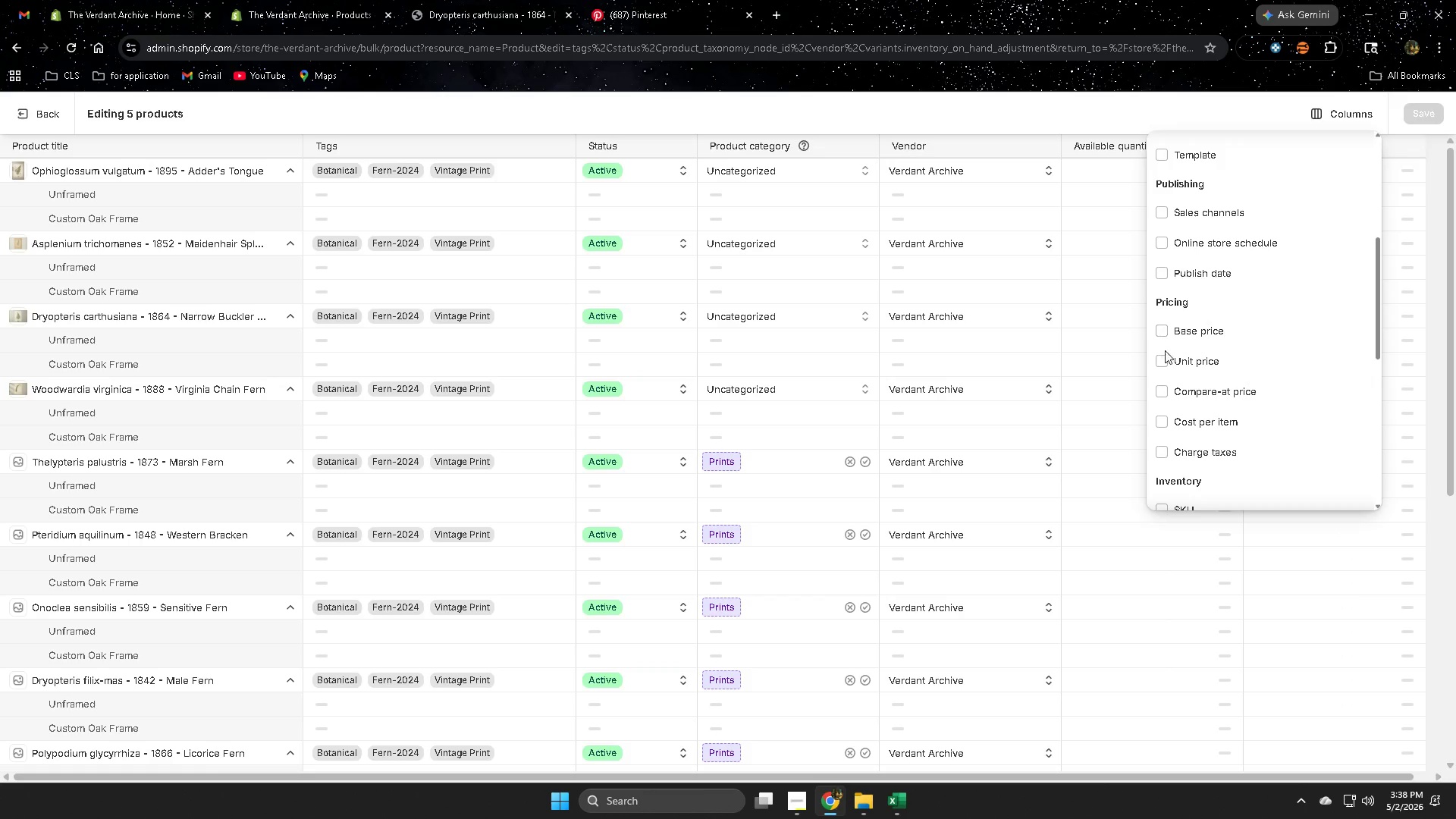 
scroll: coordinate [1219, 369], scroll_direction: up, amount: 3.0
 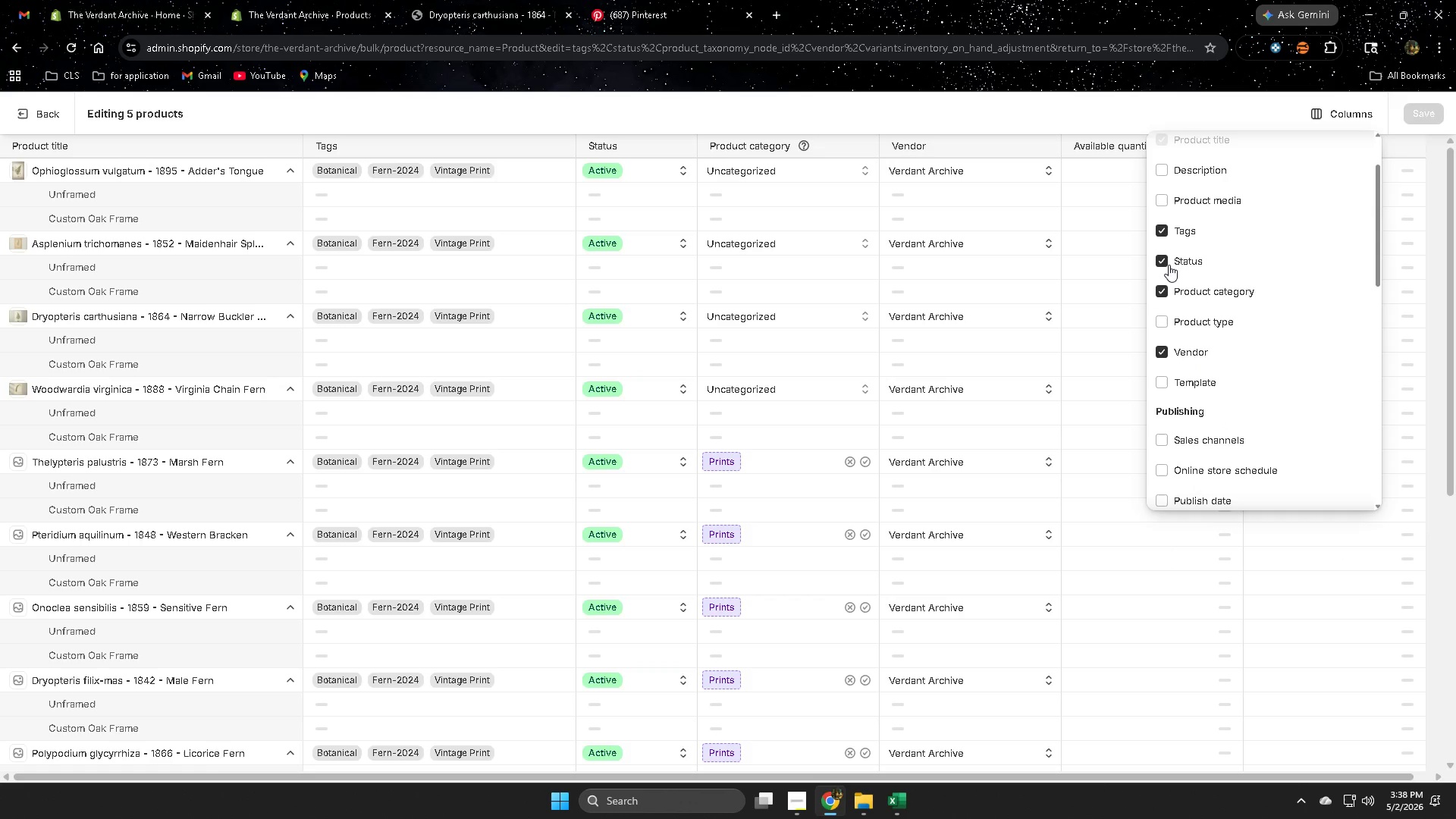 
left_click([1166, 264])
 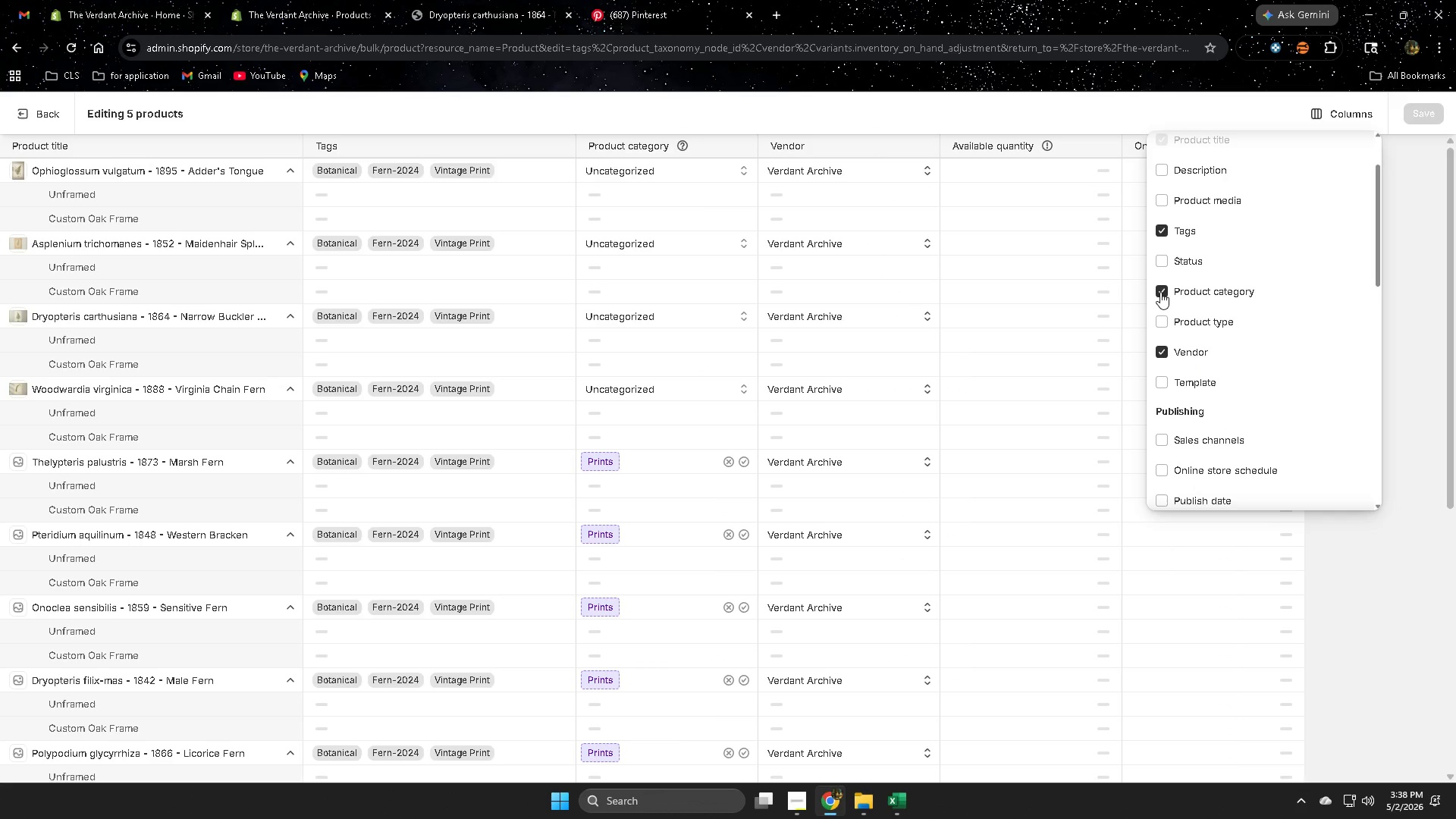 
left_click([1166, 353])
 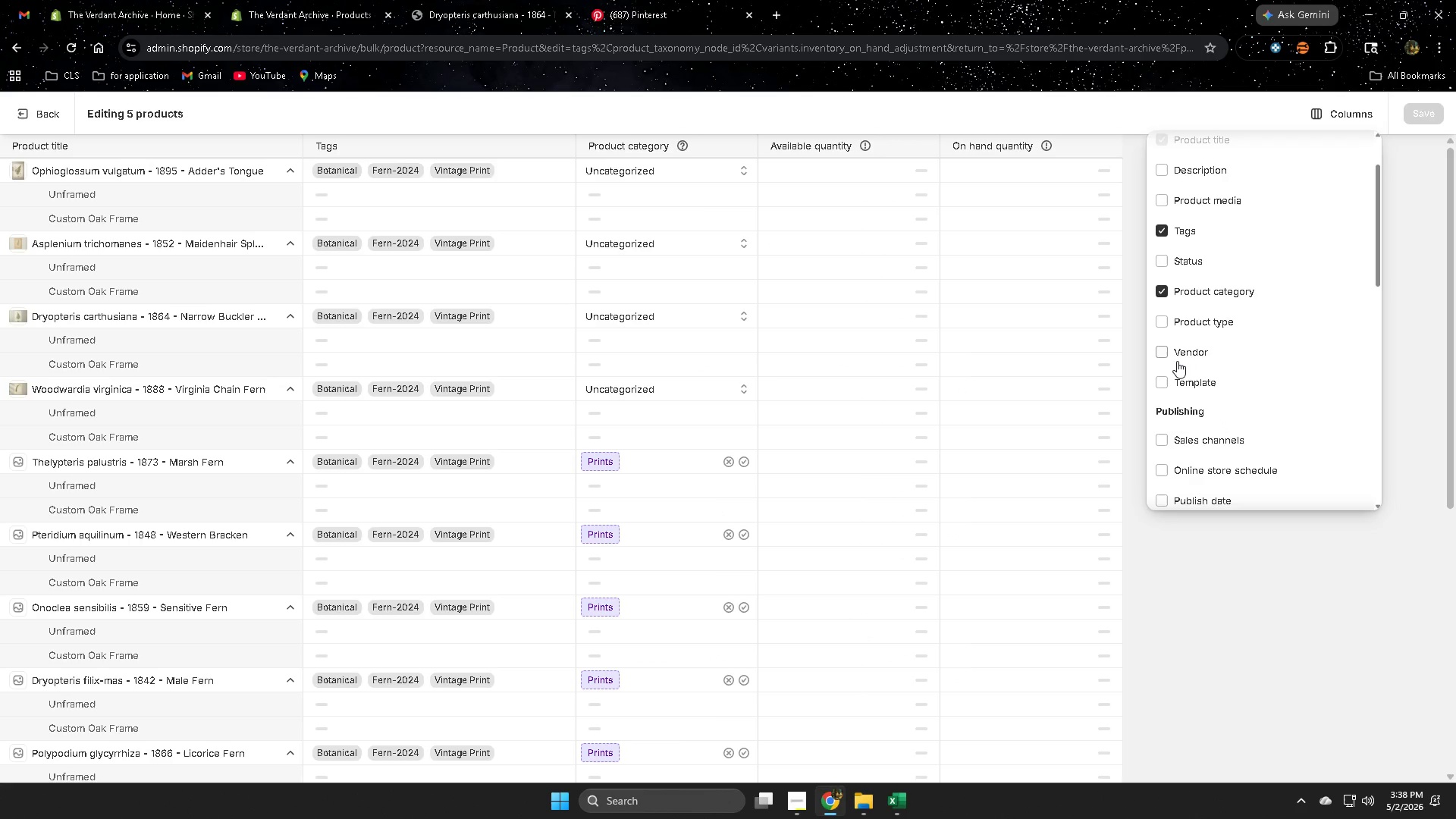 
scroll: coordinate [1177, 359], scroll_direction: up, amount: 3.0
 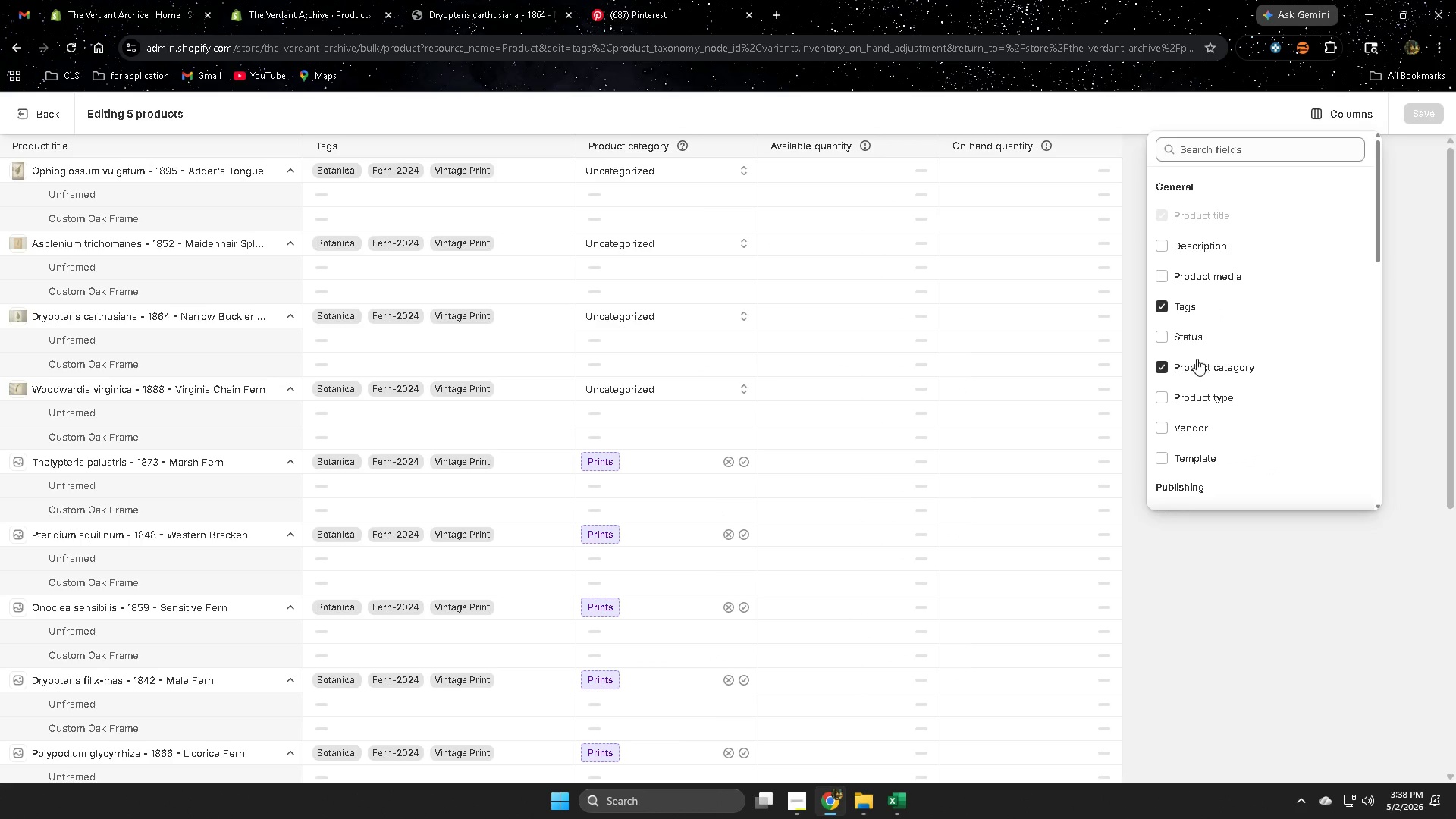 
scroll: coordinate [1238, 381], scroll_direction: down, amount: 7.0
 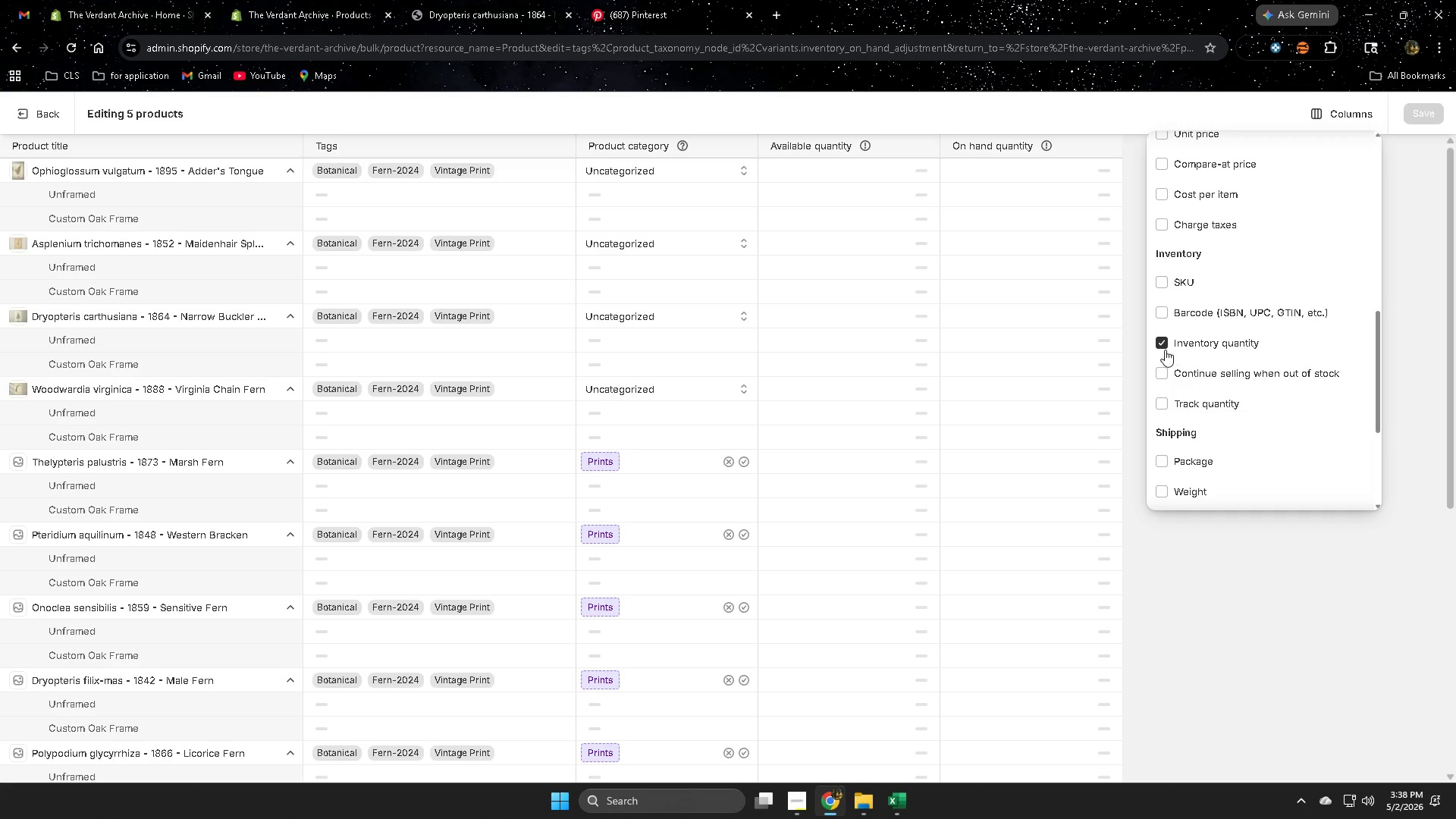 
left_click([1163, 345])
 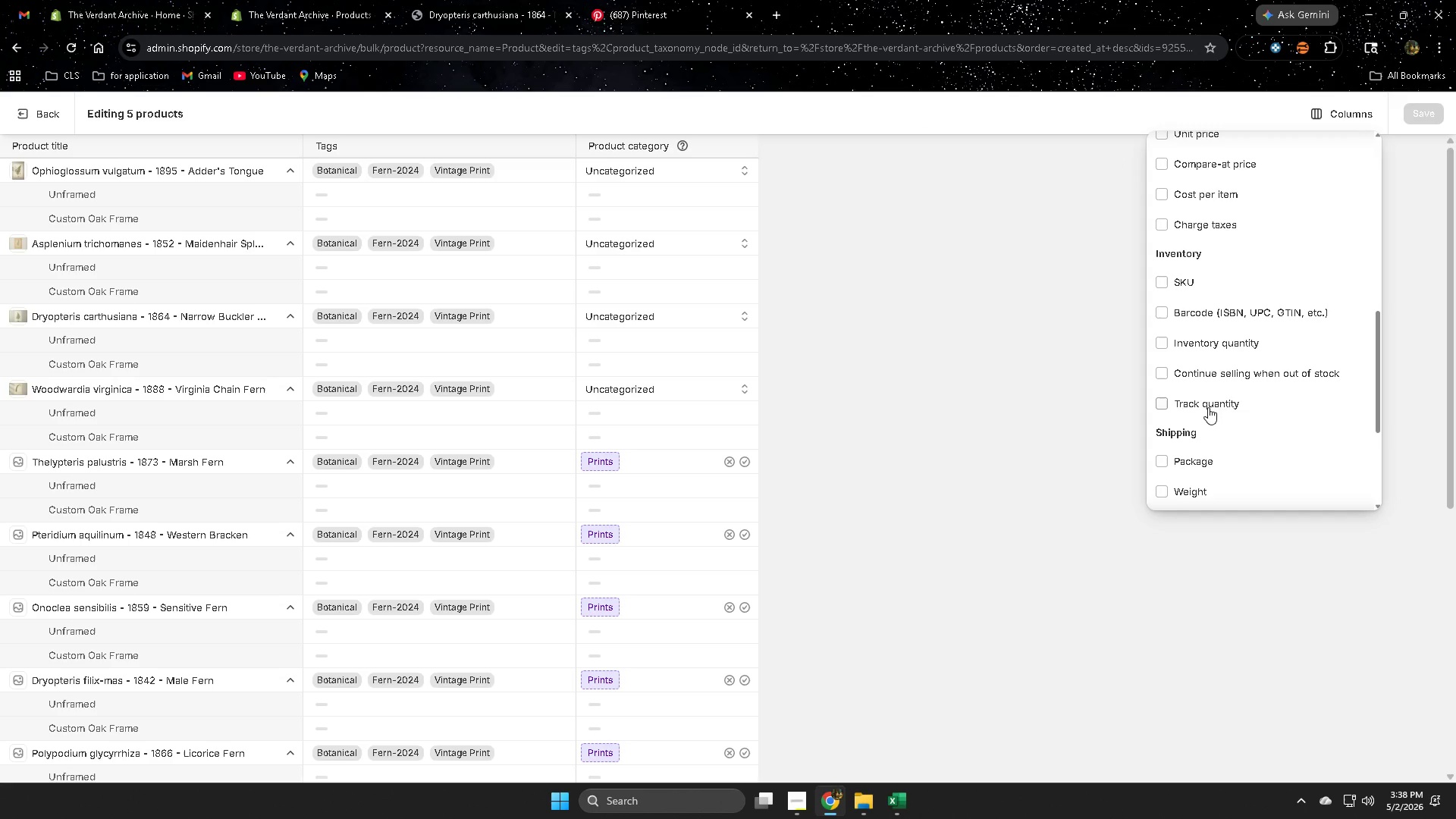 
scroll: coordinate [1176, 463], scroll_direction: down, amount: 4.0
 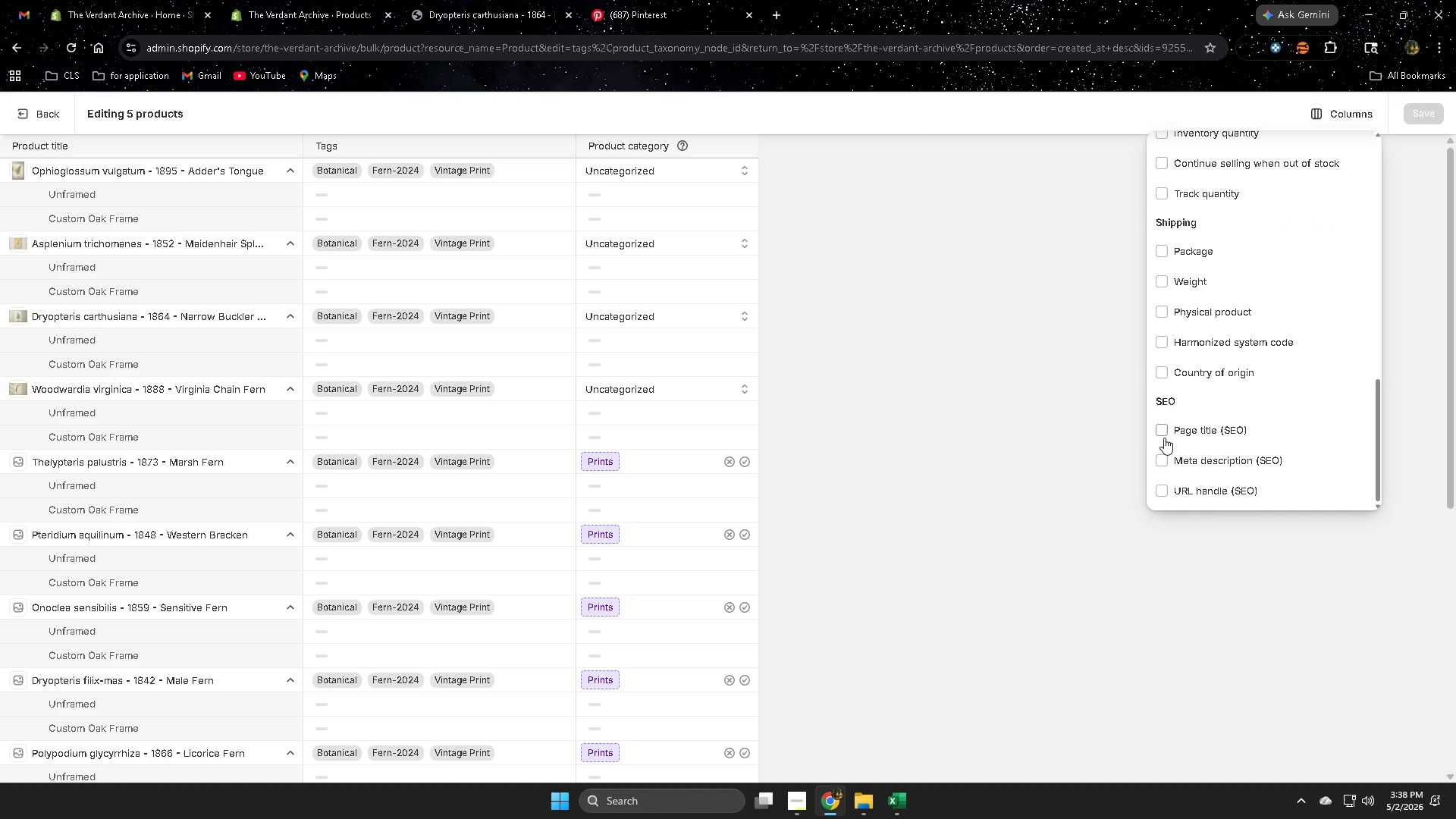 
left_click([1163, 435])
 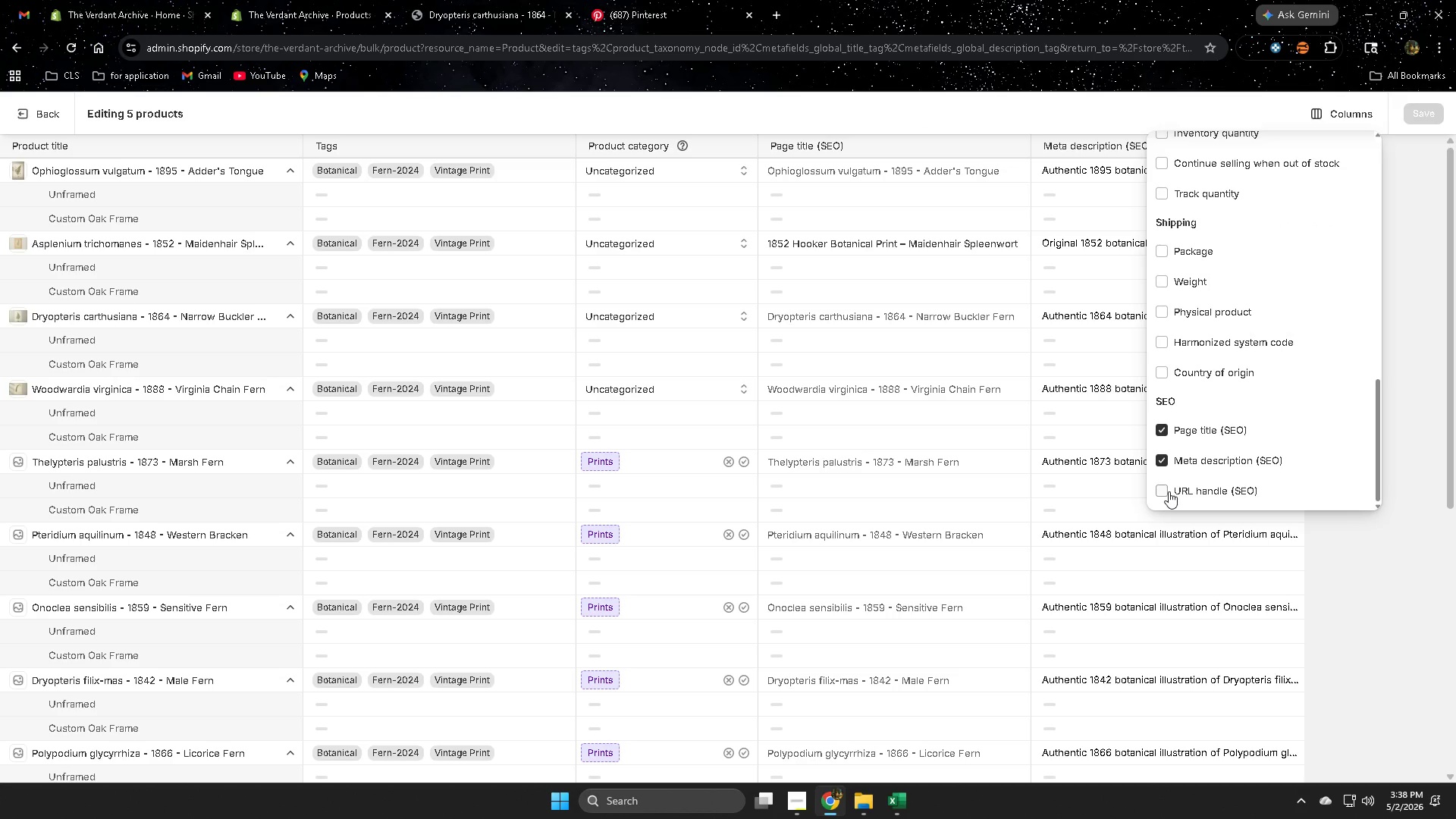 
left_click([1166, 491])
 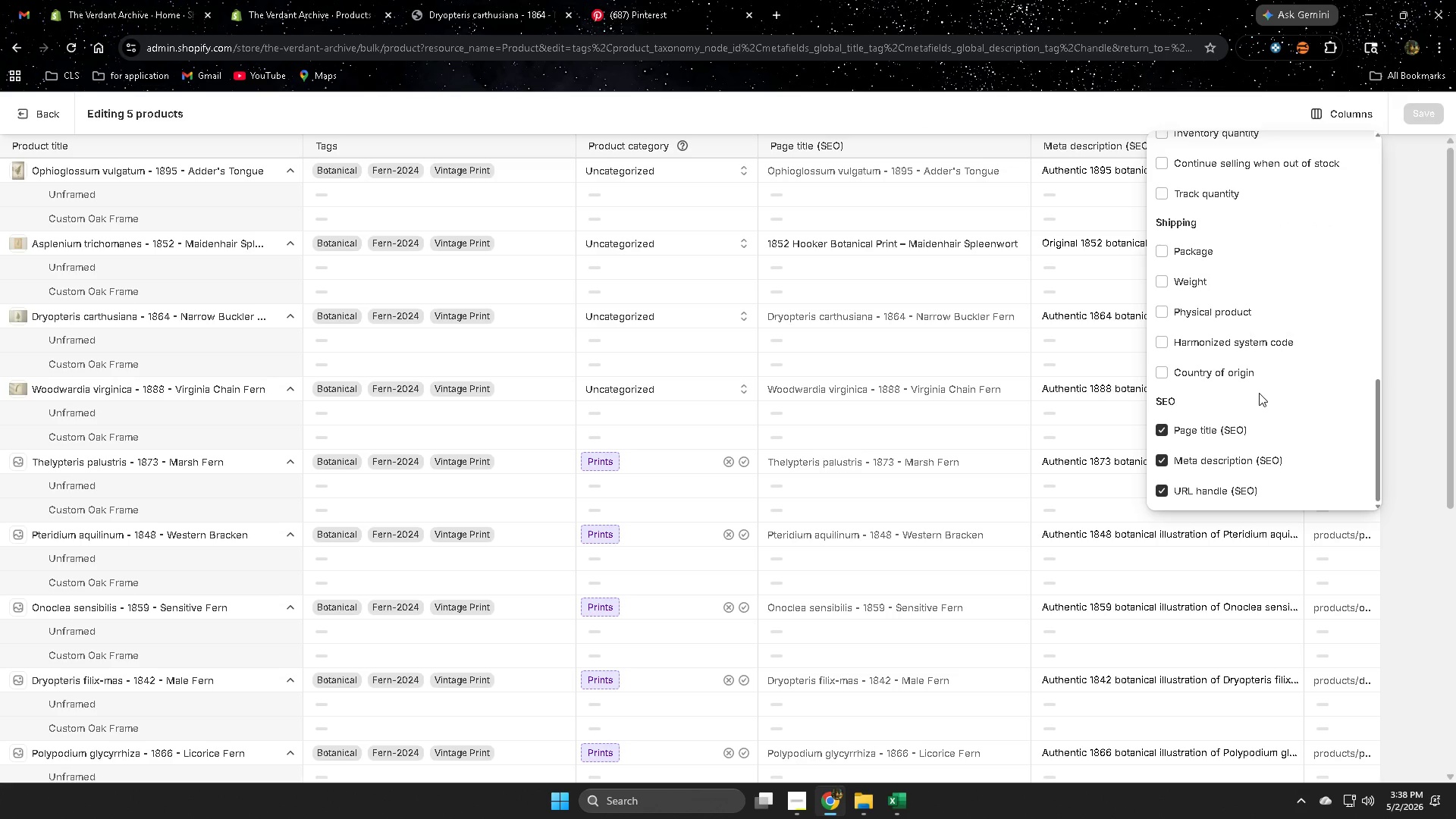 
scroll: coordinate [1259, 393], scroll_direction: none, amount: 0.0
 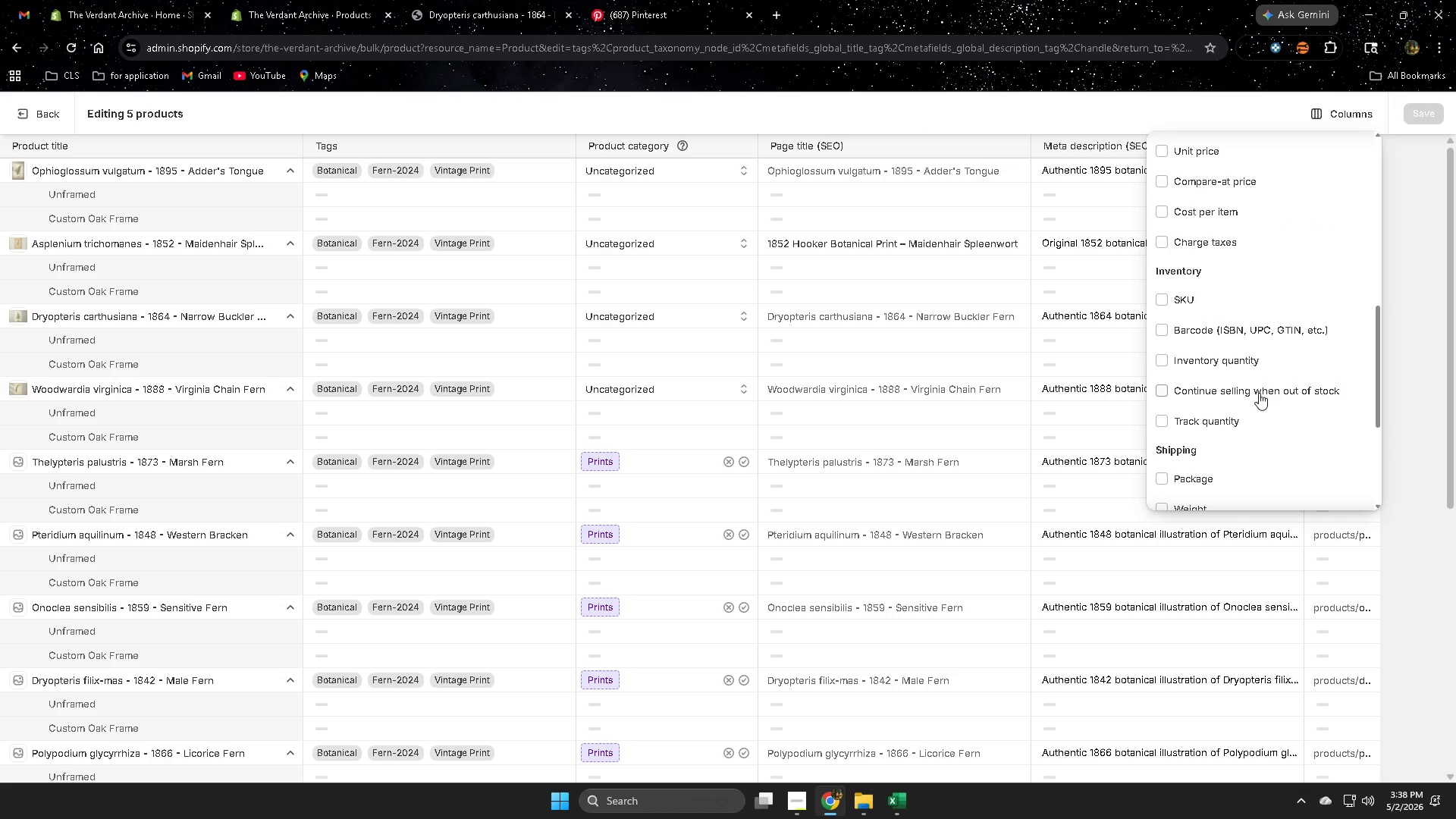 
scroll: coordinate [1259, 393], scroll_direction: up, amount: 3.0
 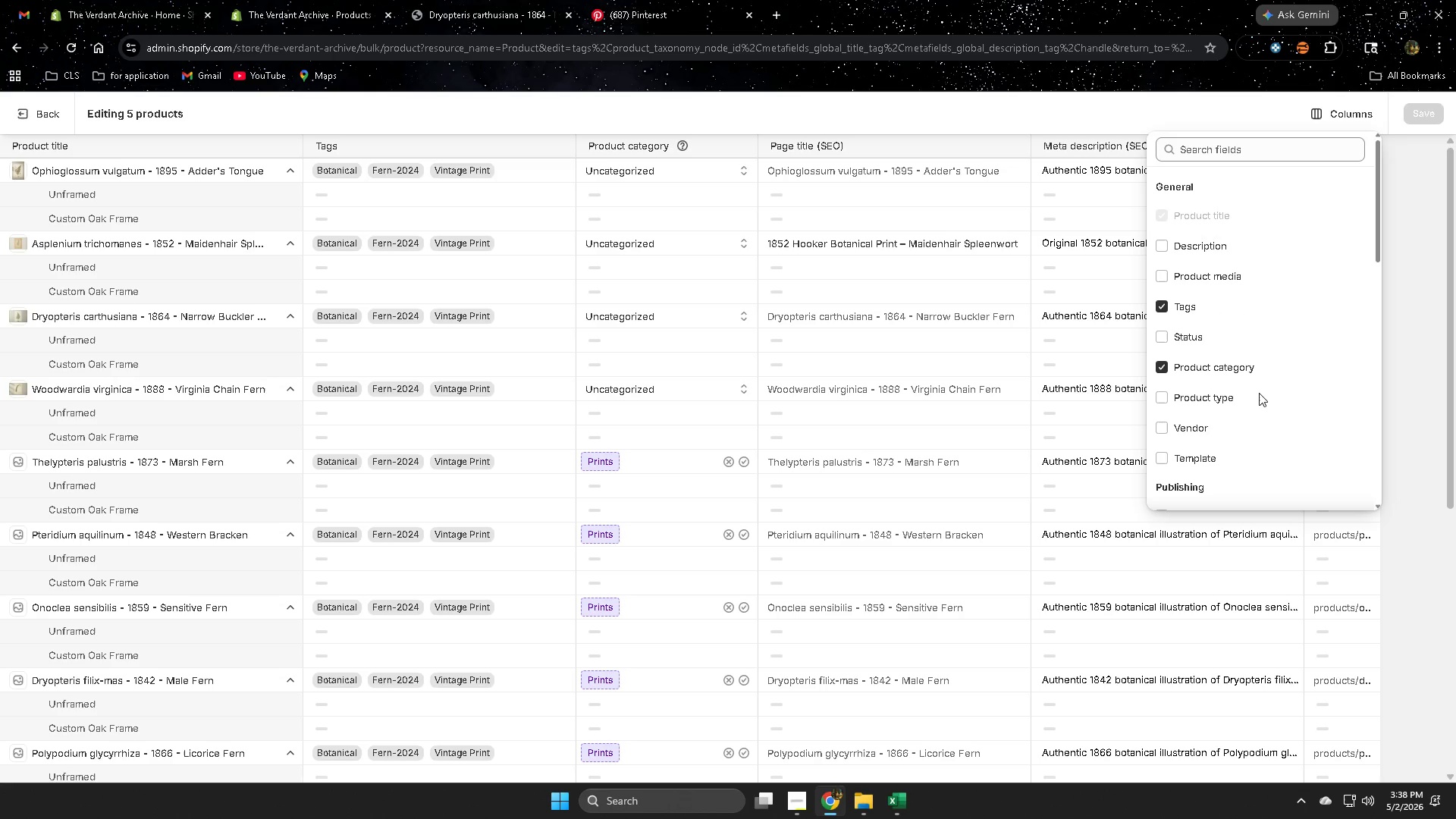 
left_click([1211, 157])
 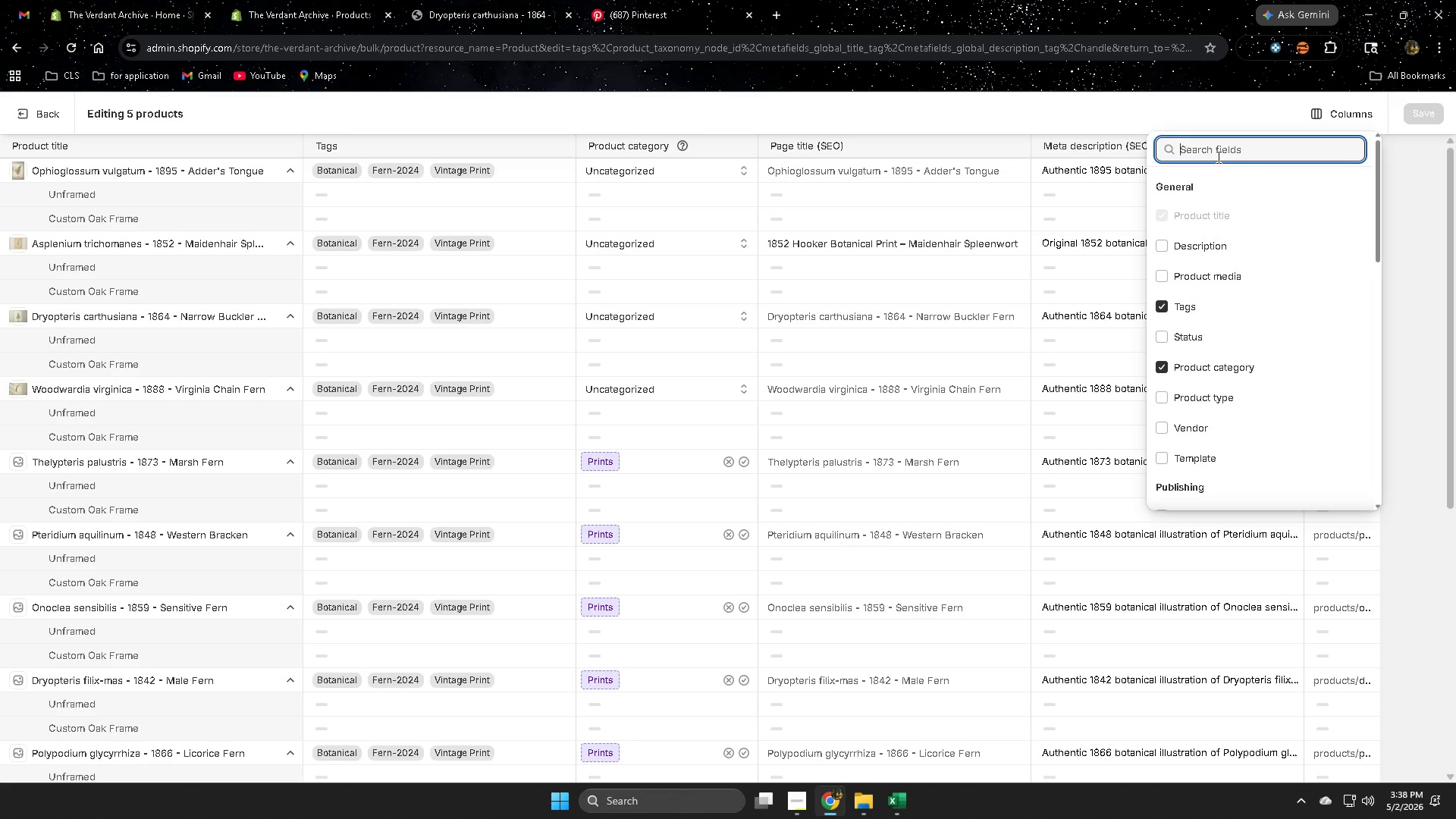 
type(variant)
key(Backspace)
key(Backspace)
key(Backspace)
key(Backspace)
key(Backspace)
key(Backspace)
key(Backspace)
key(Backspace)
key(Backspace)
 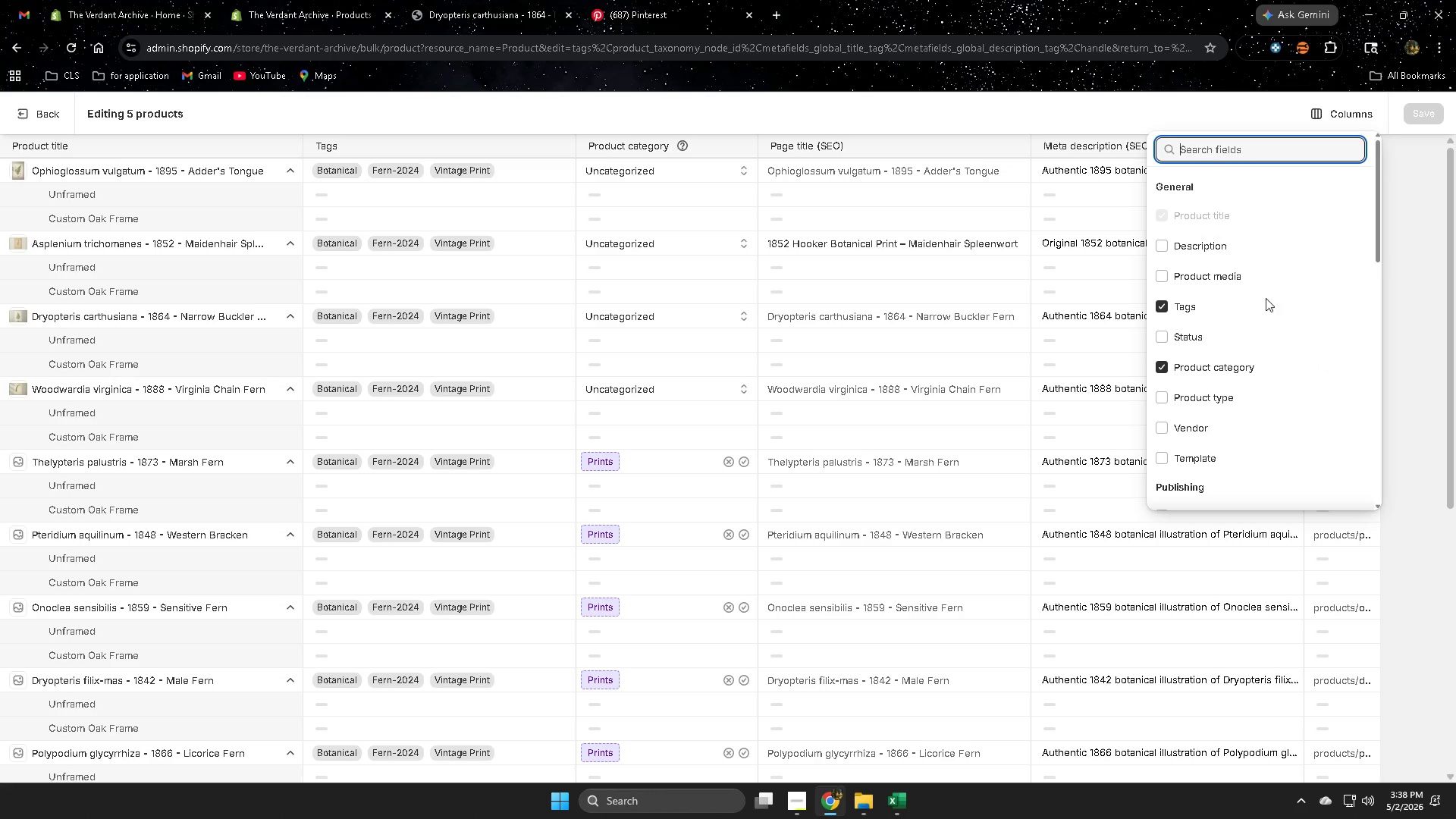 
scroll: coordinate [1254, 349], scroll_direction: down, amount: 1.0
 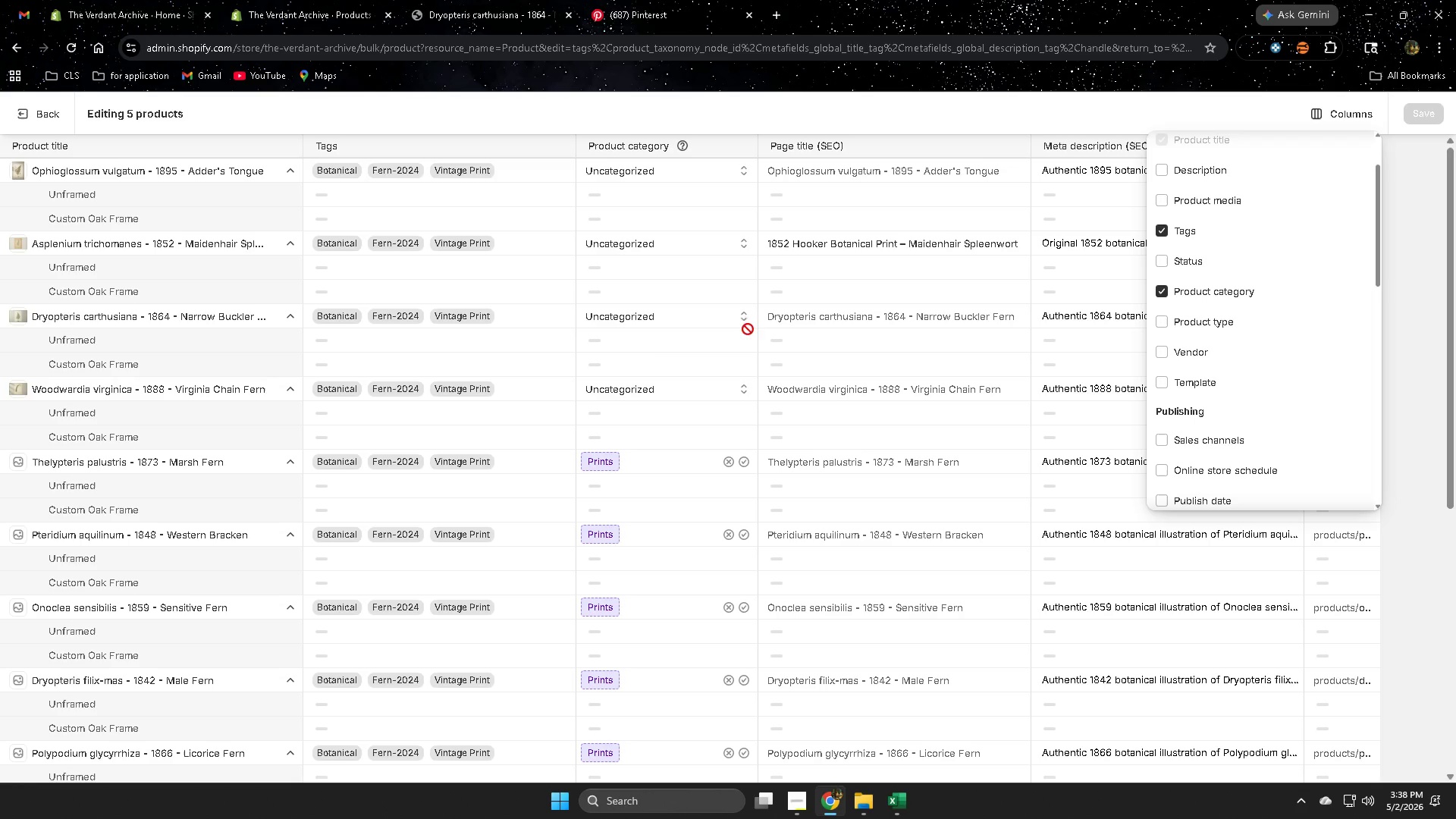 
scroll: coordinate [423, 320], scroll_direction: up, amount: 3.0
 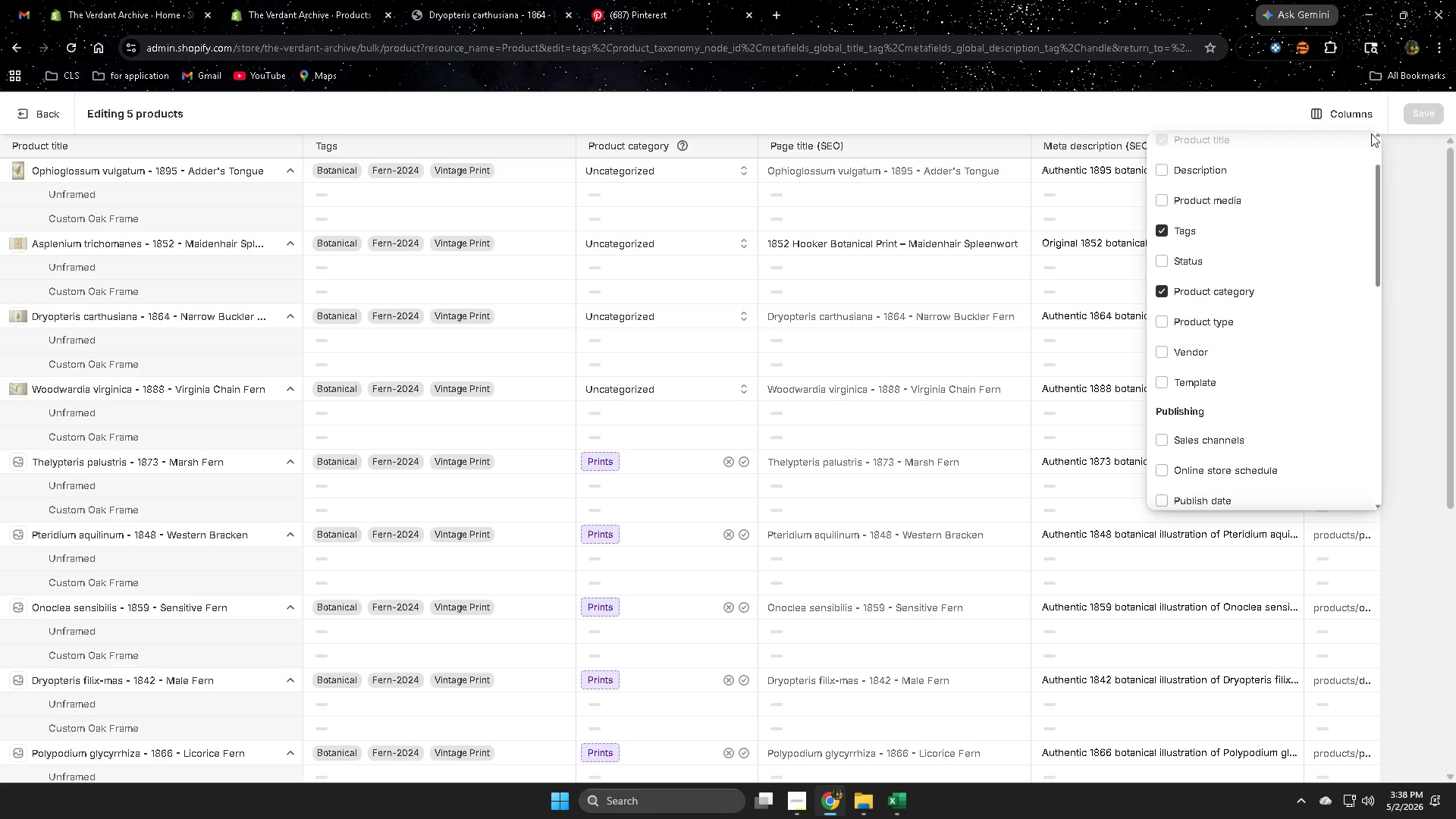 
left_click([1202, 108])
 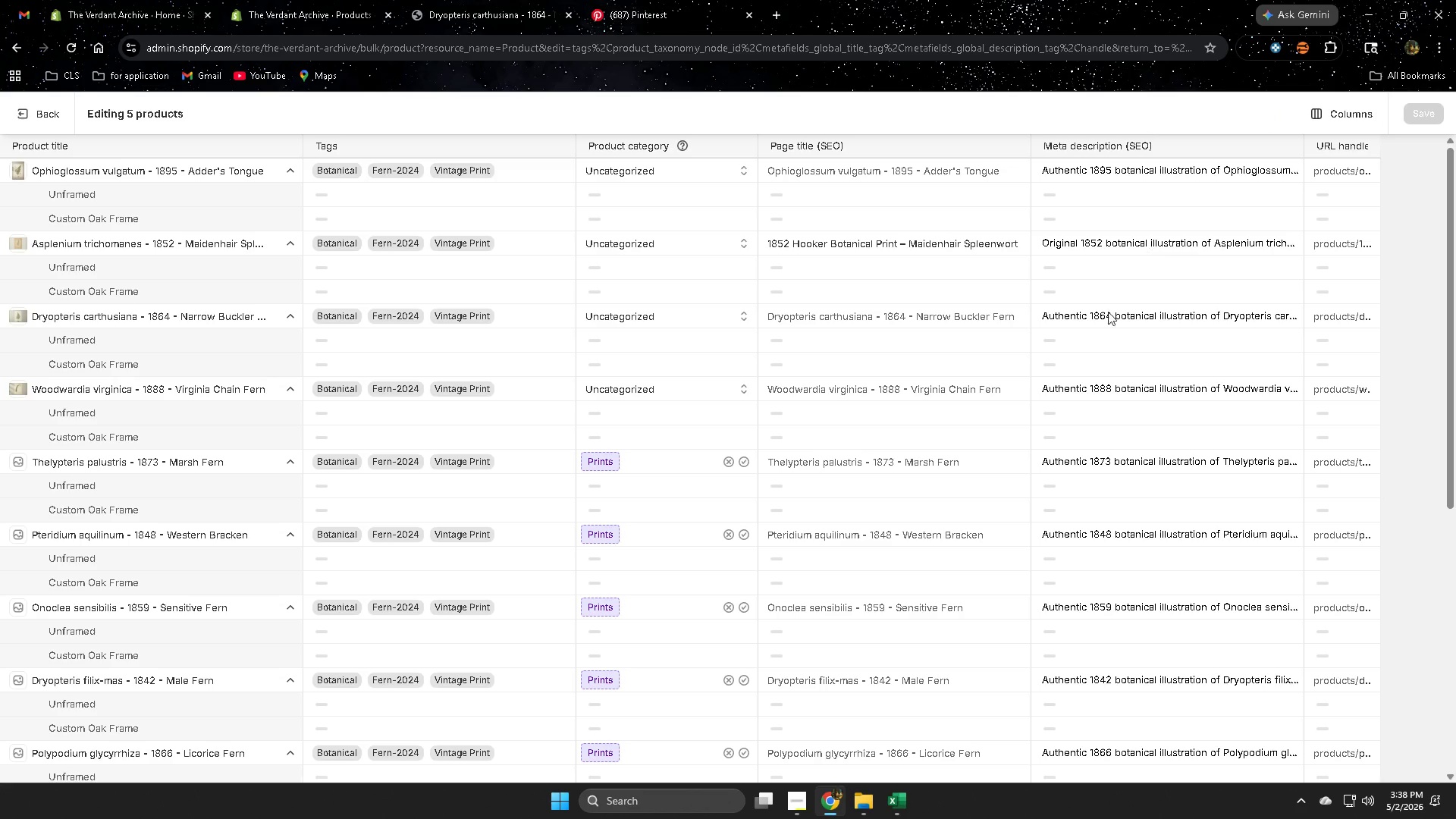 
scroll: coordinate [1103, 322], scroll_direction: up, amount: 4.0
 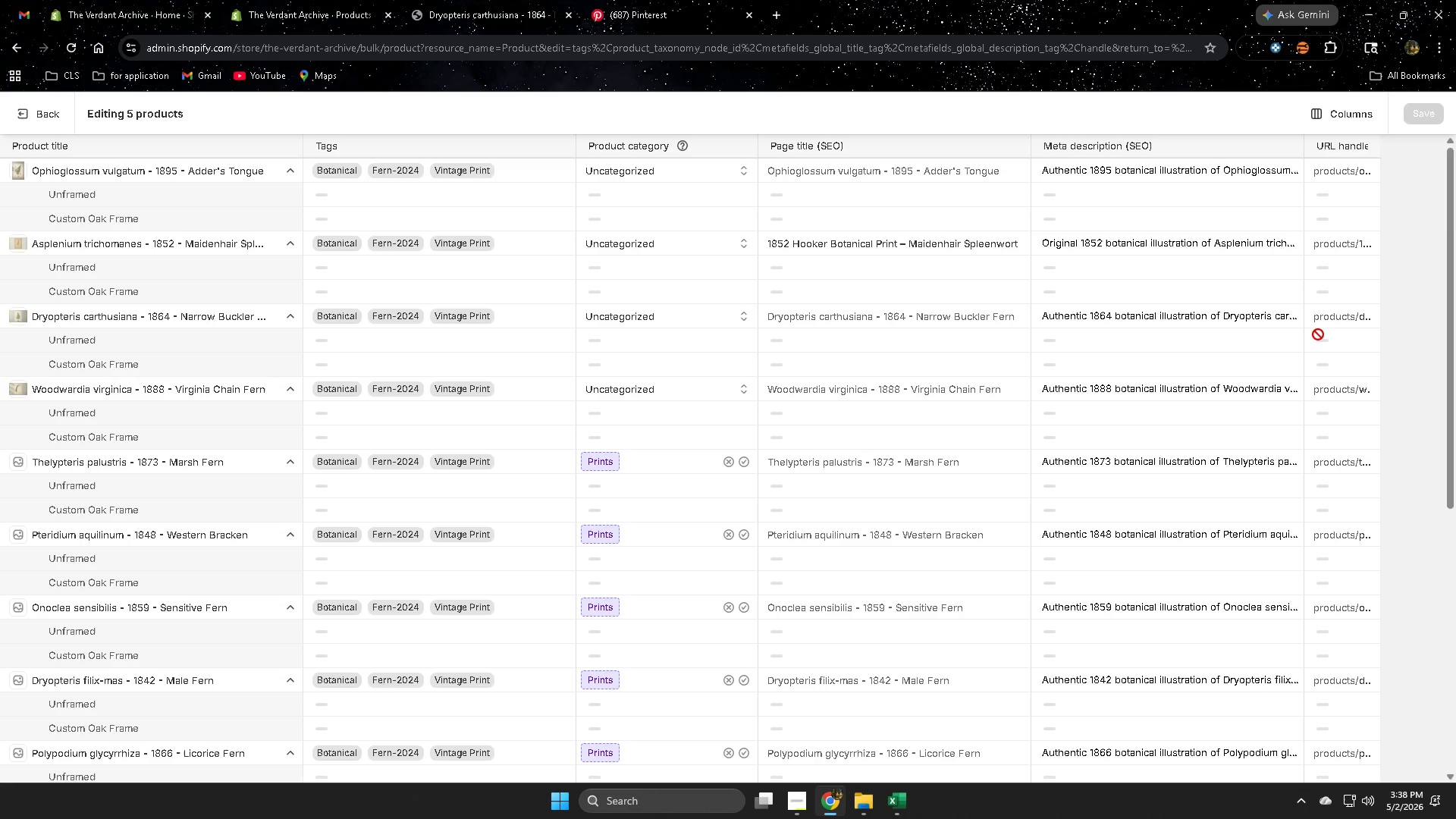 
scroll: coordinate [840, 526], scroll_direction: down, amount: 12.0
 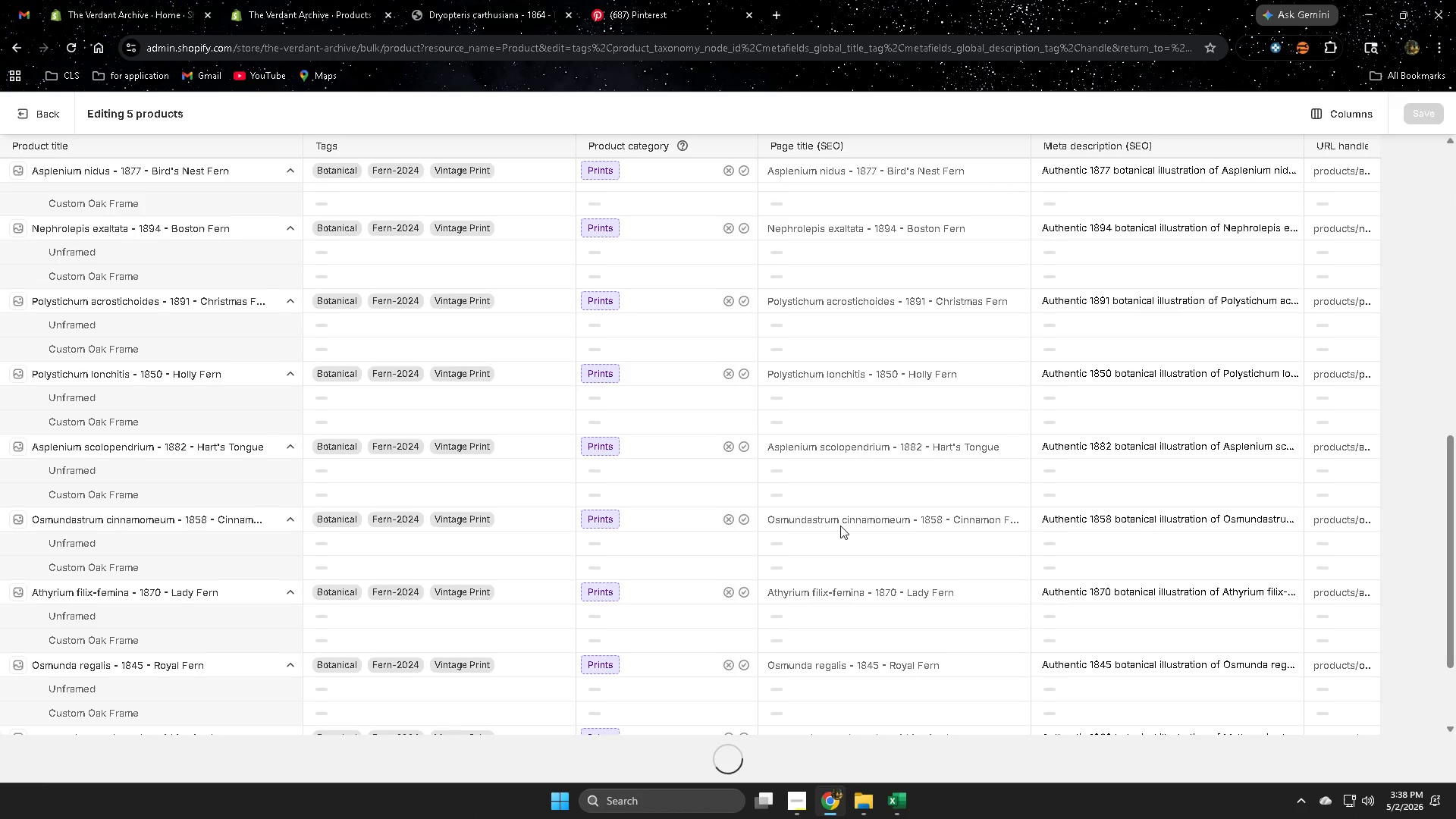 
scroll: coordinate [842, 515], scroll_direction: up, amount: 16.0
 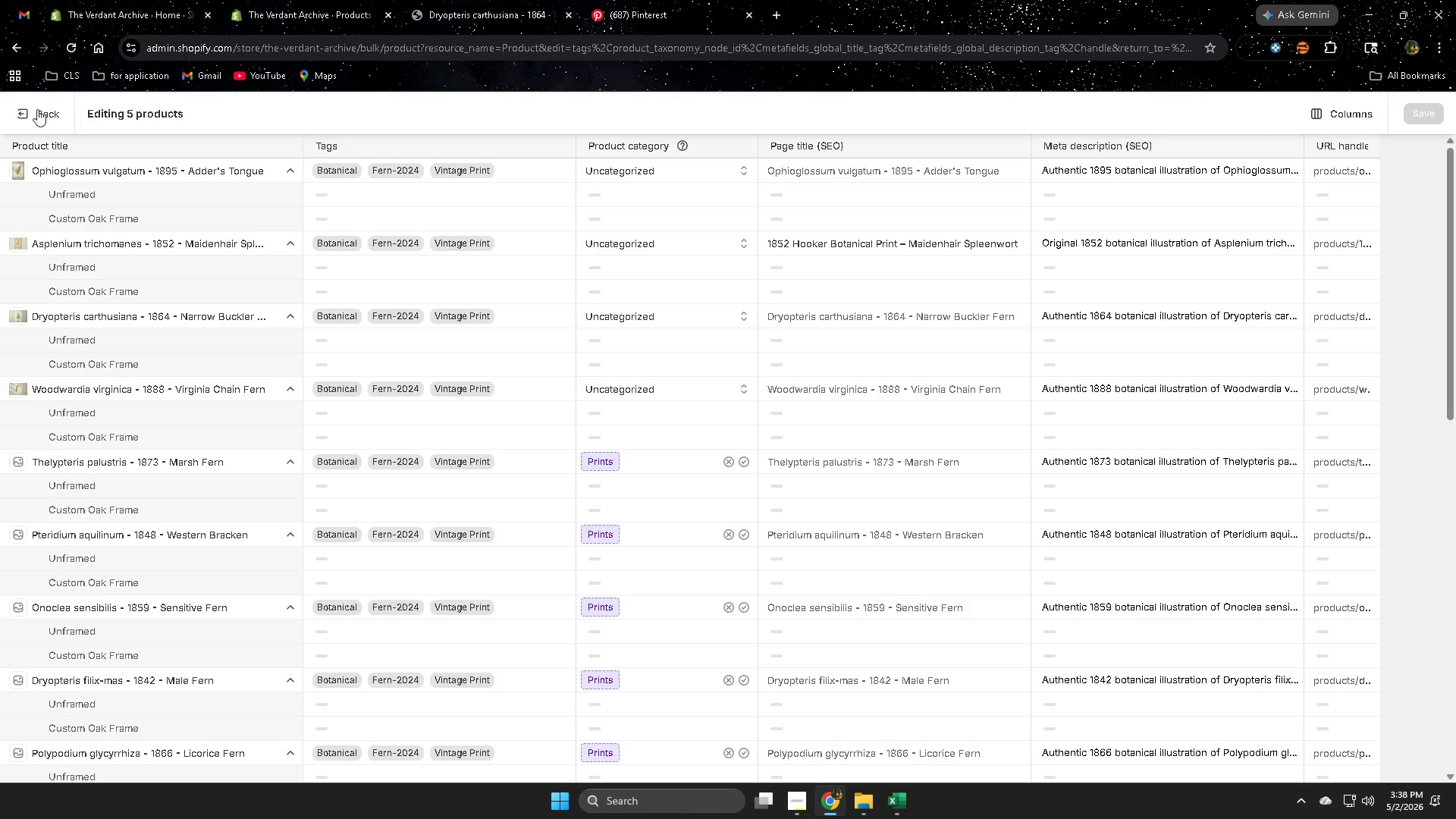 
left_click([39, 109])
 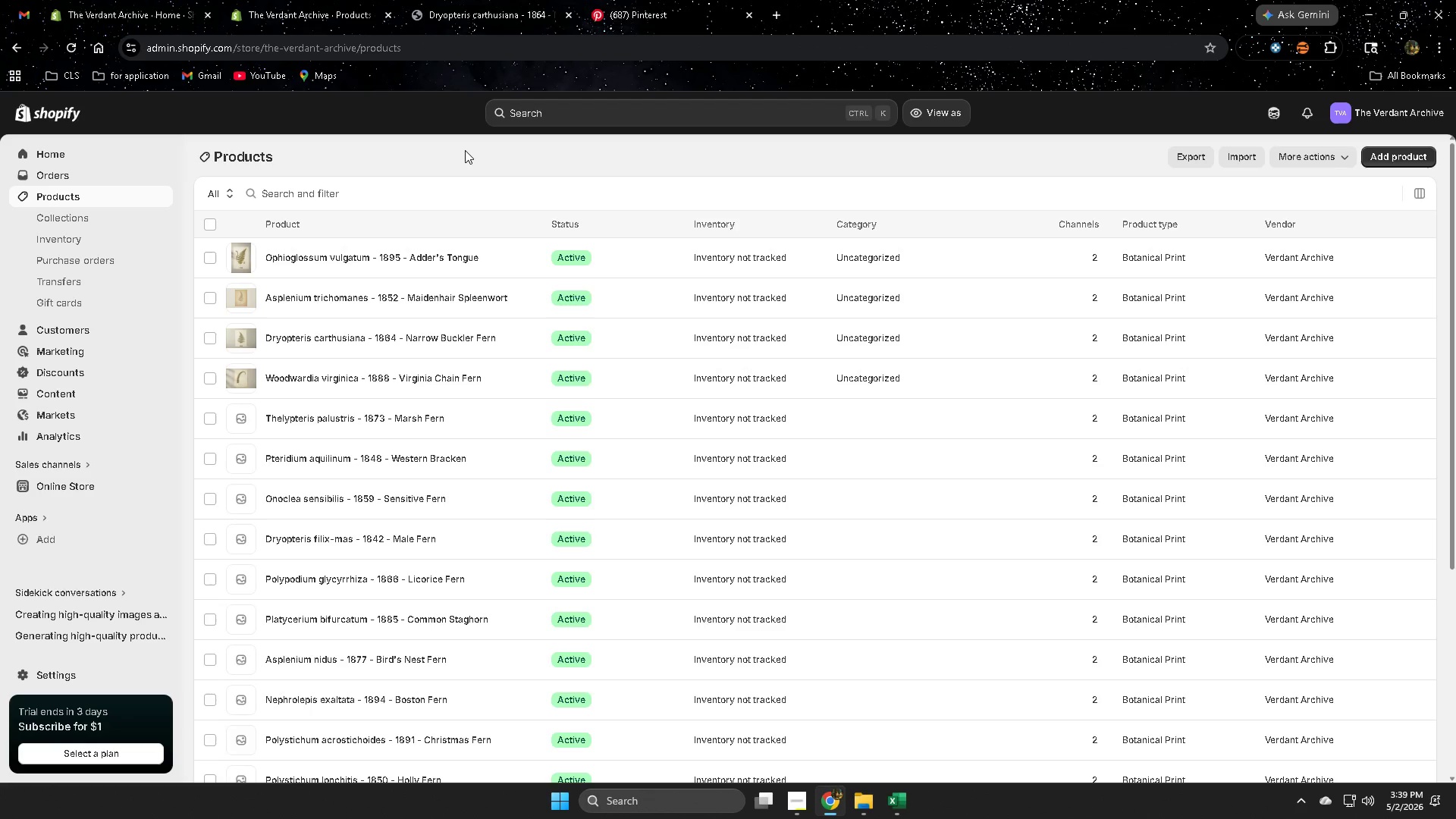 
wait(9.84)
 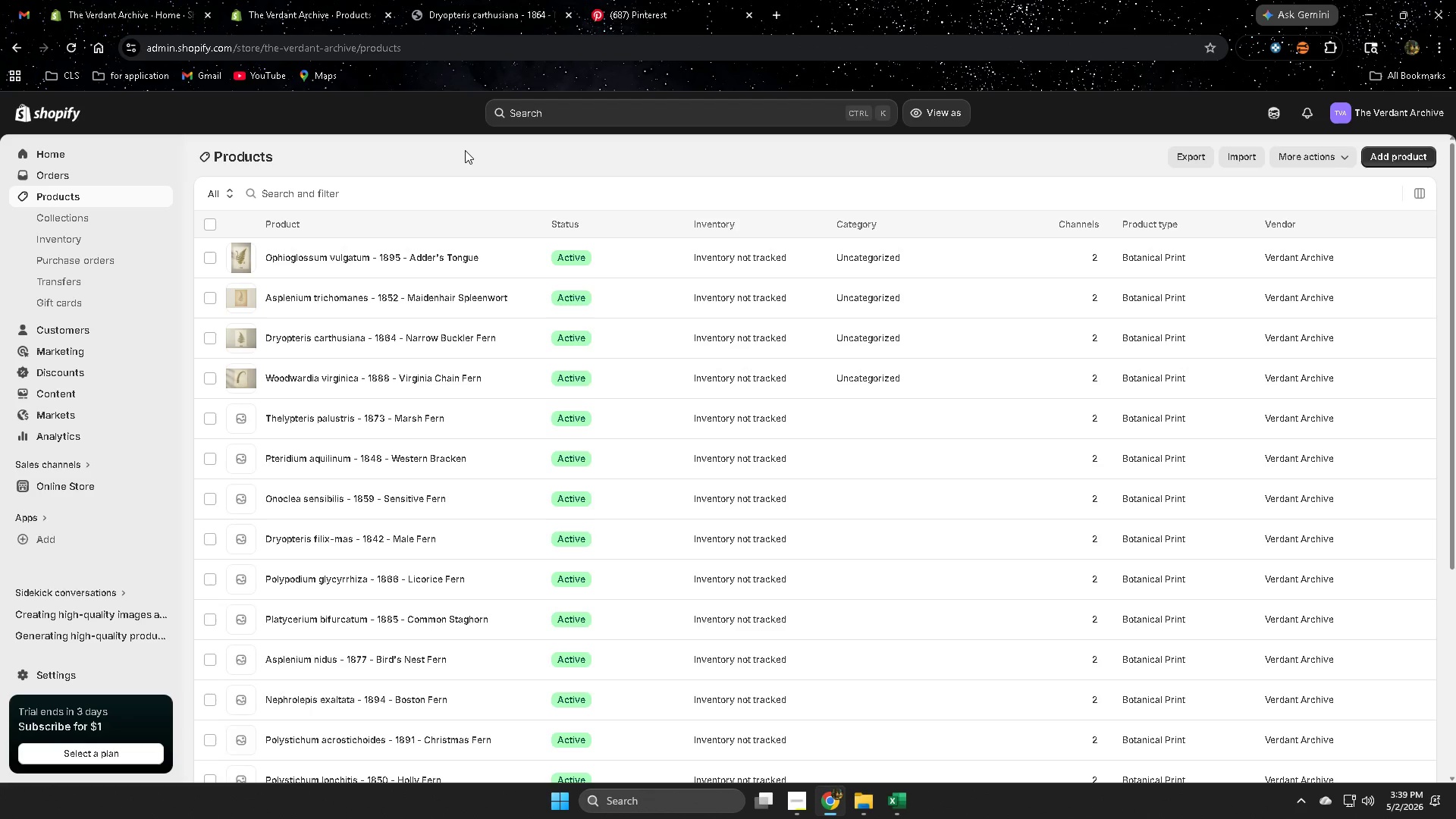 
left_click([473, 425])
 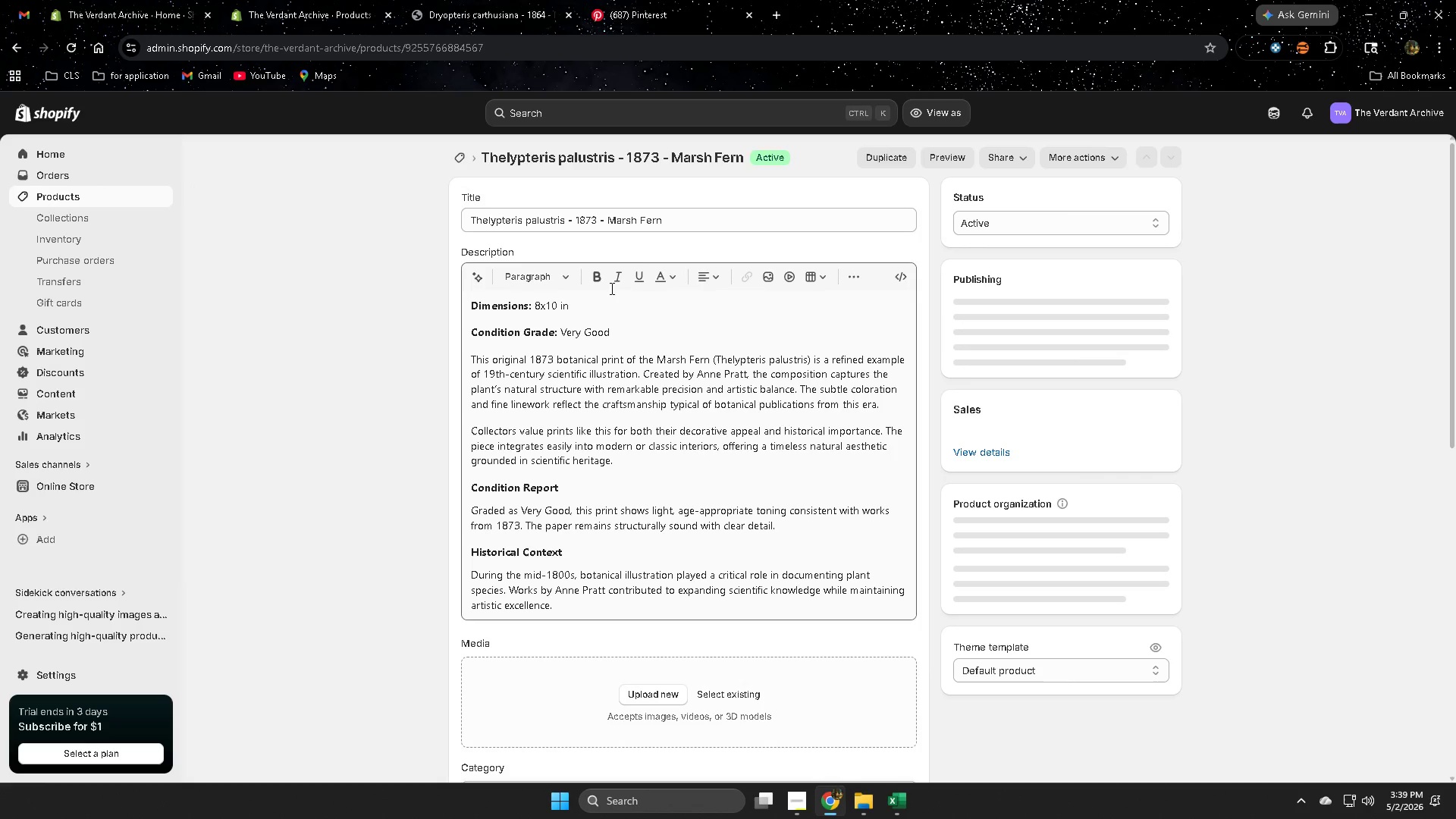 
double_click([681, 222])
 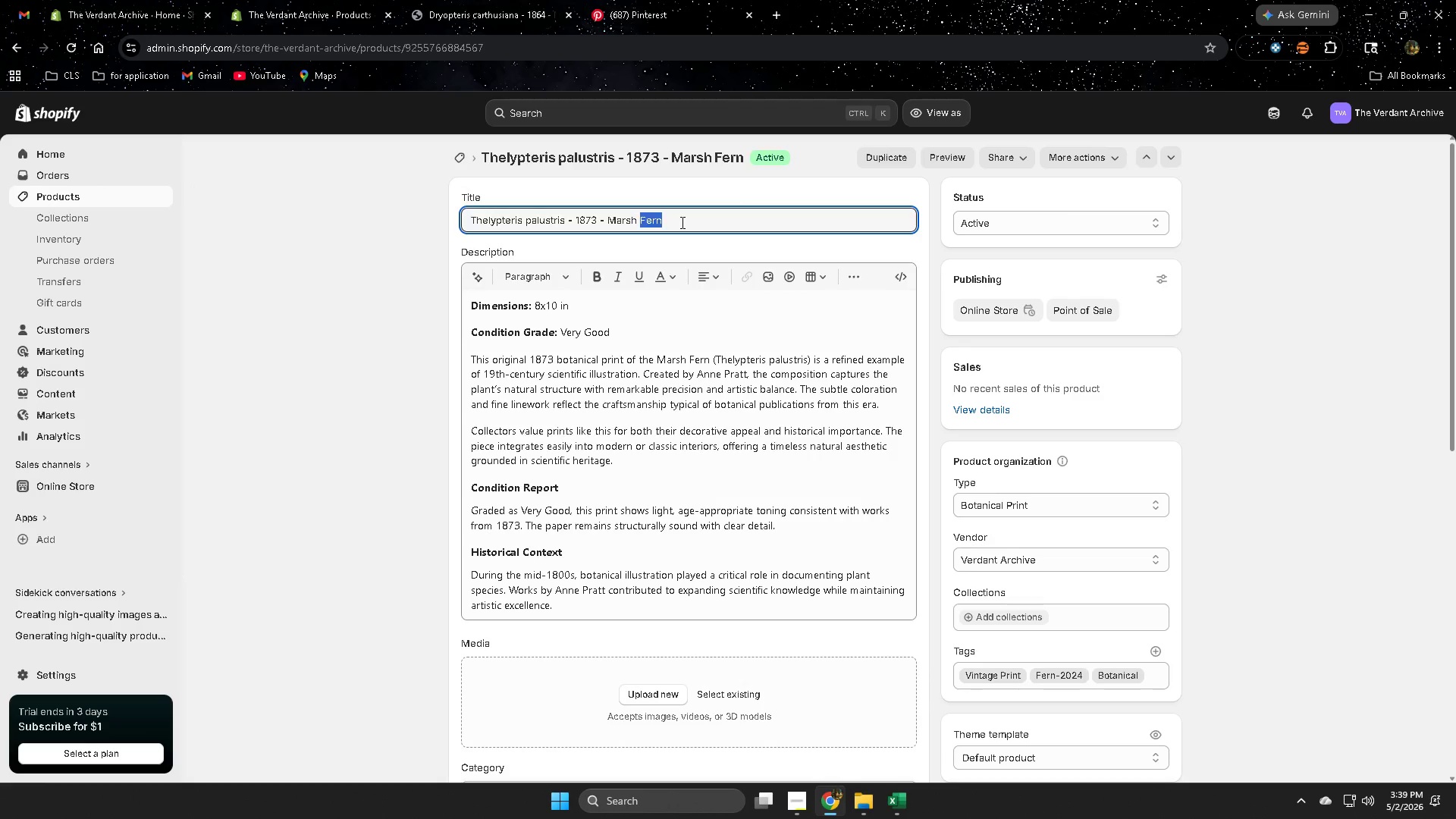 
triple_click([681, 222])
 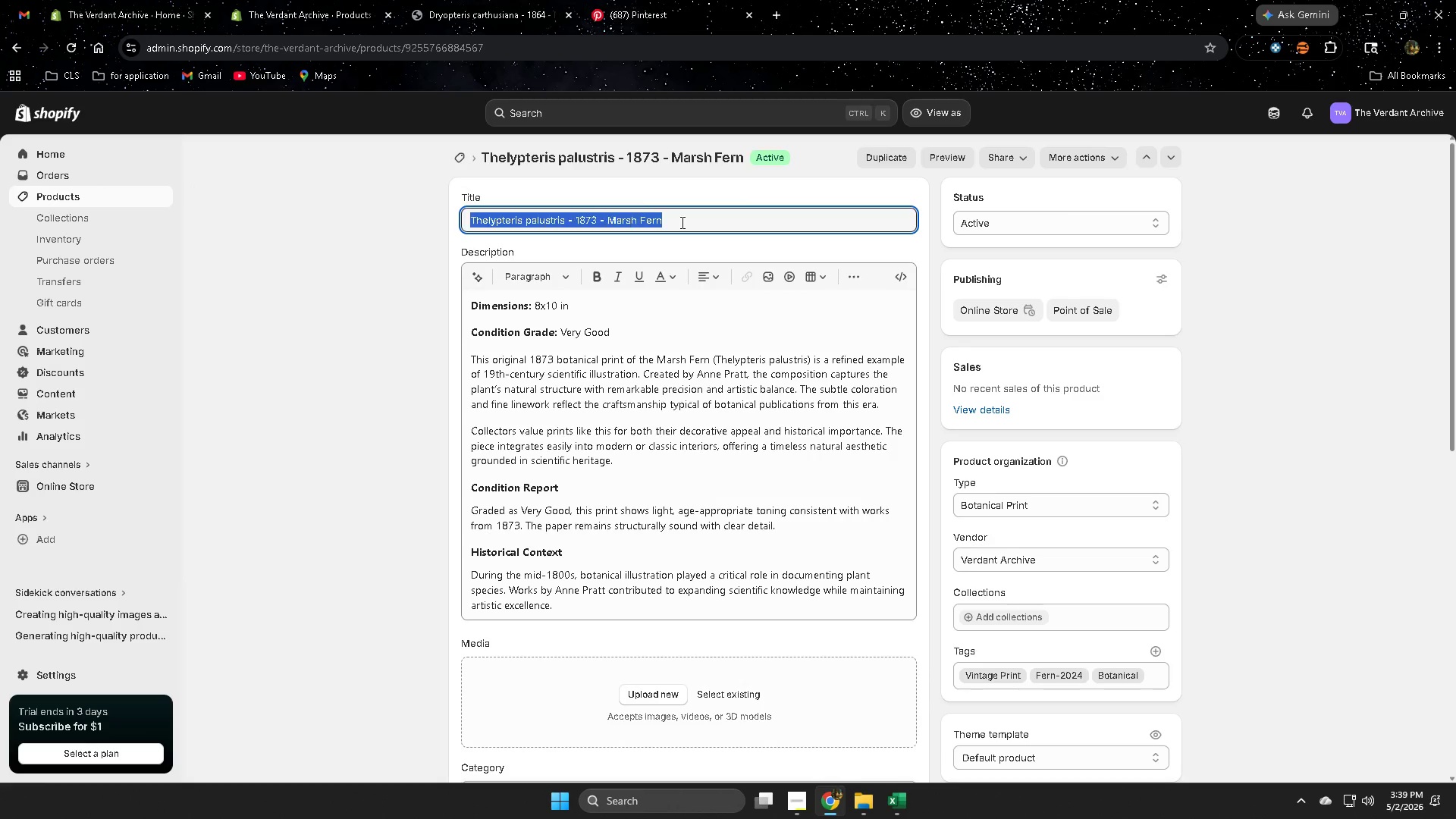 
key(Control+ControlLeft)
 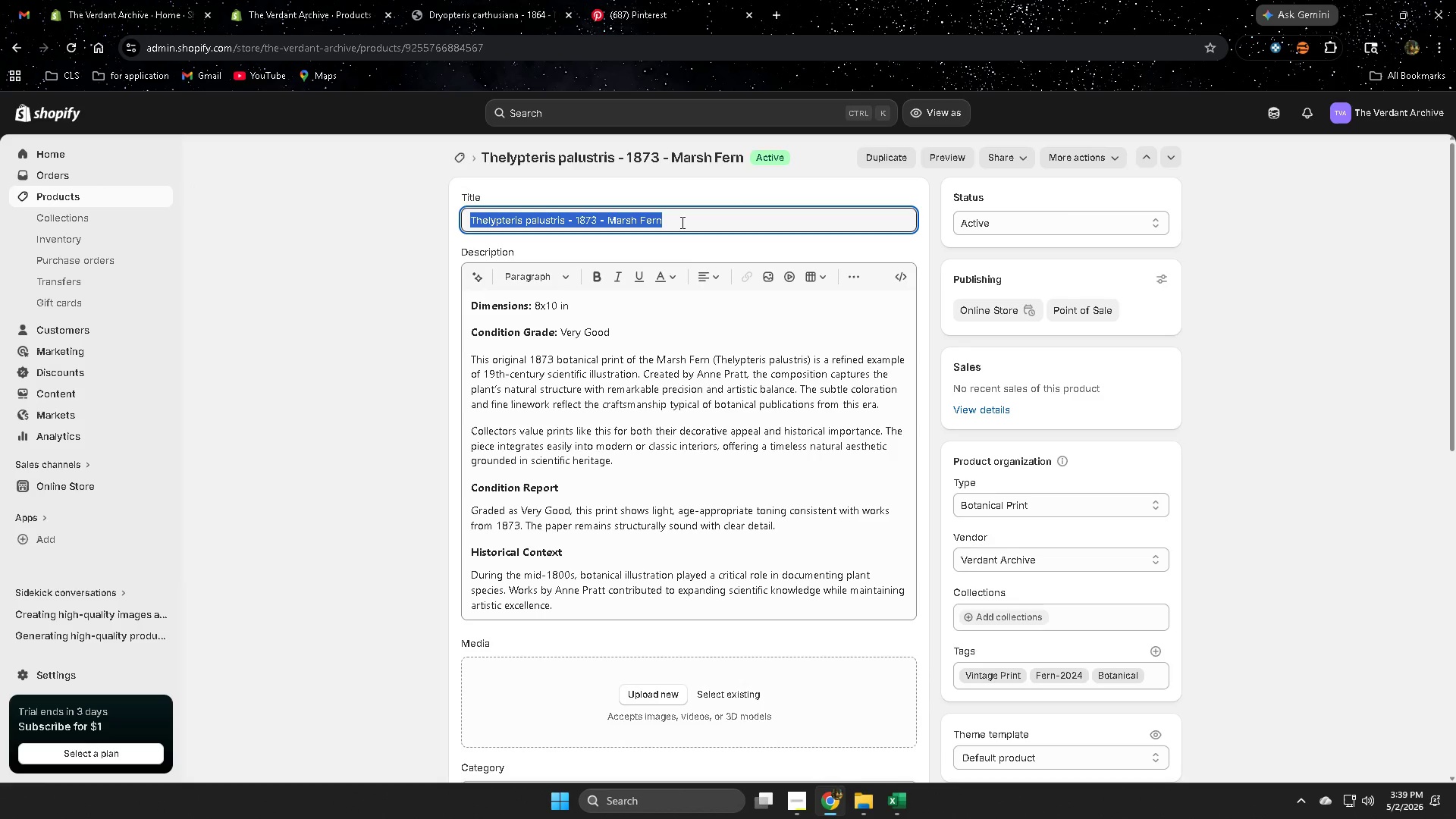 
key(Control+C)
 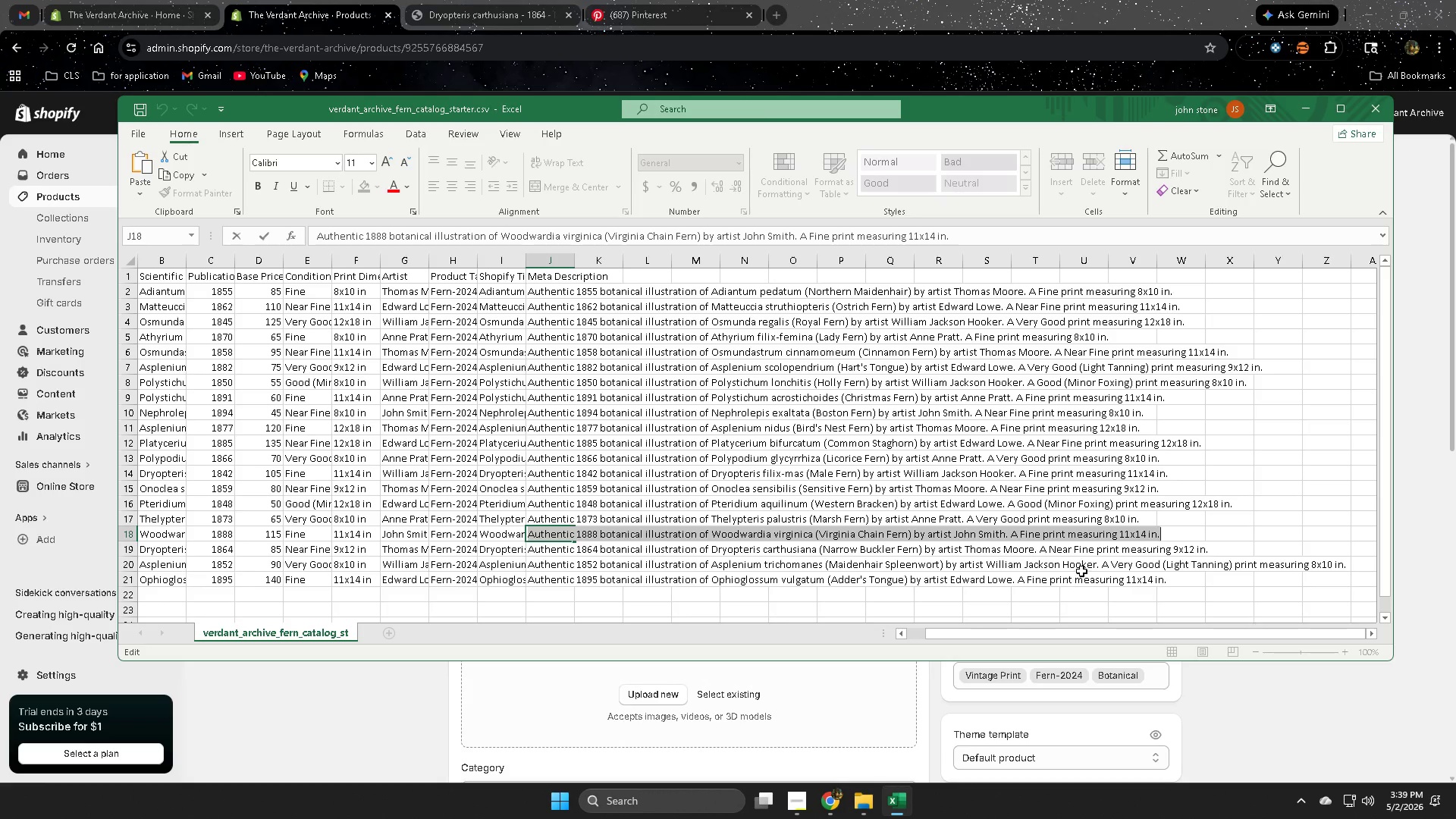 
key(Control+F)
 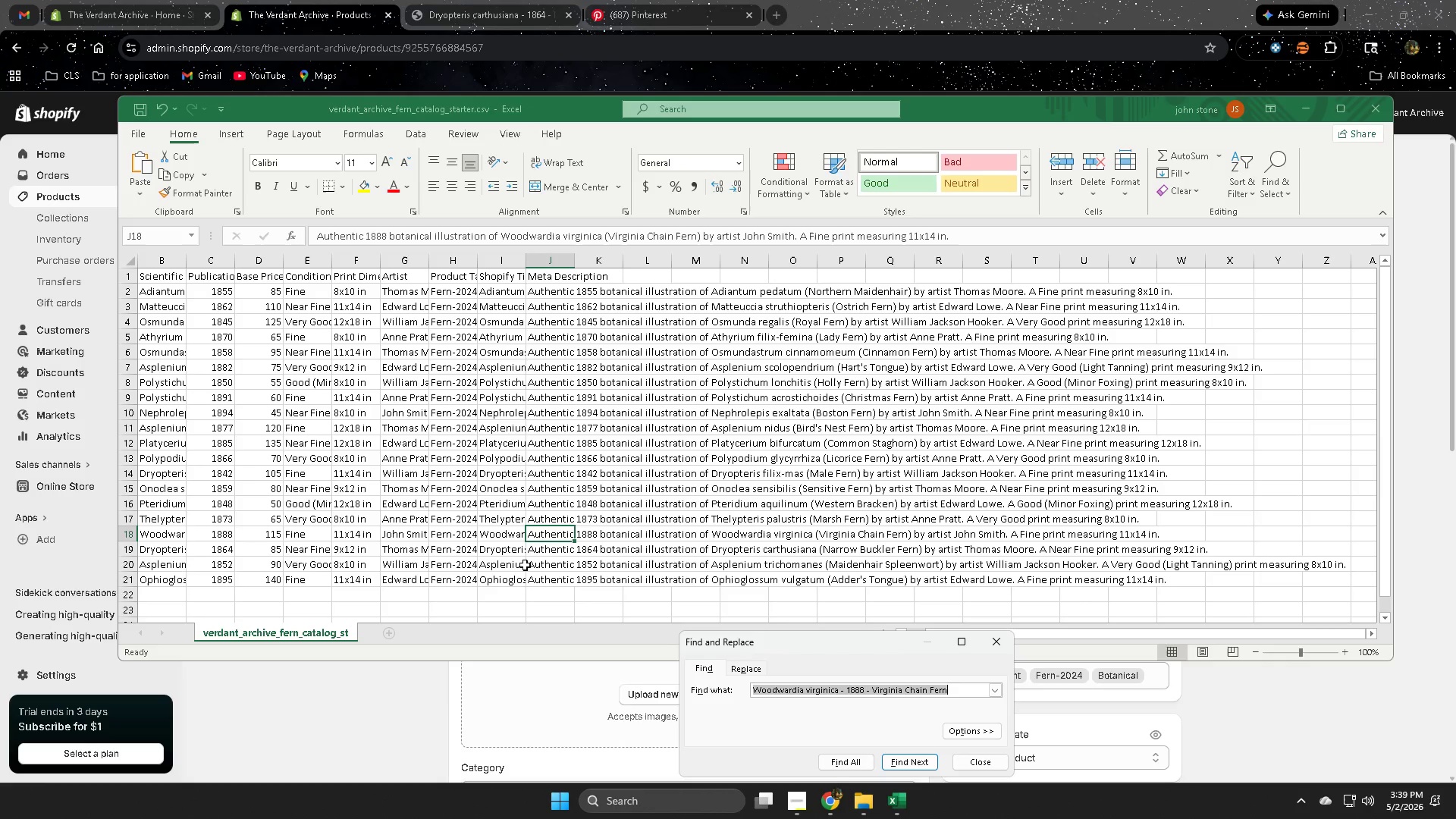 
key(Control+V)
 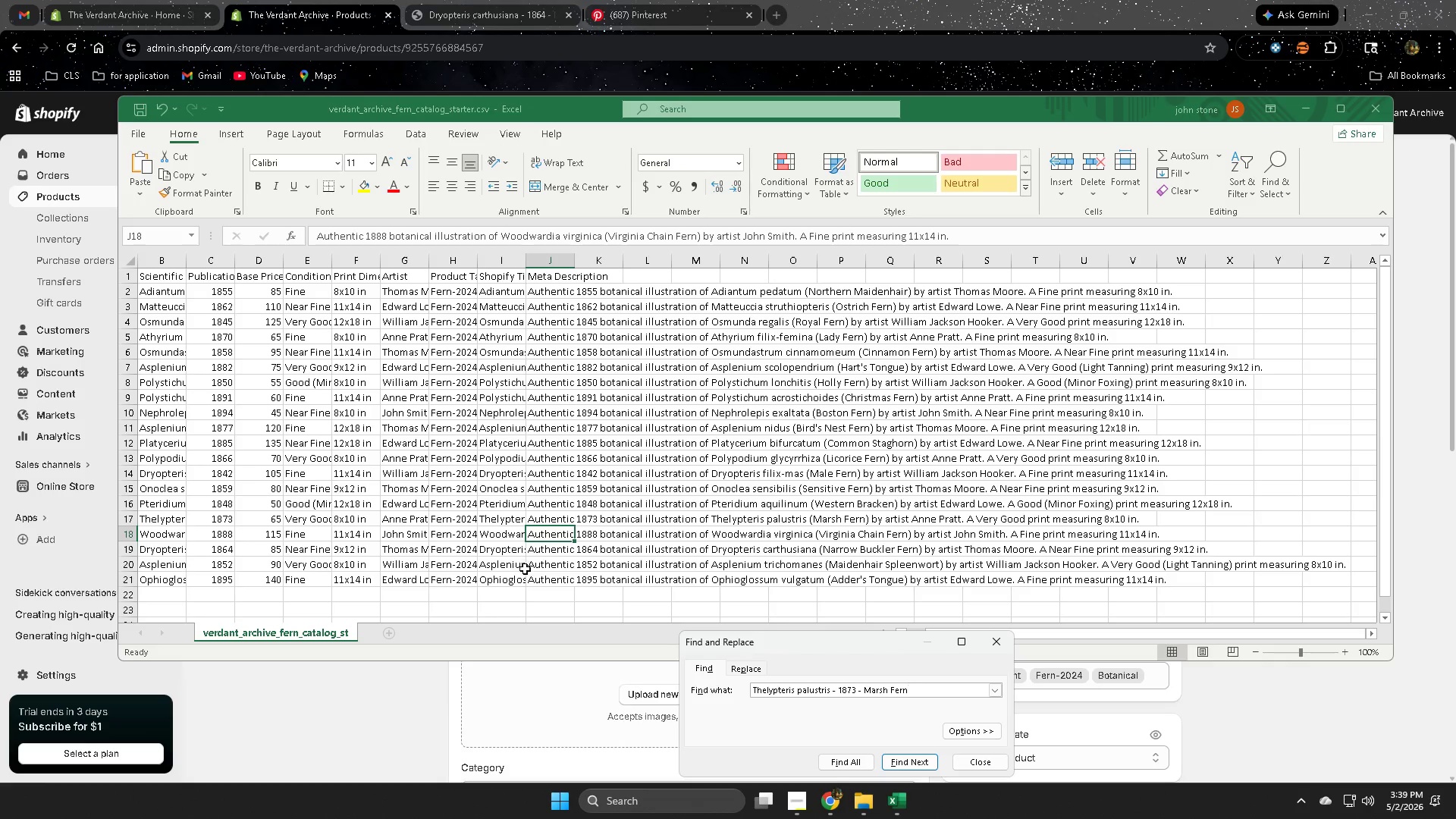 
key(Enter)
 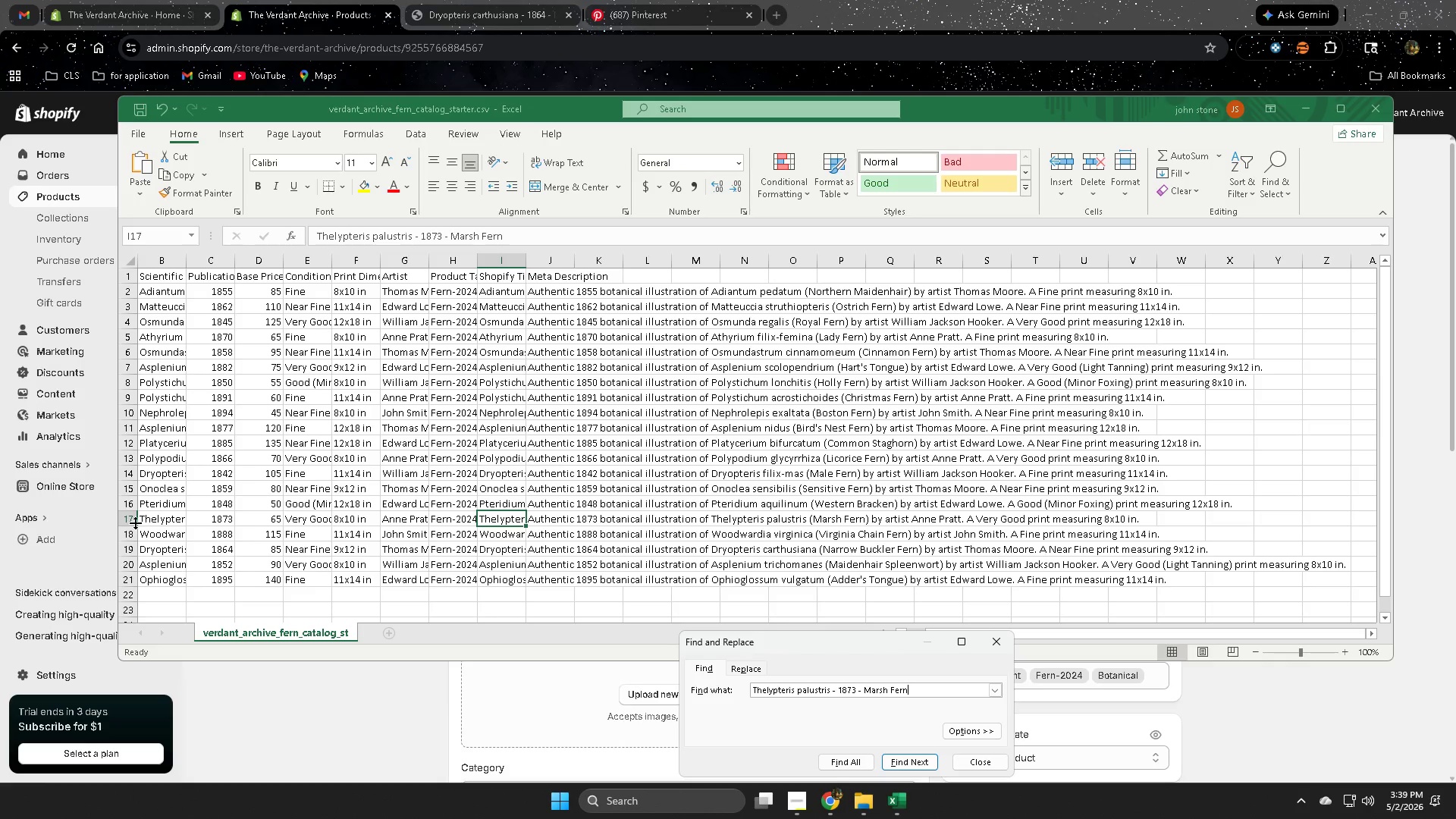 
left_click([131, 521])
 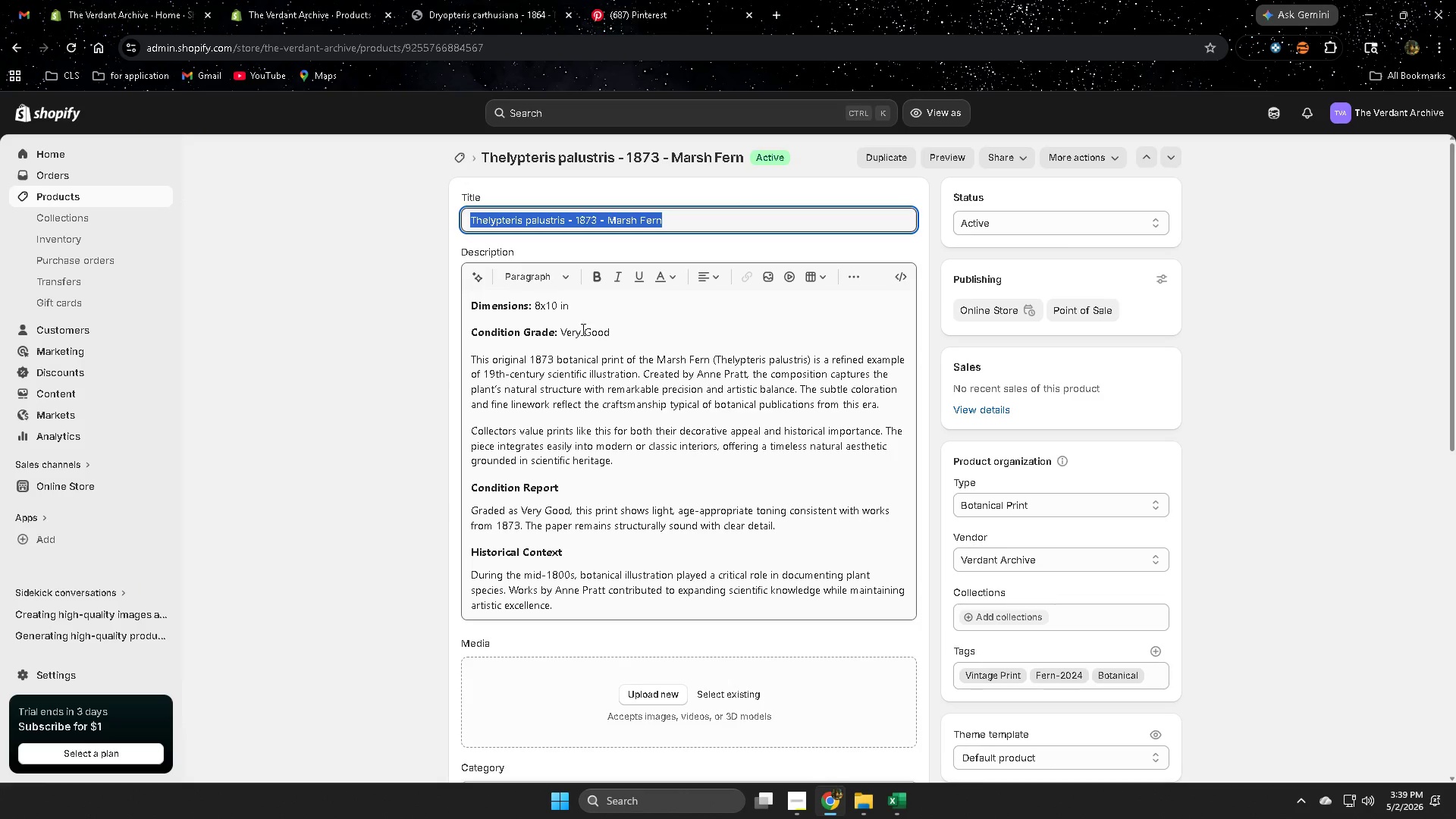 
wait(6.64)
 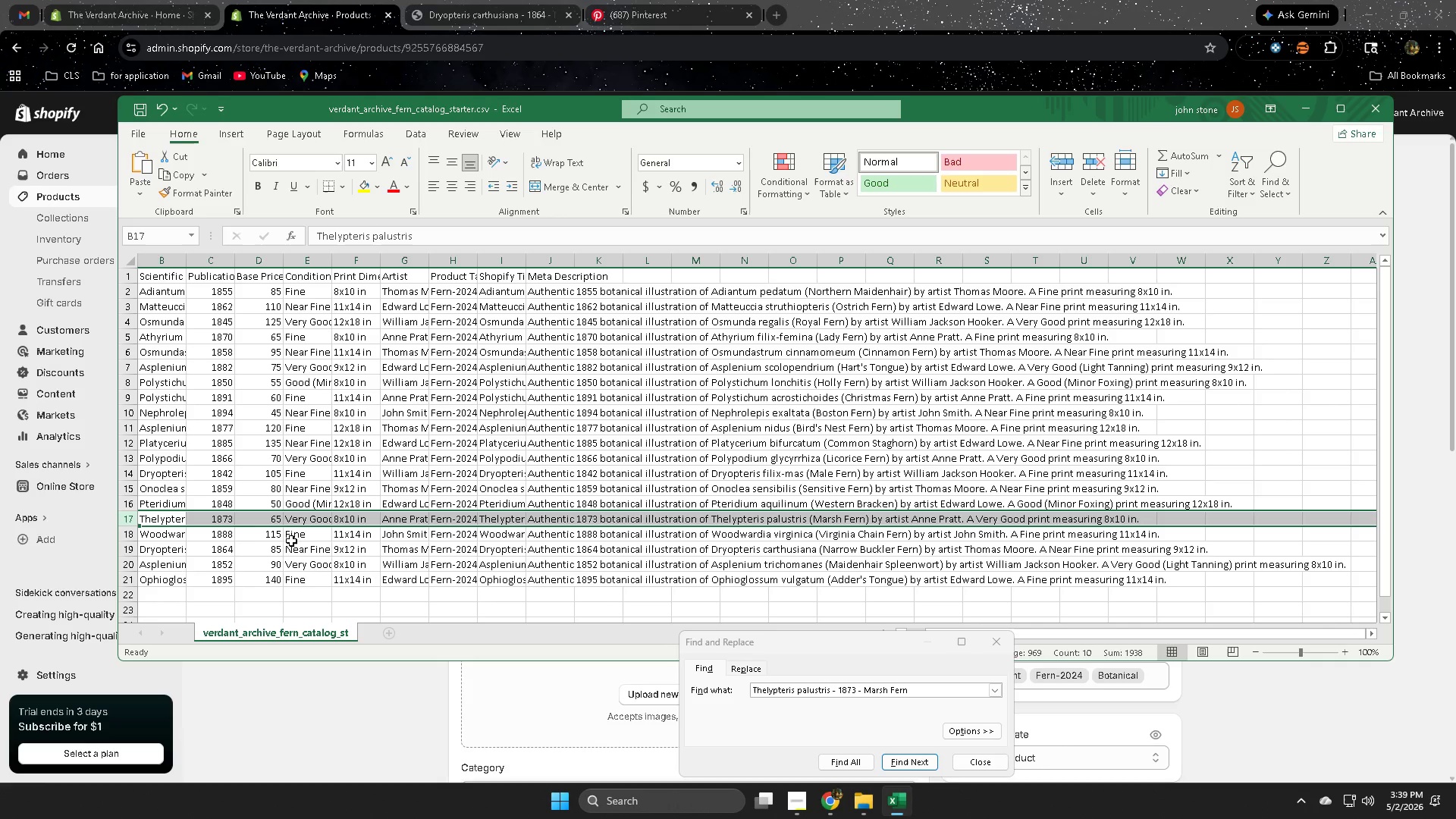 
left_click([905, 805])
 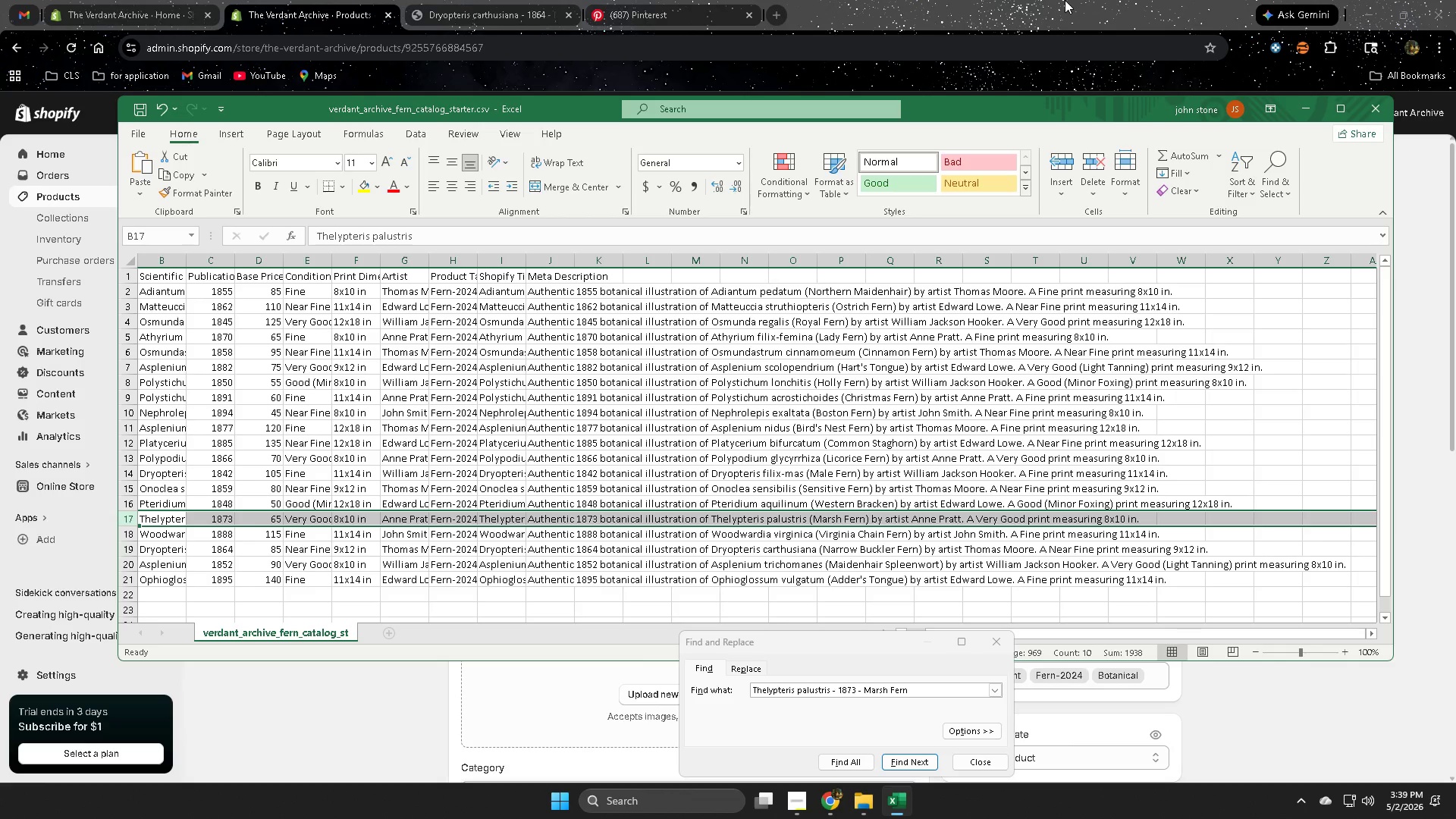 
left_click([1018, 0])
 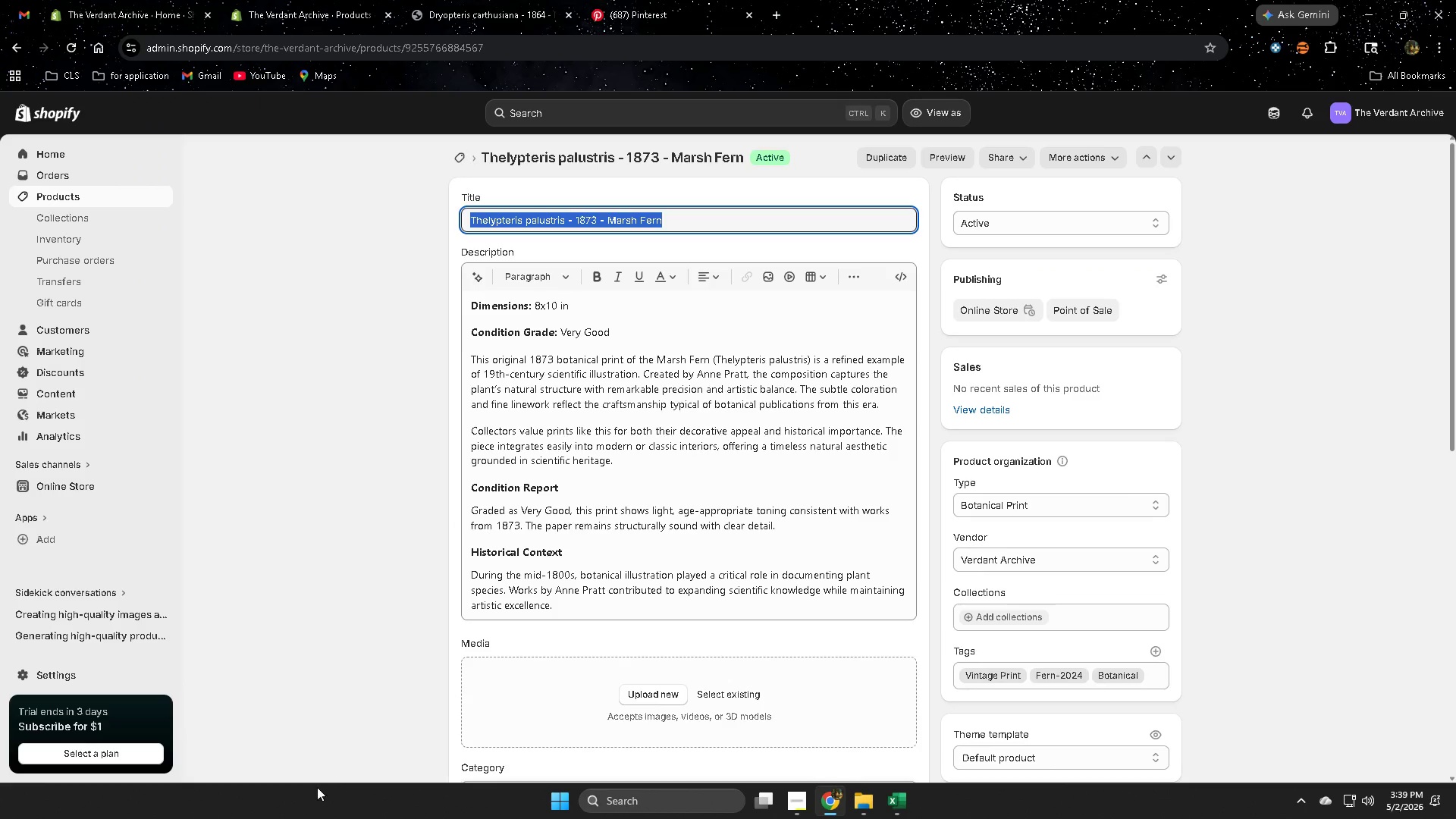 
scroll: coordinate [356, 661], scroll_direction: down, amount: 6.0
 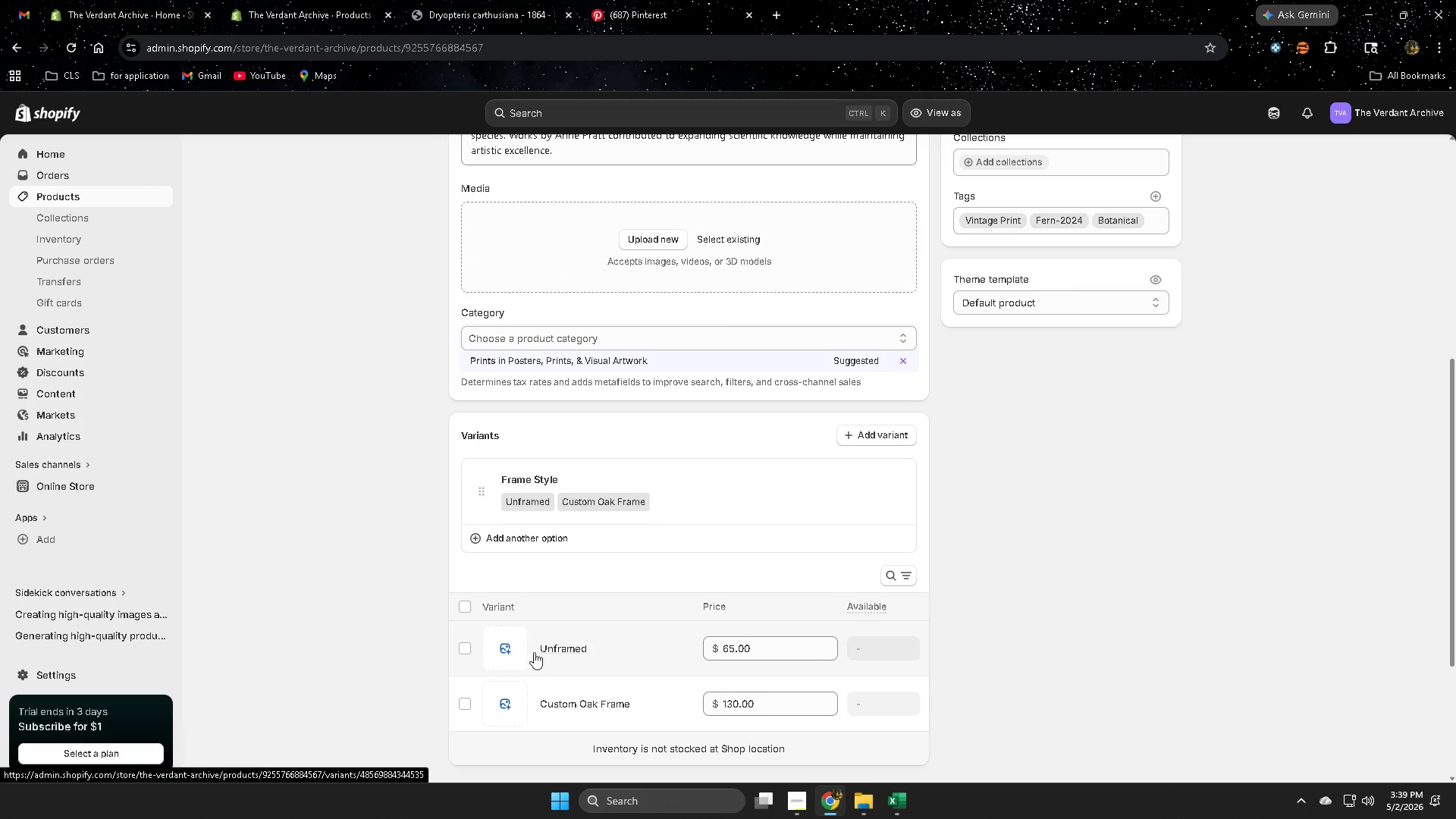 
left_click([553, 649])
 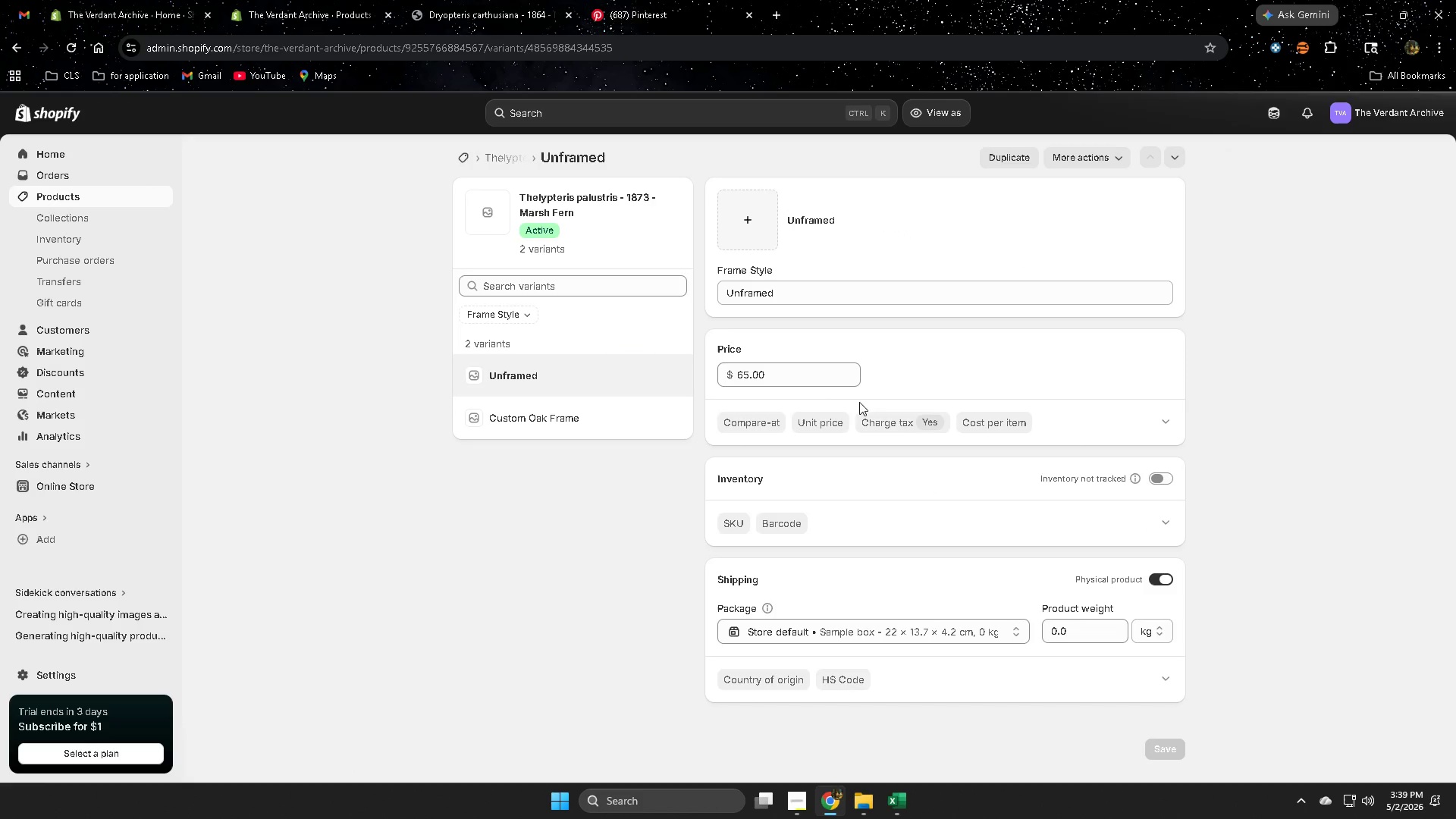 
double_click([1080, 633])
 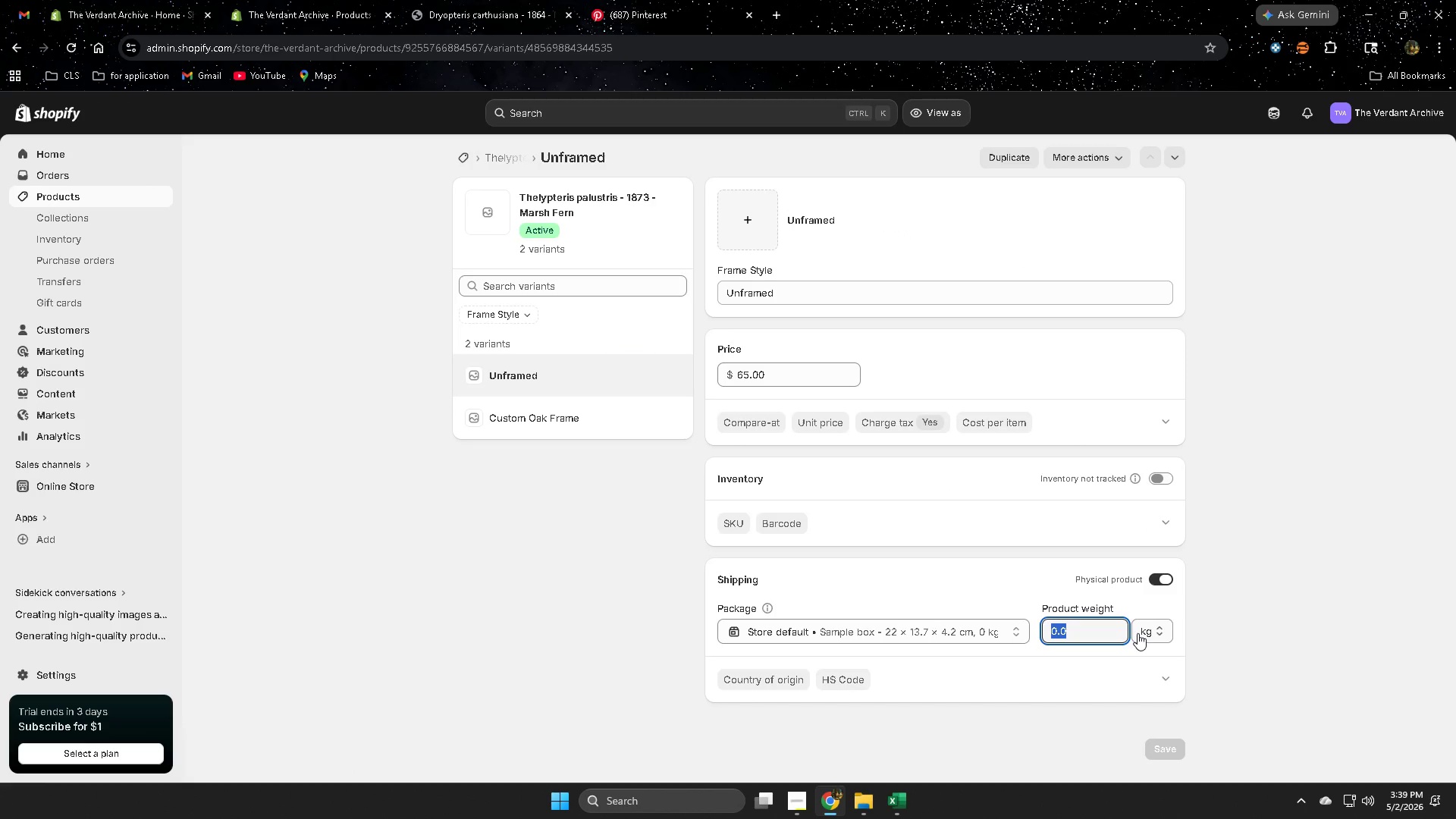 
left_click([1141, 632])
 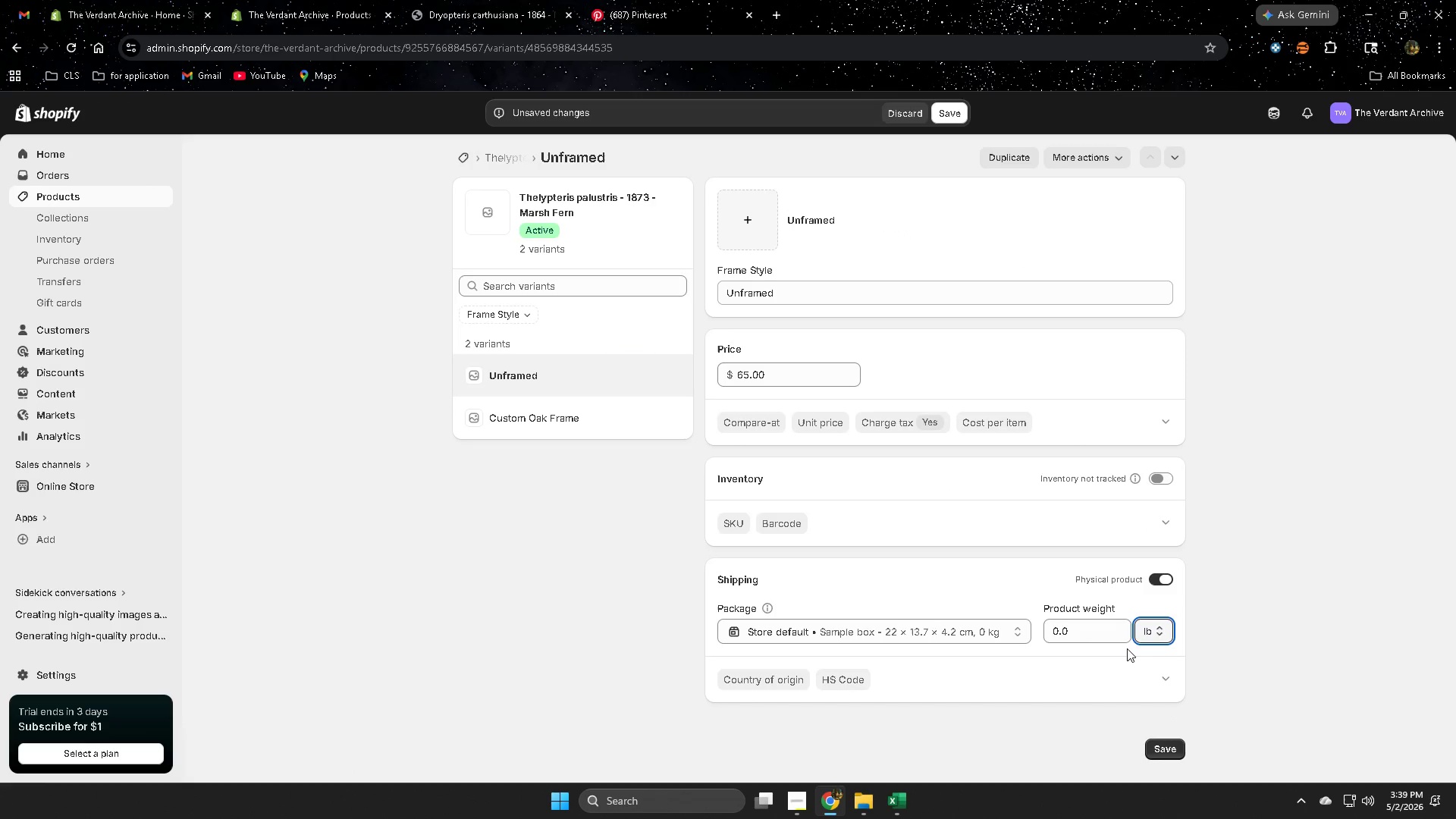 
double_click([1081, 632])
 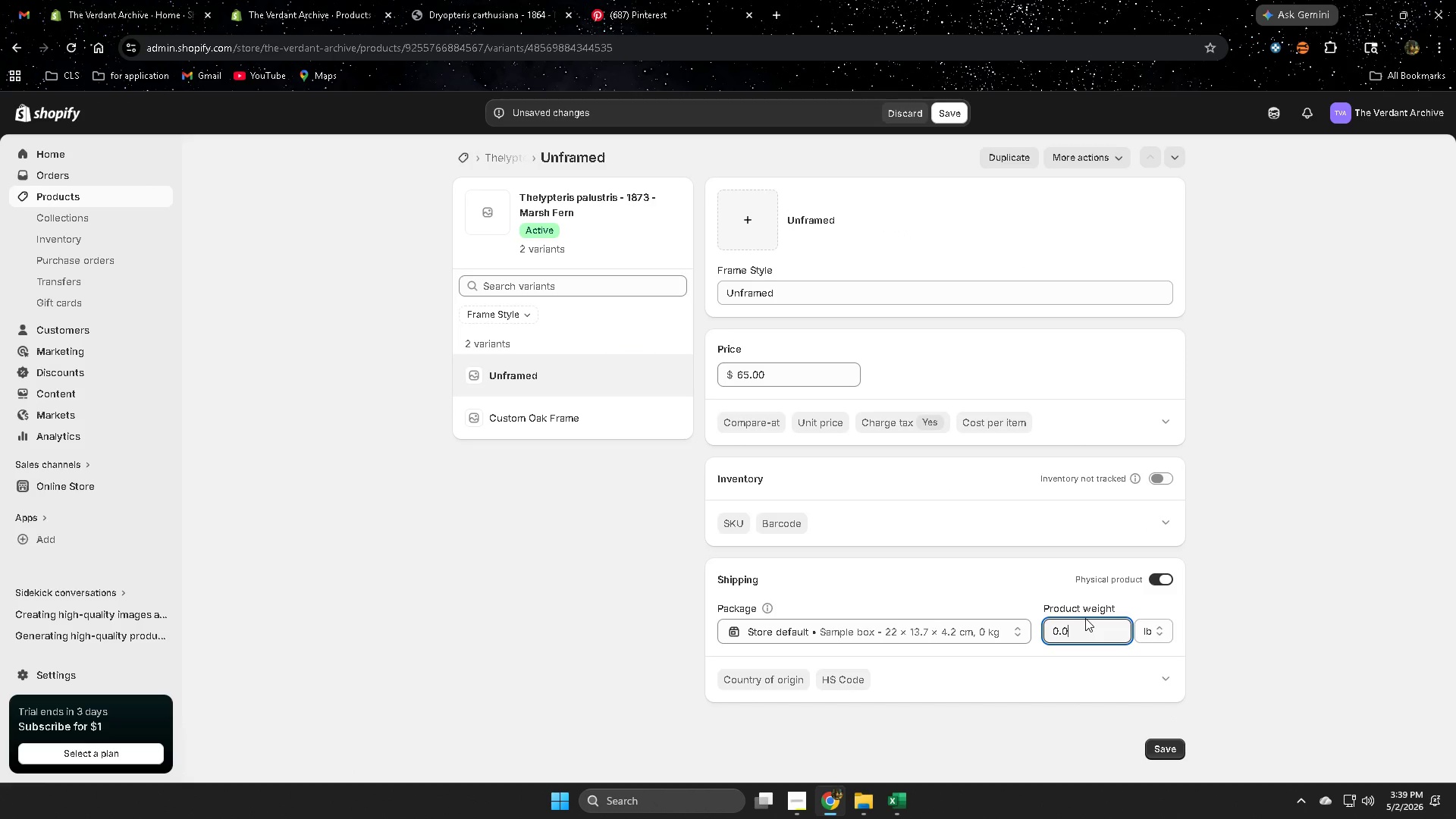 
key(Backspace)
 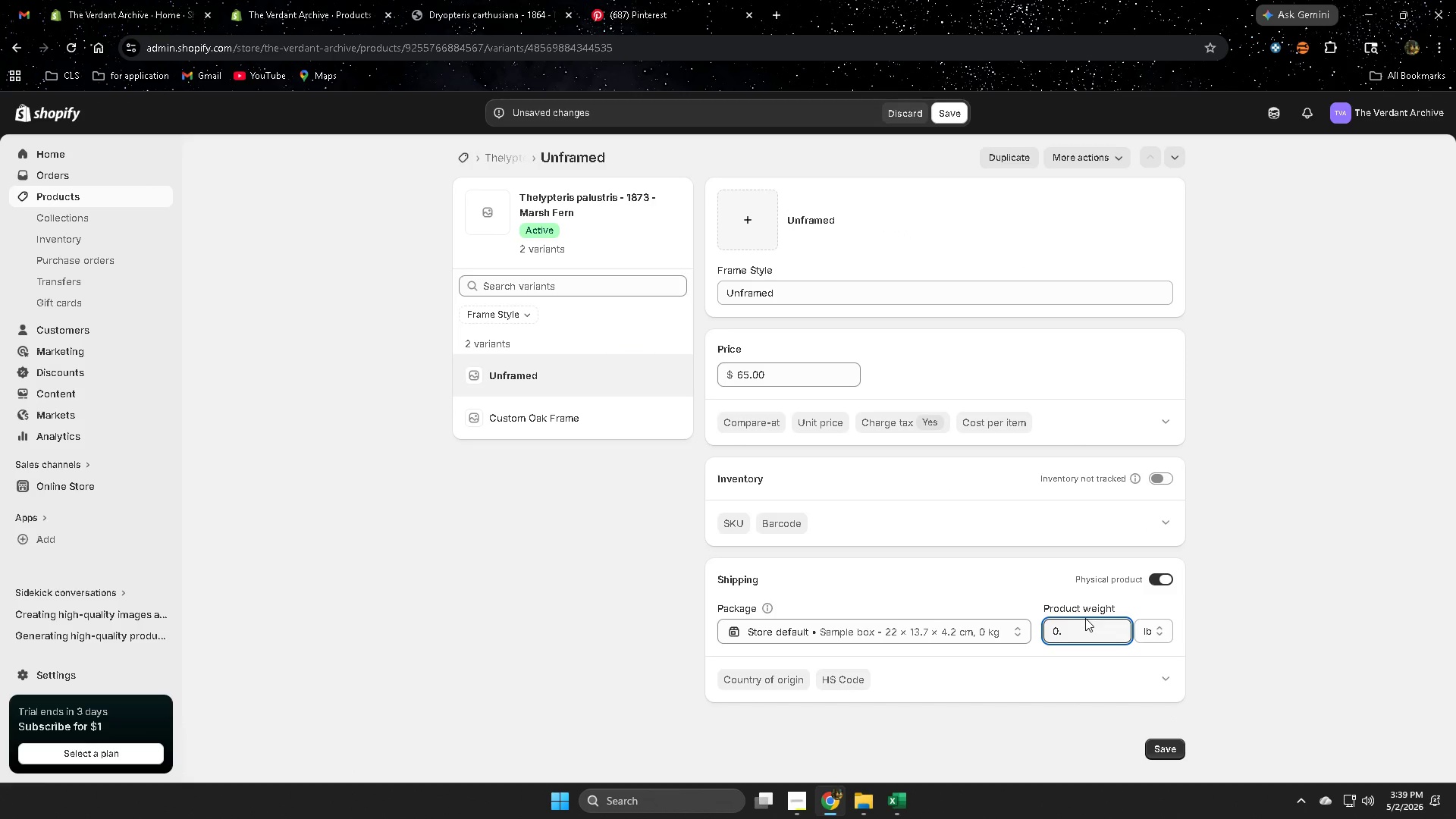 
key(Numpad5)
 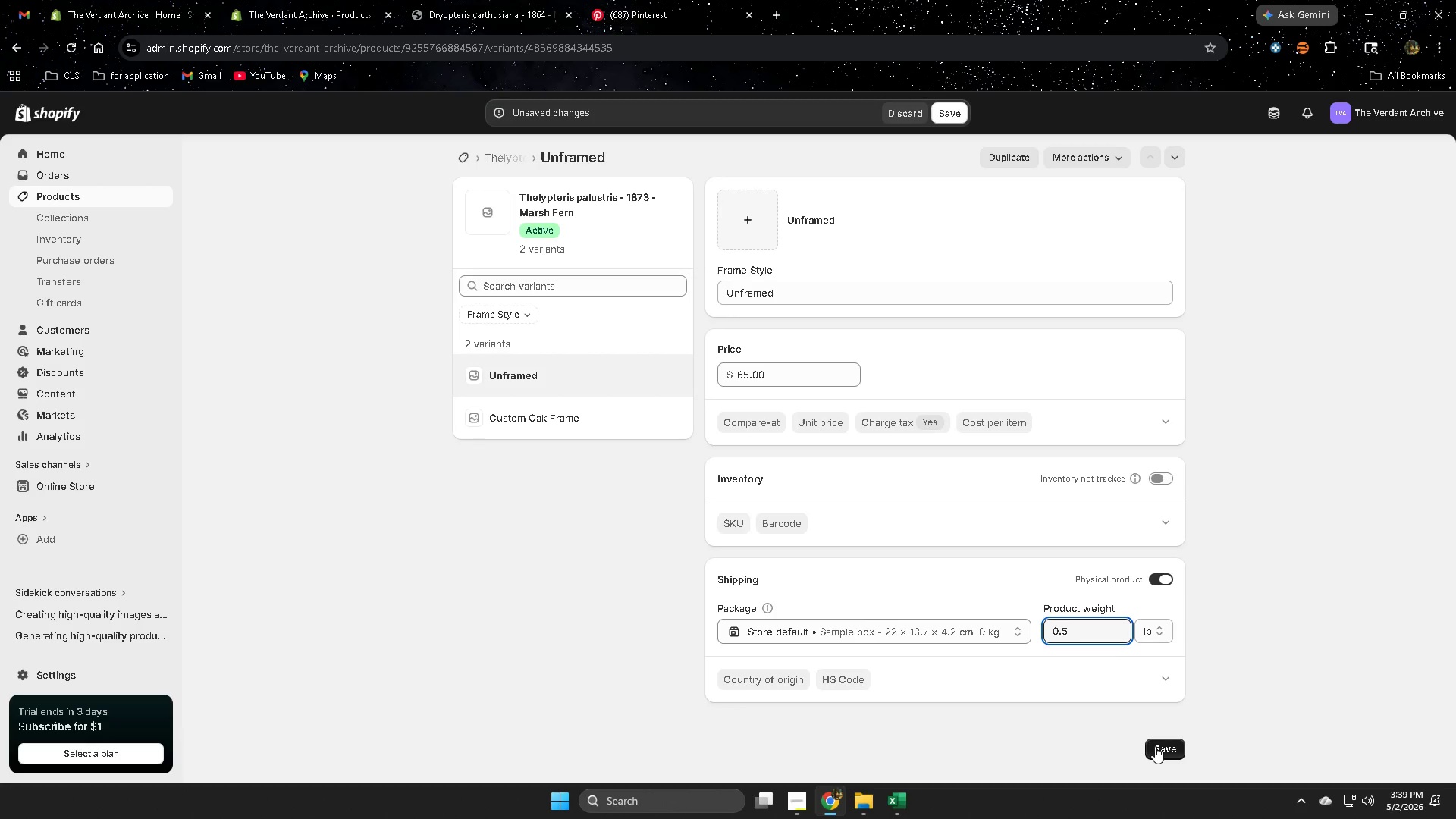 
left_click([1155, 746])
 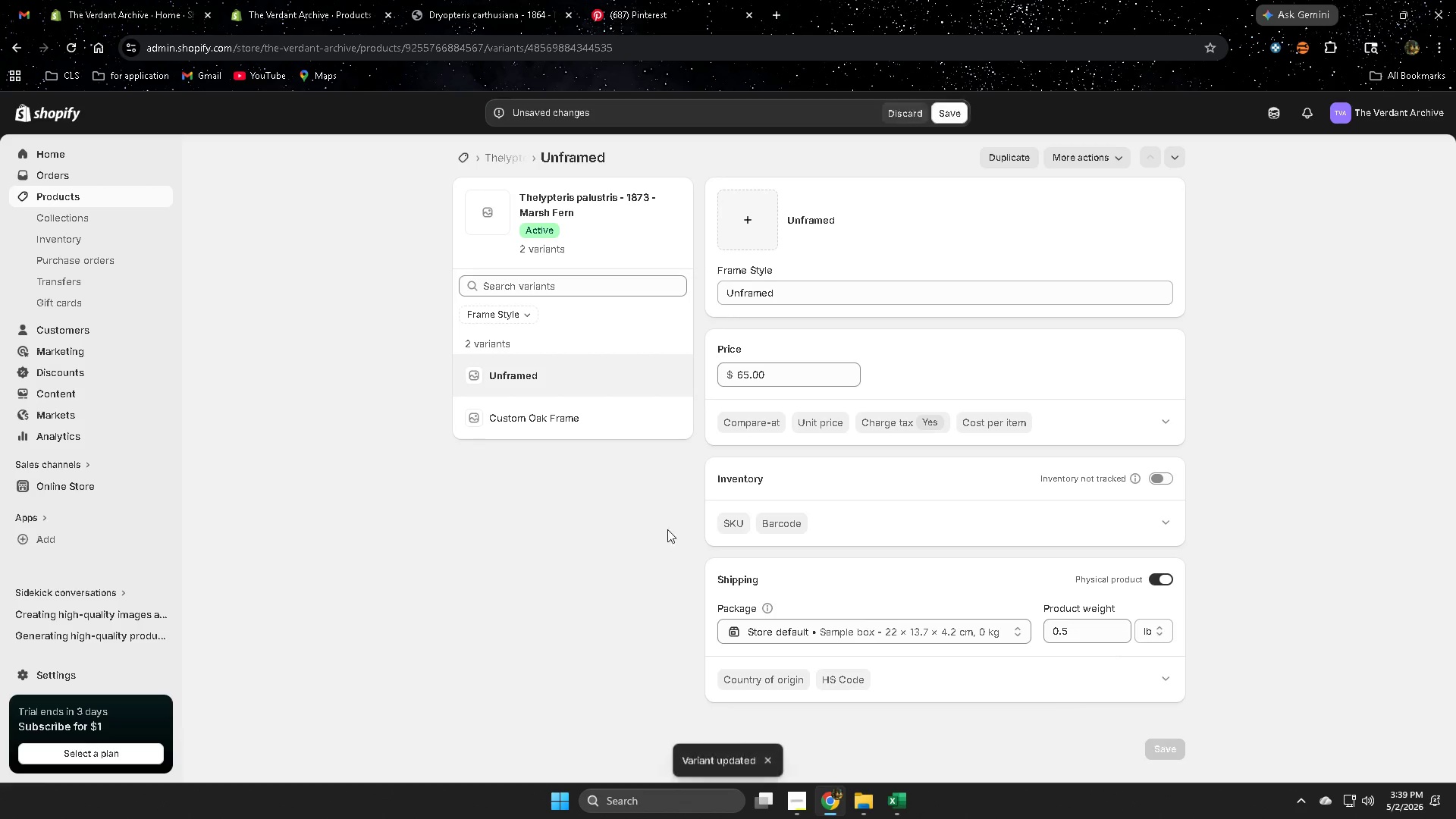 
left_click([581, 425])
 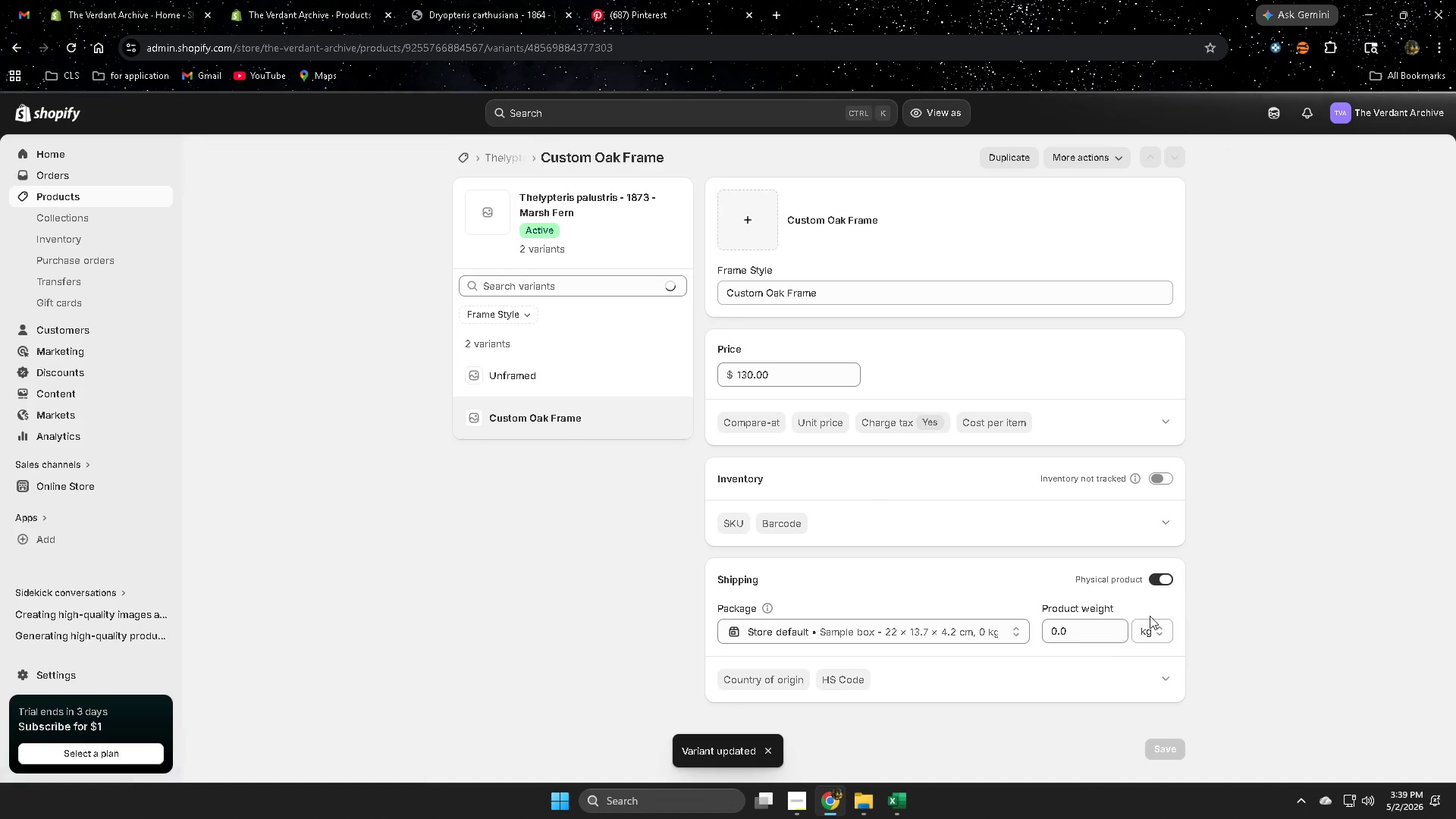 
double_click([1097, 632])
 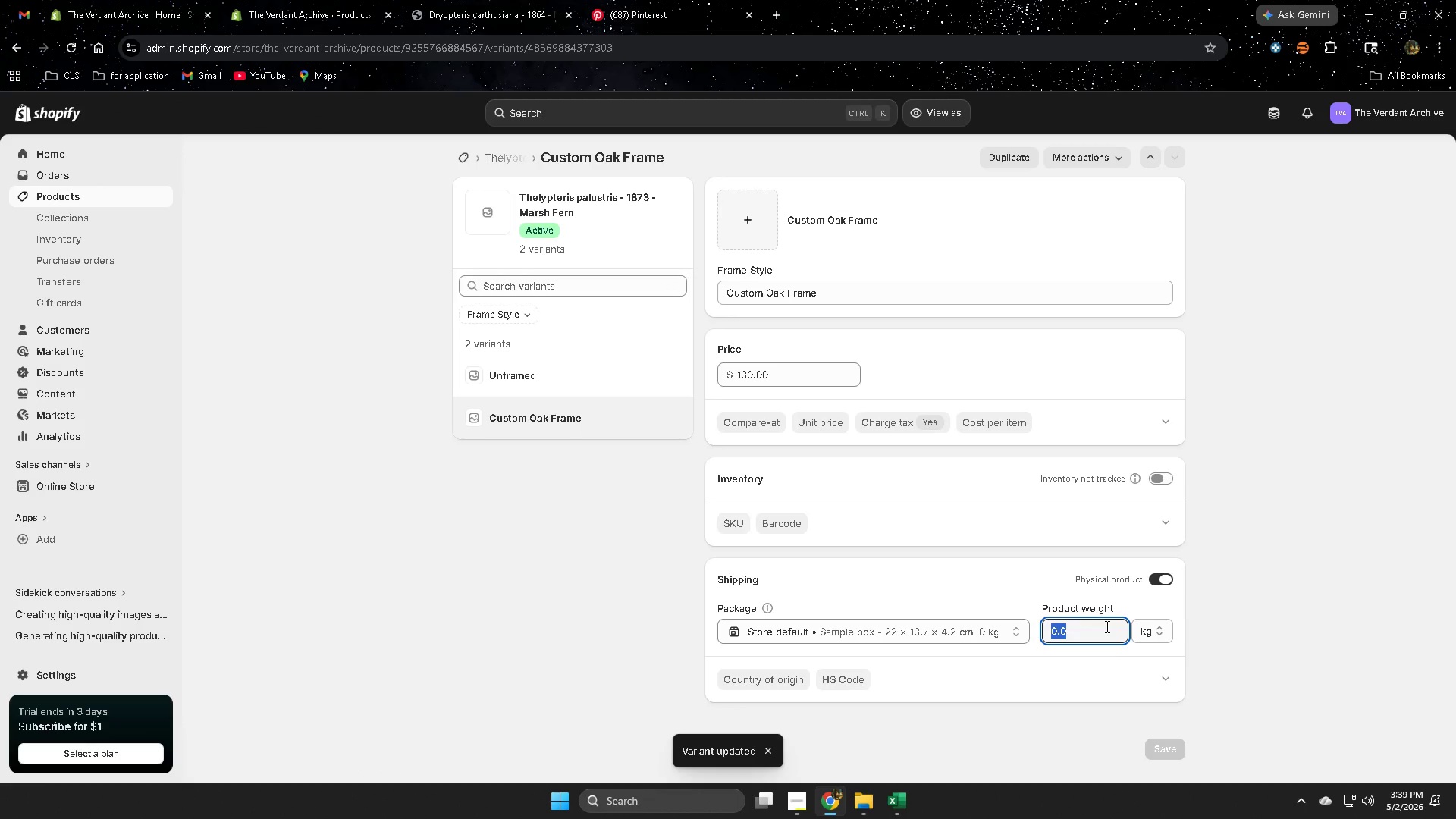 
key(Numpad3)
 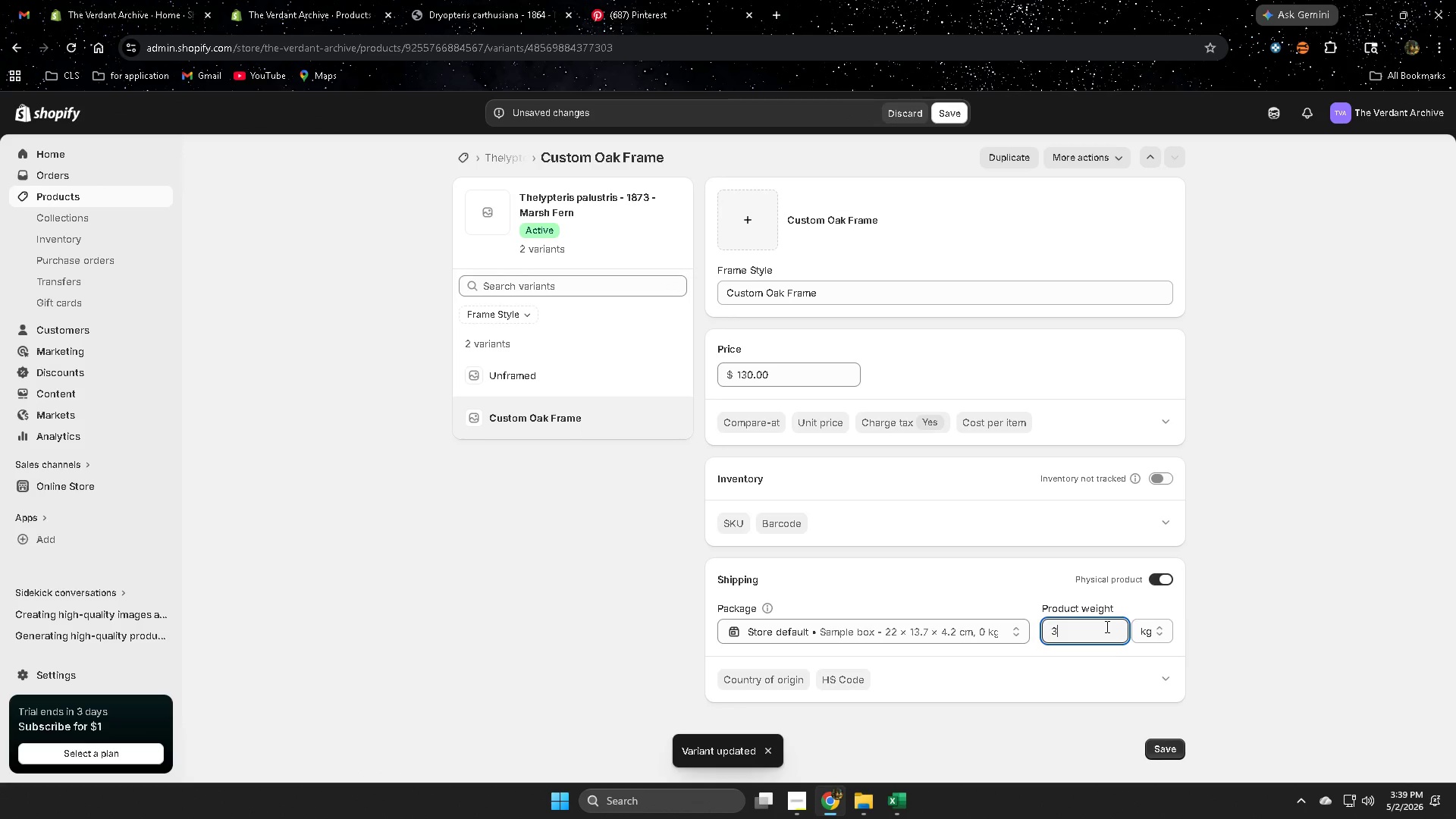 
key(NumpadDecimal)
 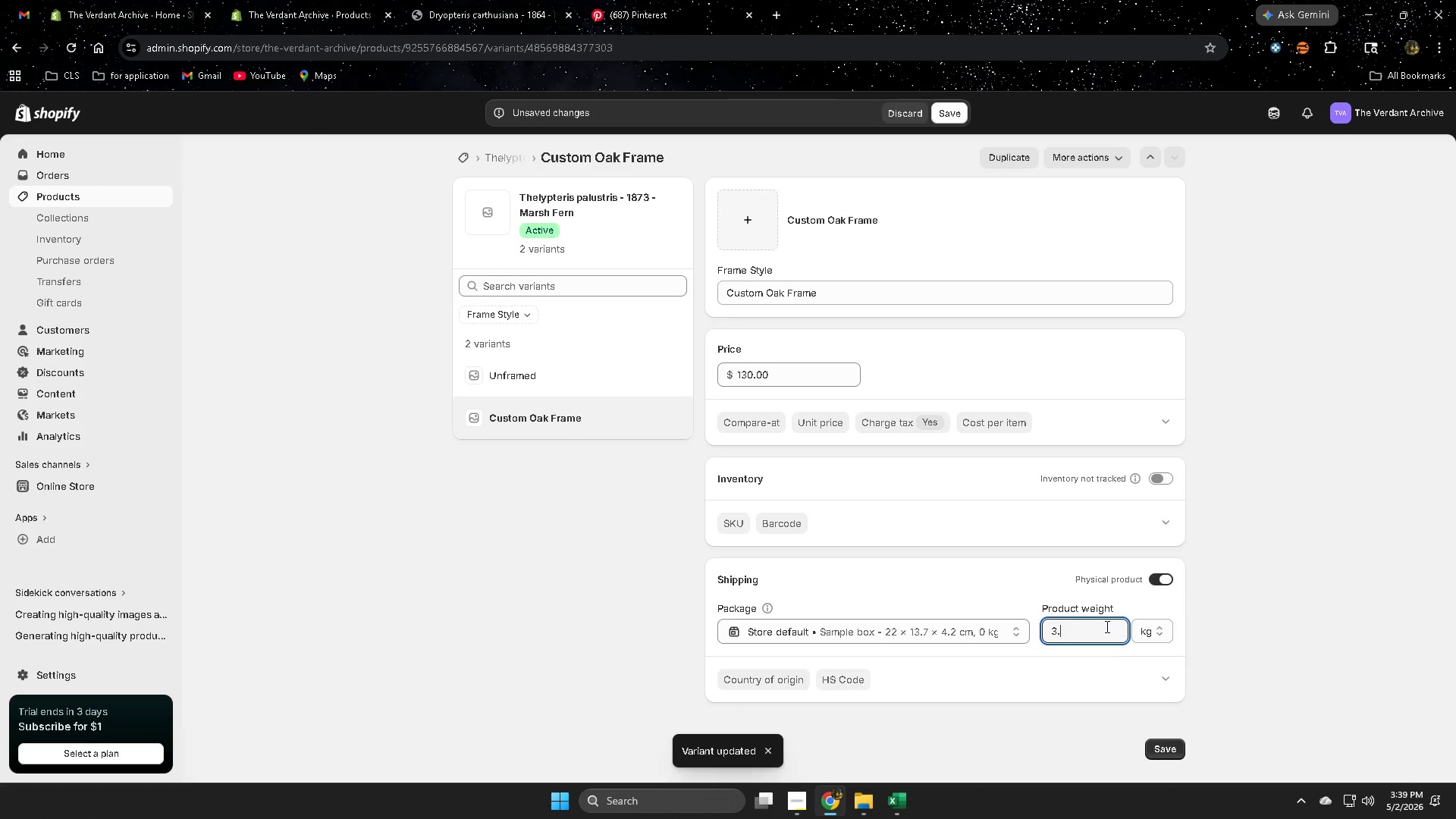 
key(Numpad5)
 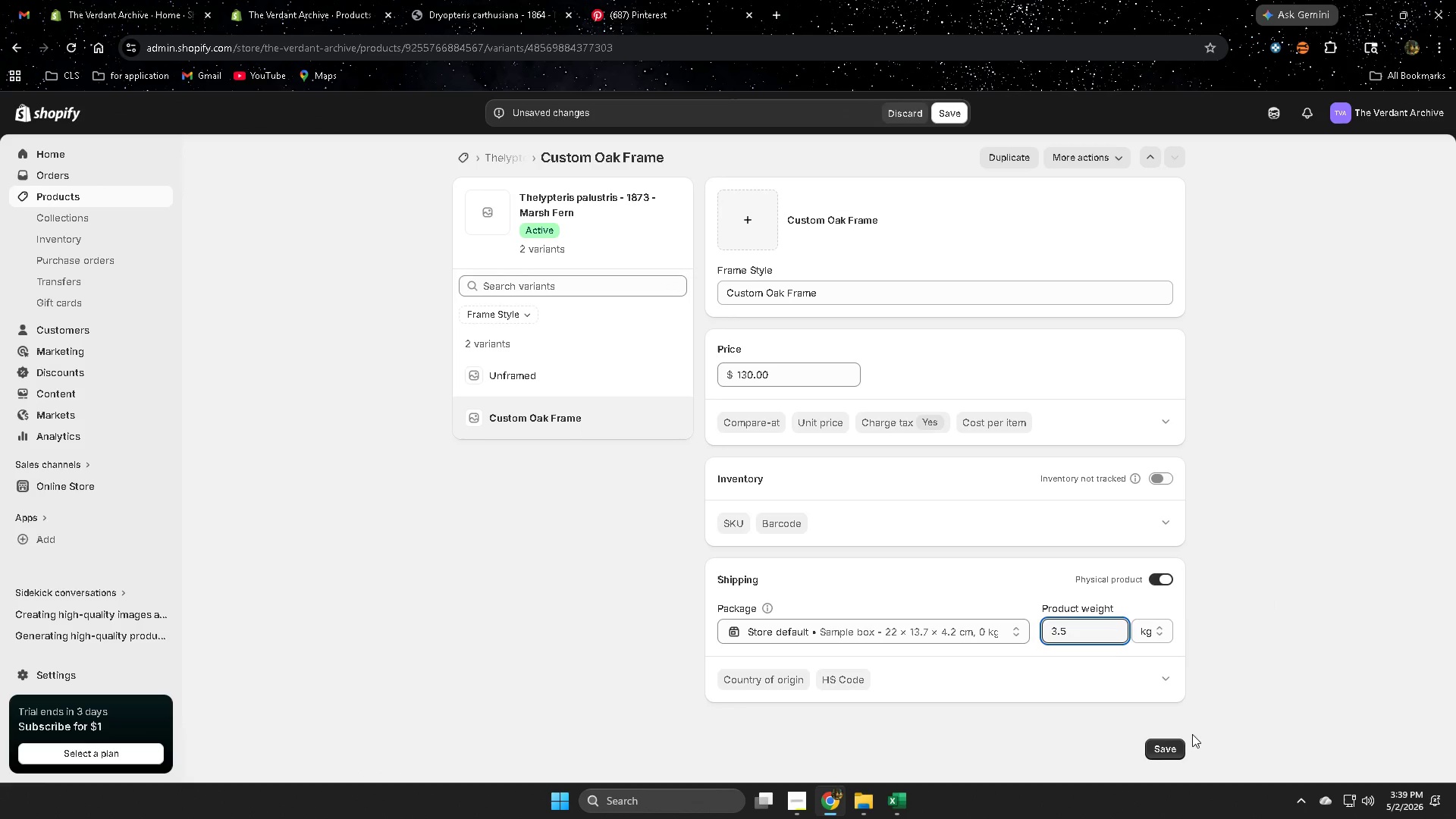 
left_click([1168, 747])
 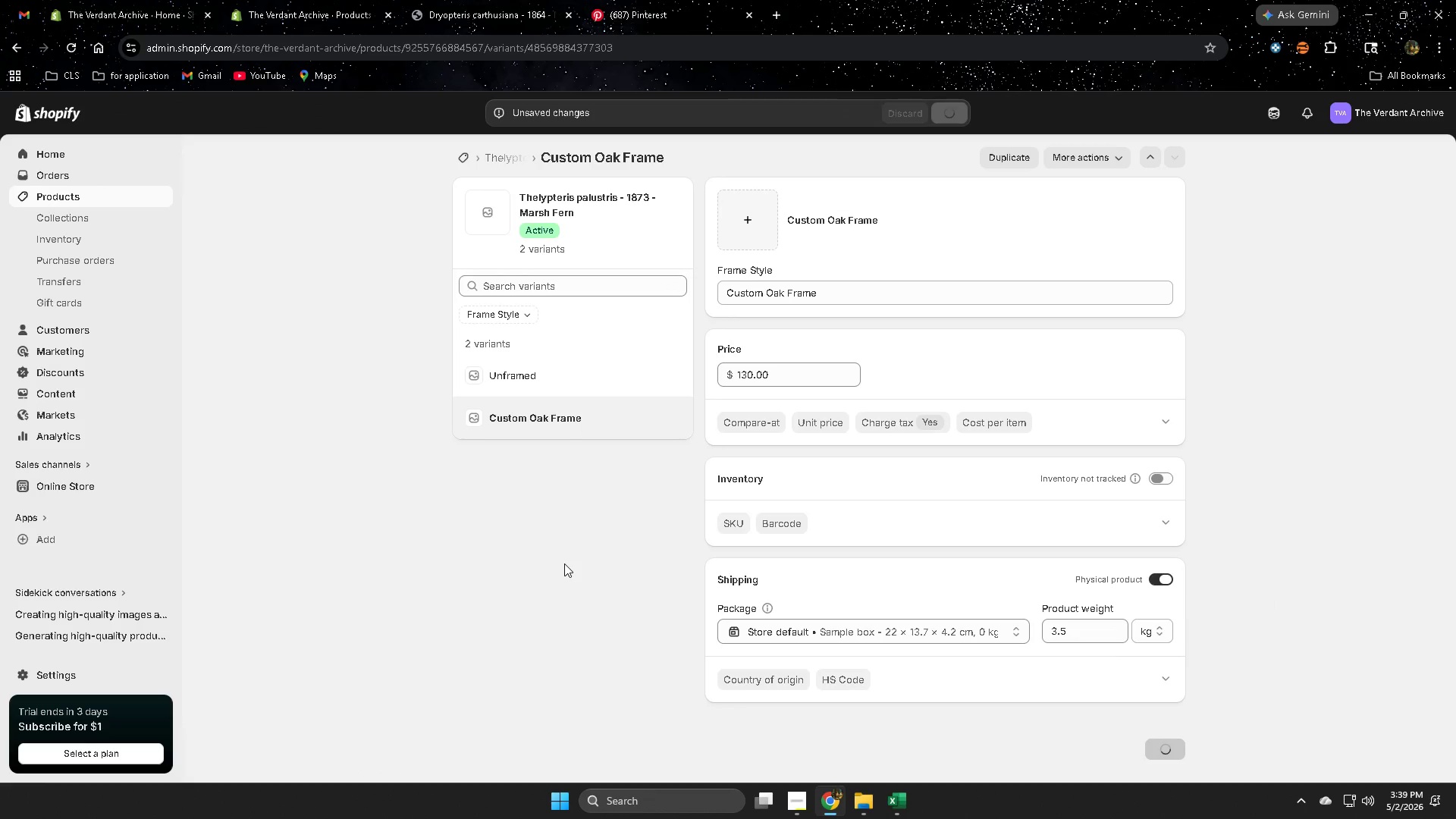 
scroll: coordinate [560, 561], scroll_direction: down, amount: 1.0
 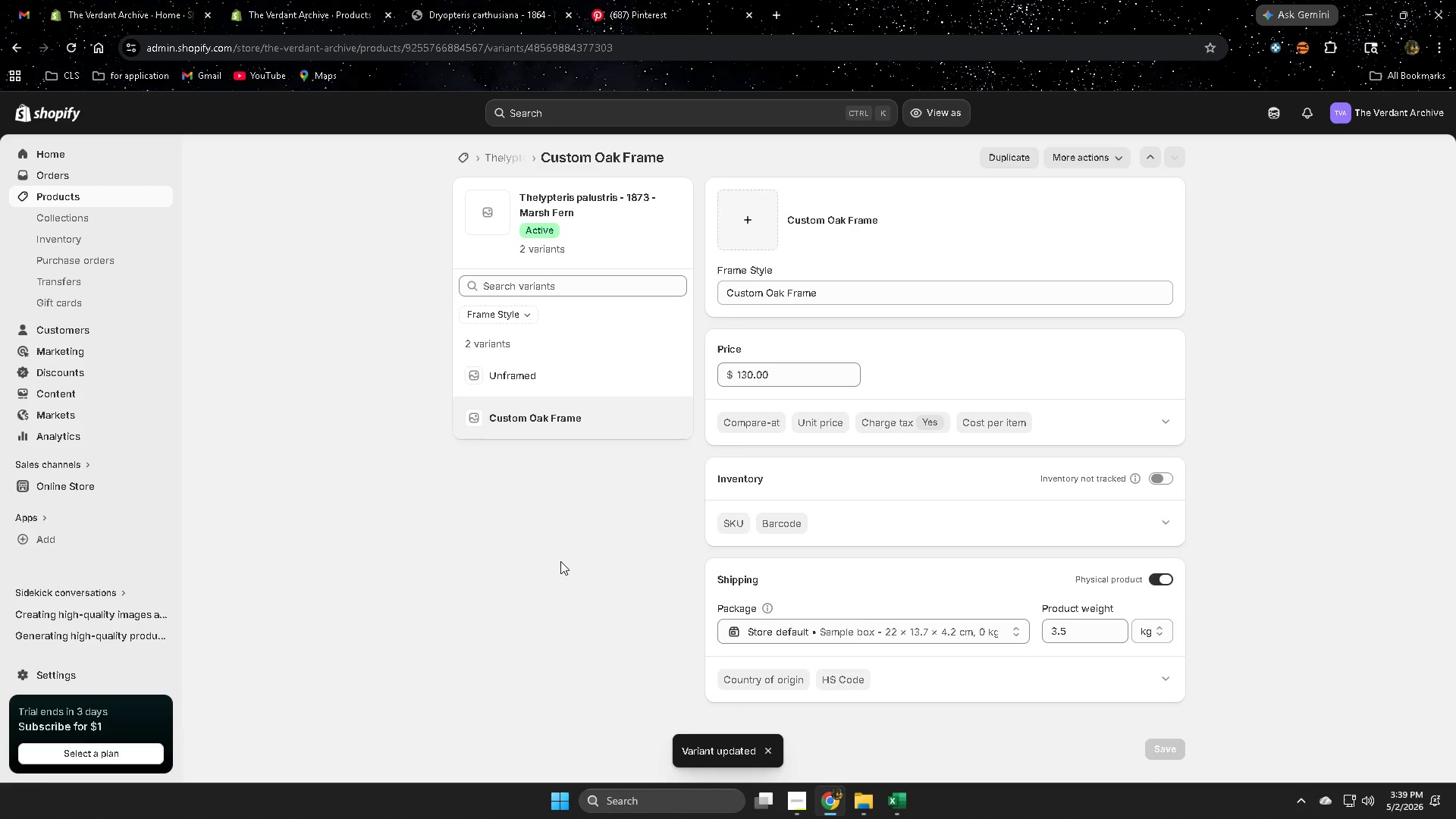 
scroll: coordinate [560, 560], scroll_direction: up, amount: 4.0
 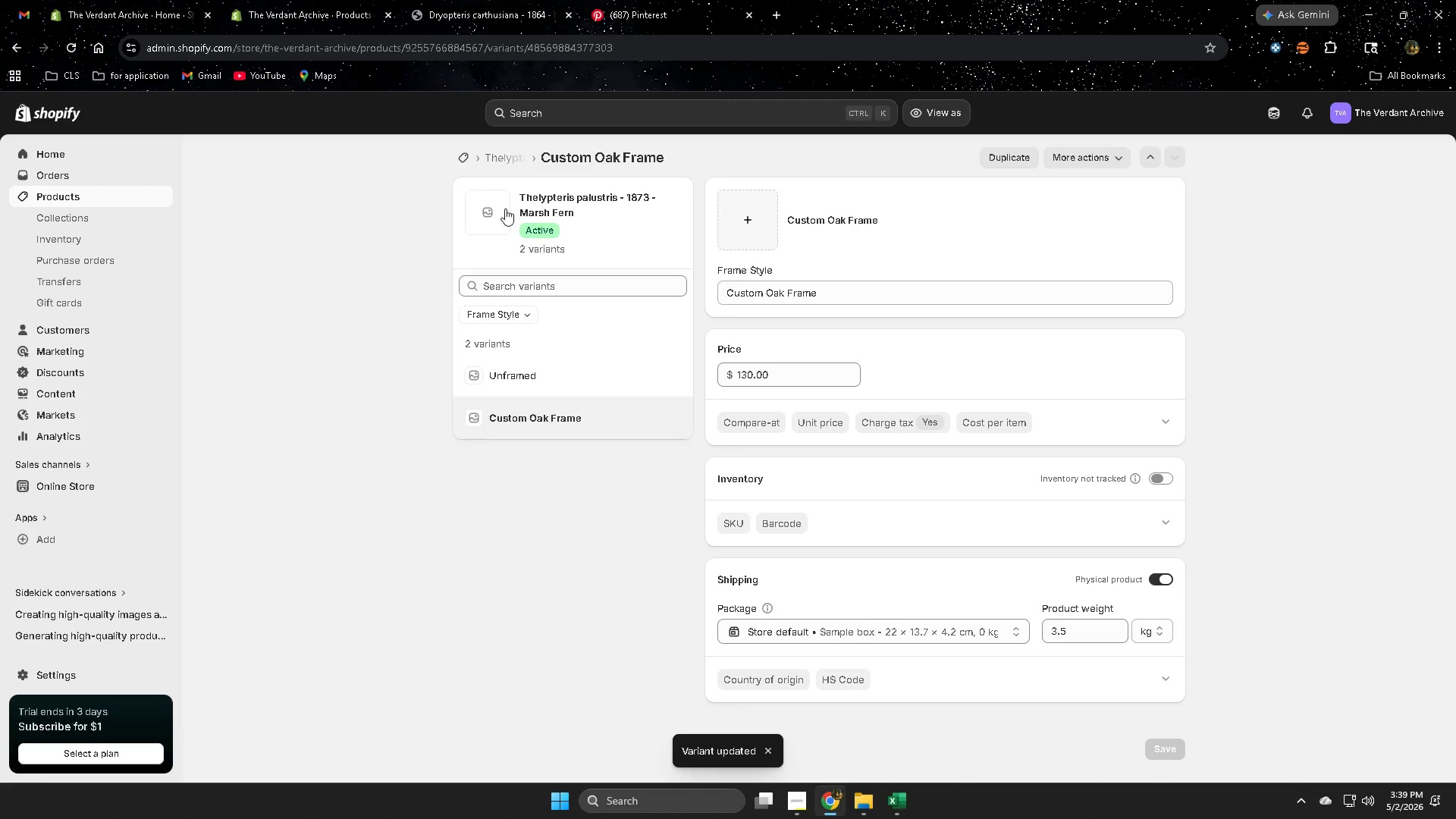 
left_click([488, 210])
 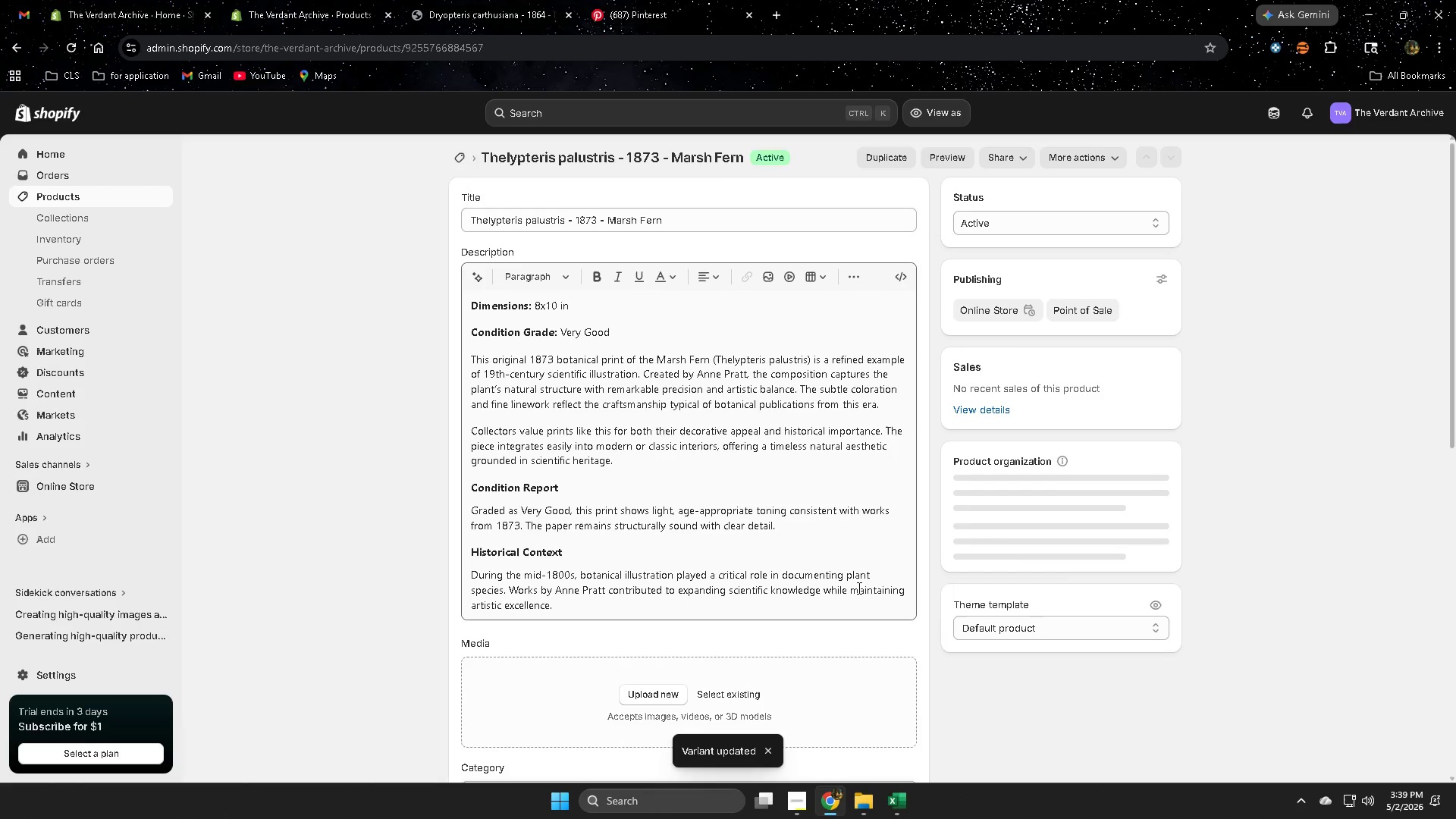 
scroll: coordinate [1089, 567], scroll_direction: down, amount: 14.0
 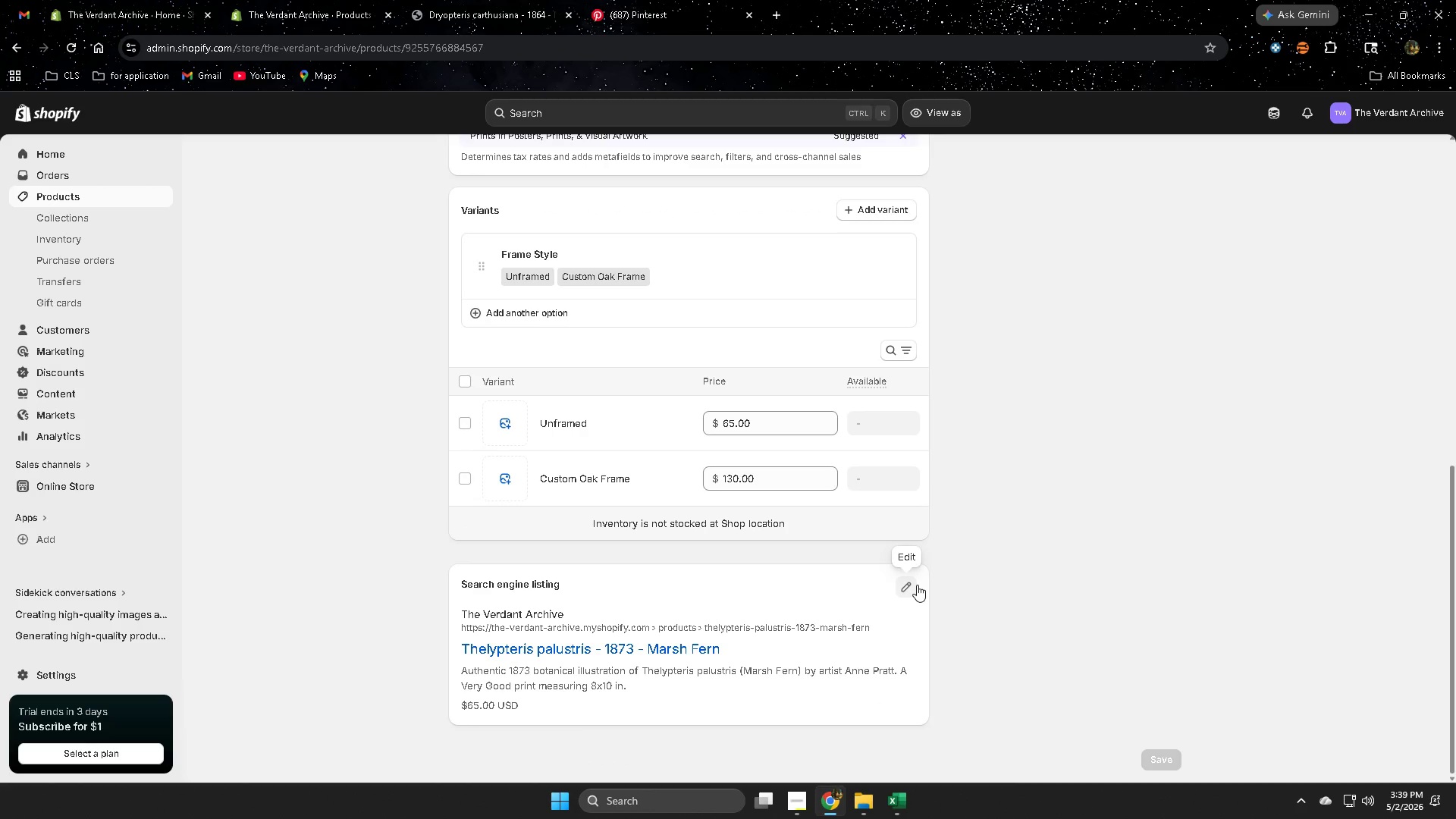 
left_click([905, 585])
 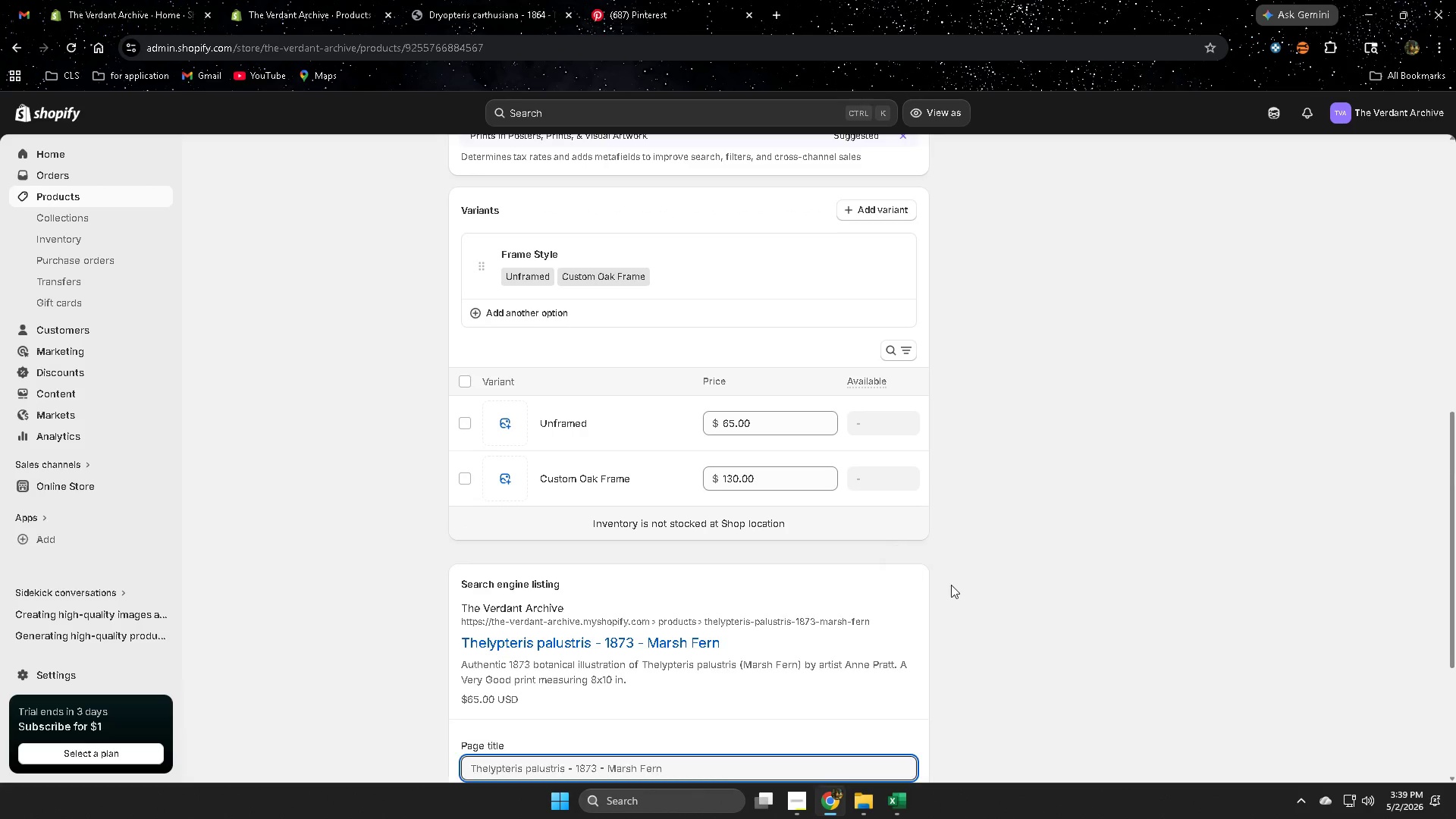 
scroll: coordinate [950, 585], scroll_direction: down, amount: 4.0
 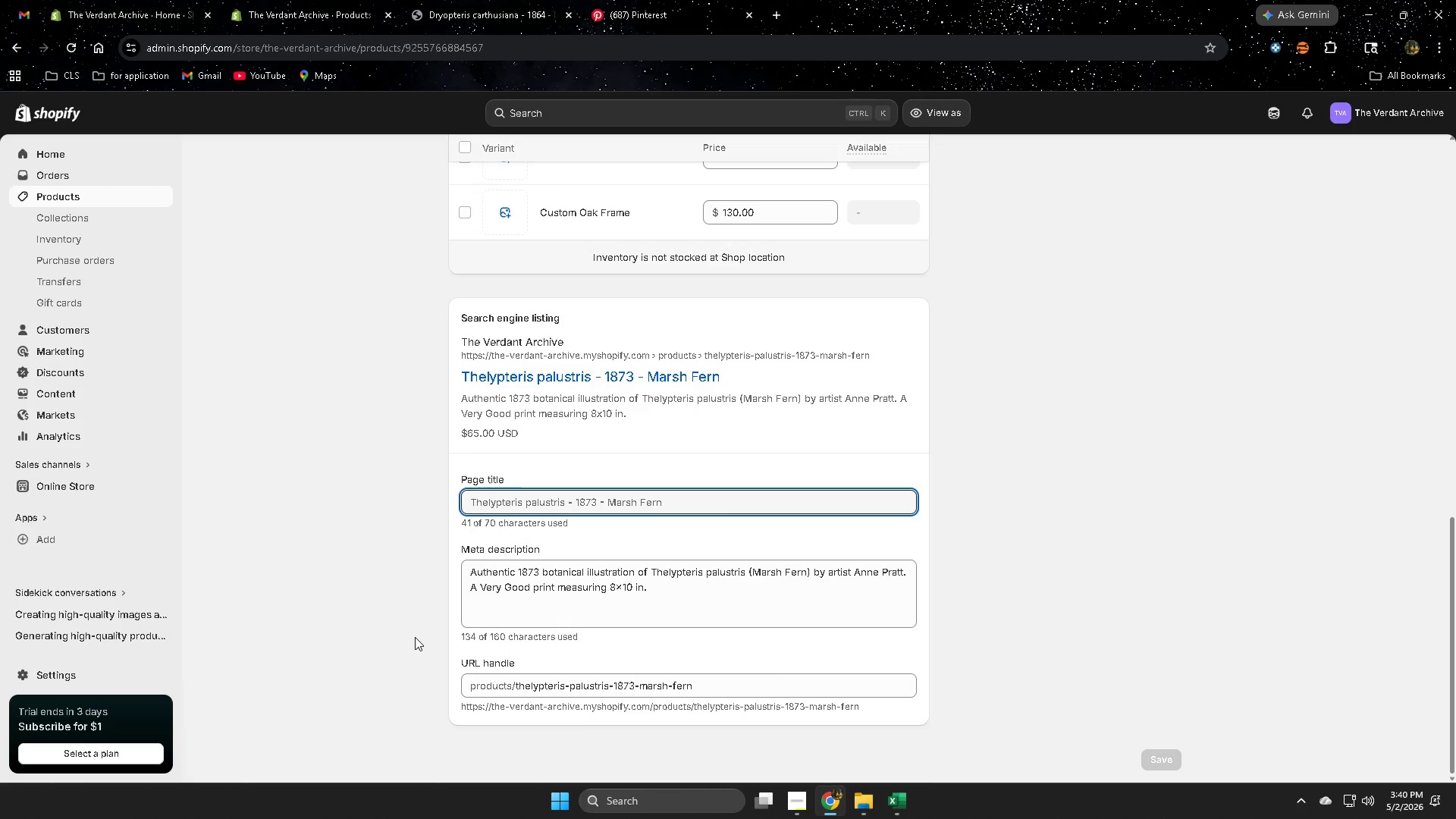 
scroll: coordinate [500, 625], scroll_direction: up, amount: 12.0
 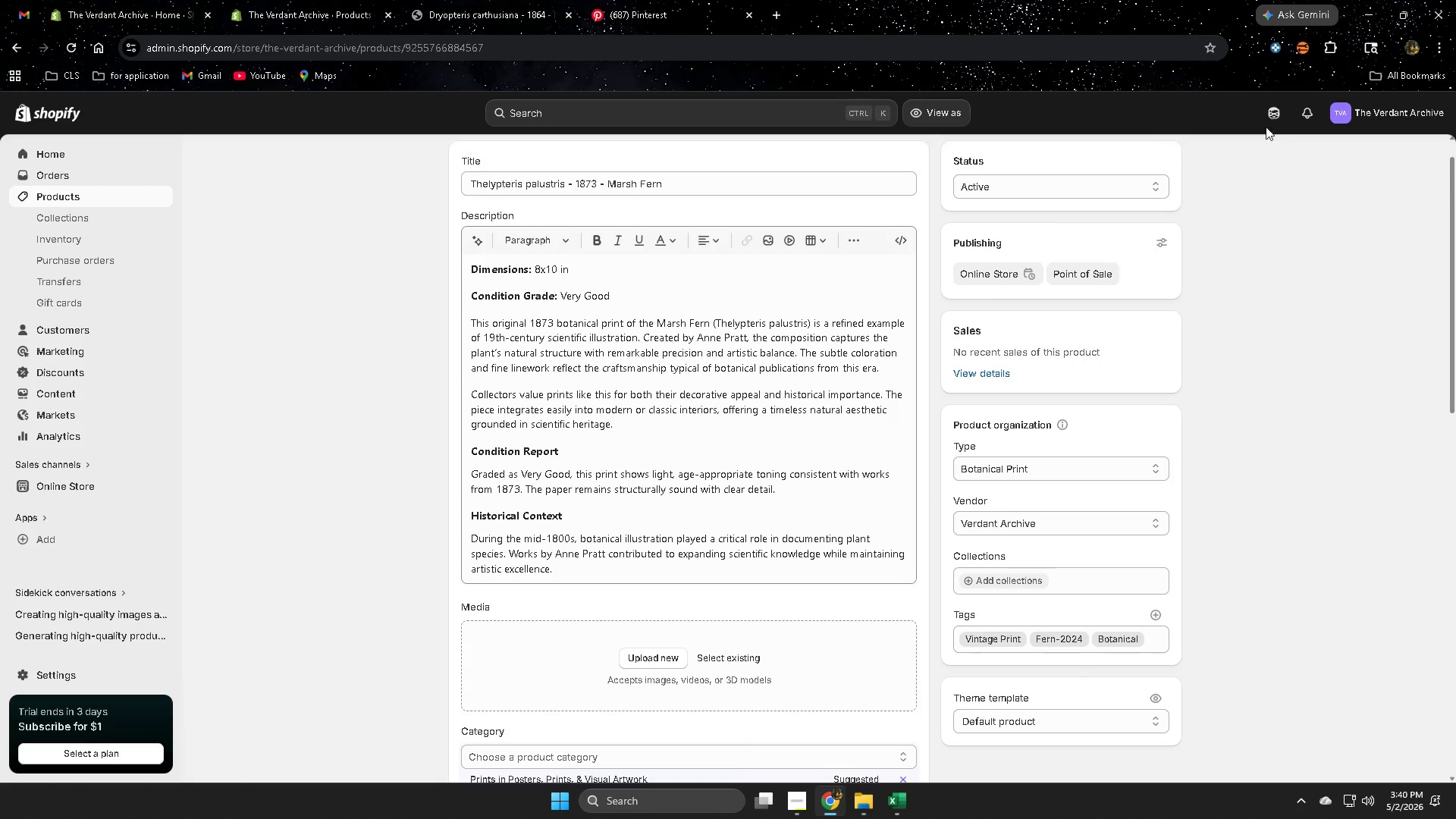 
left_click([1272, 121])
 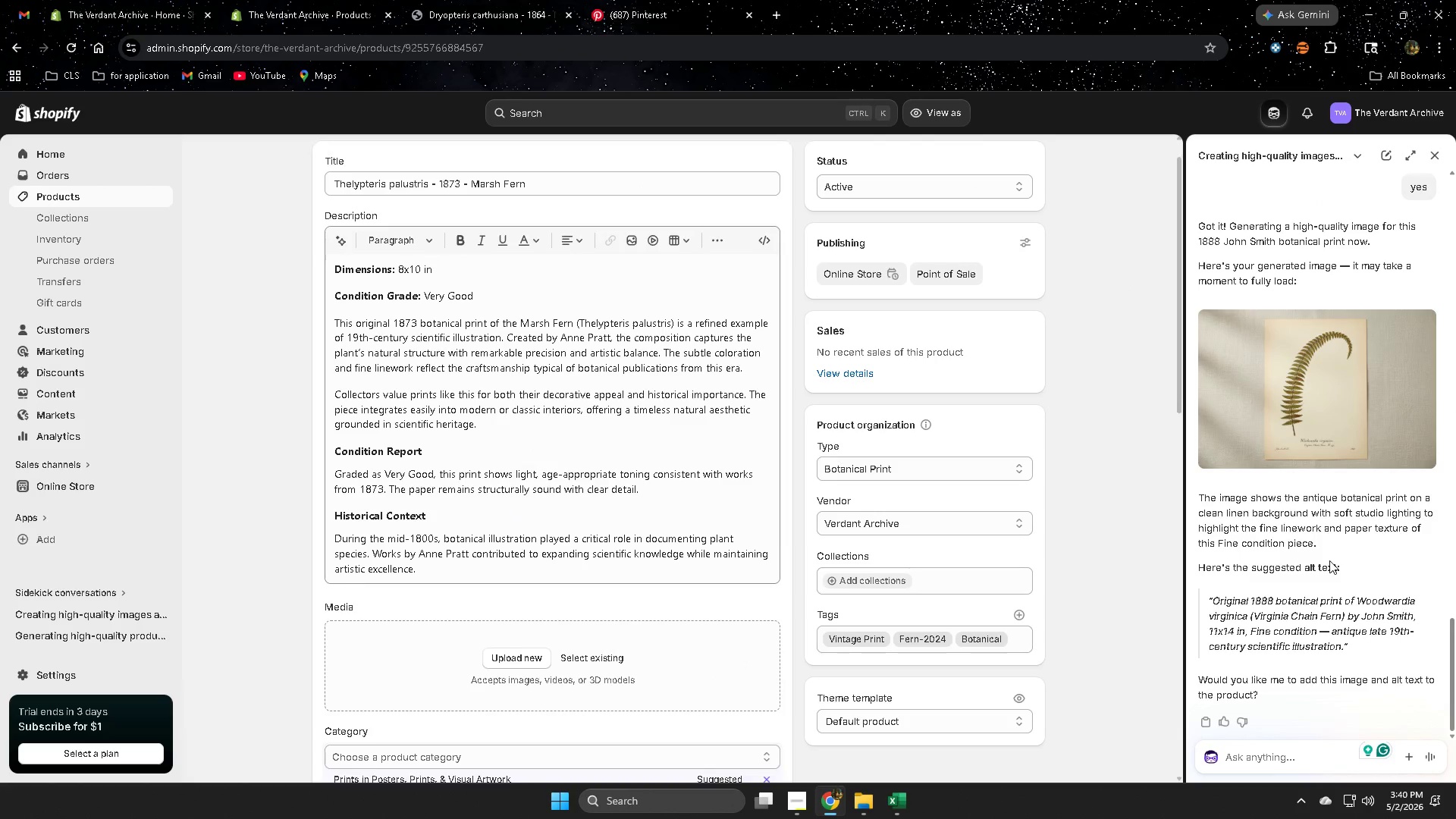 
type(next)
 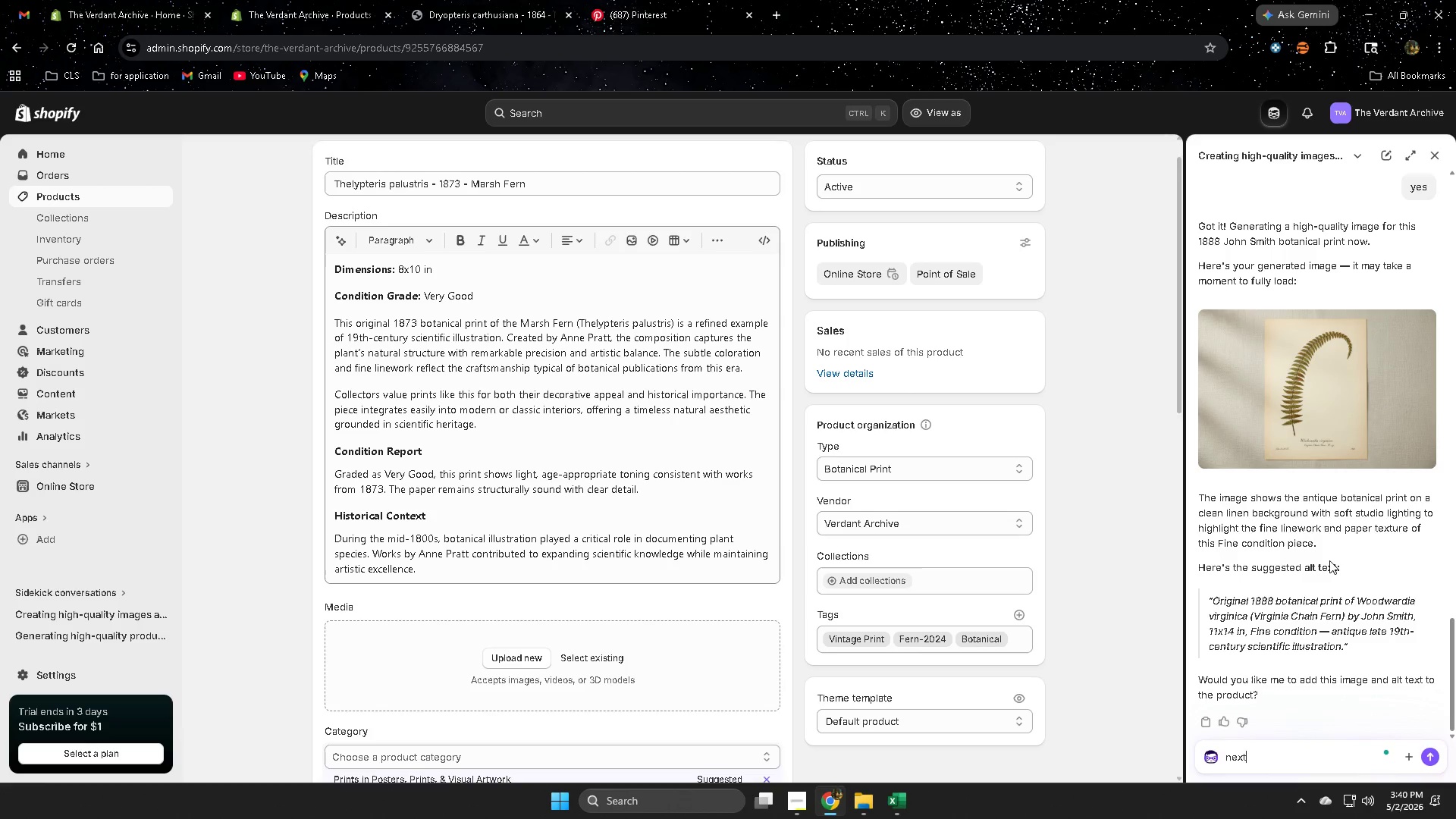 
key(Enter)
 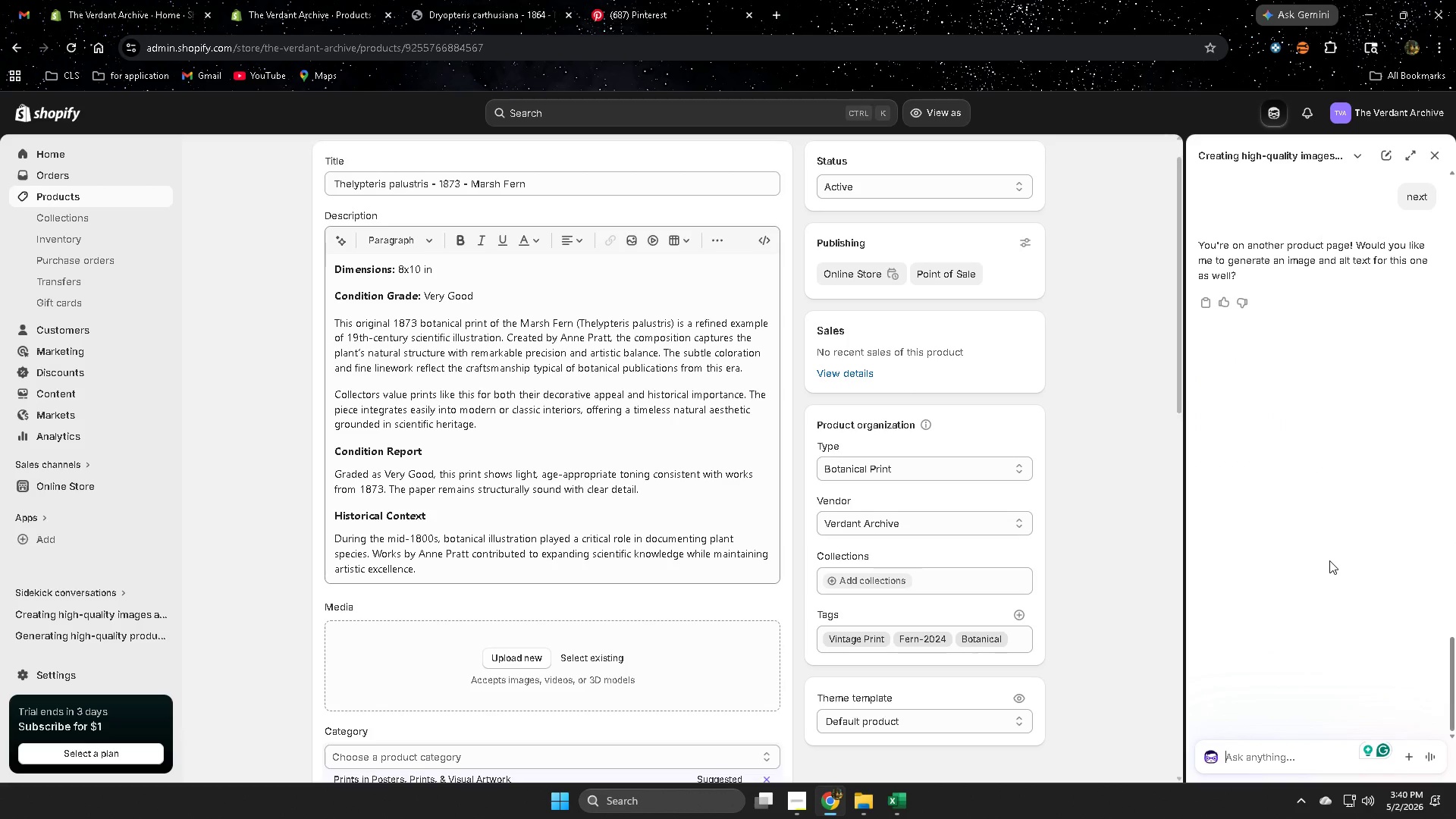 
wait(9.61)
 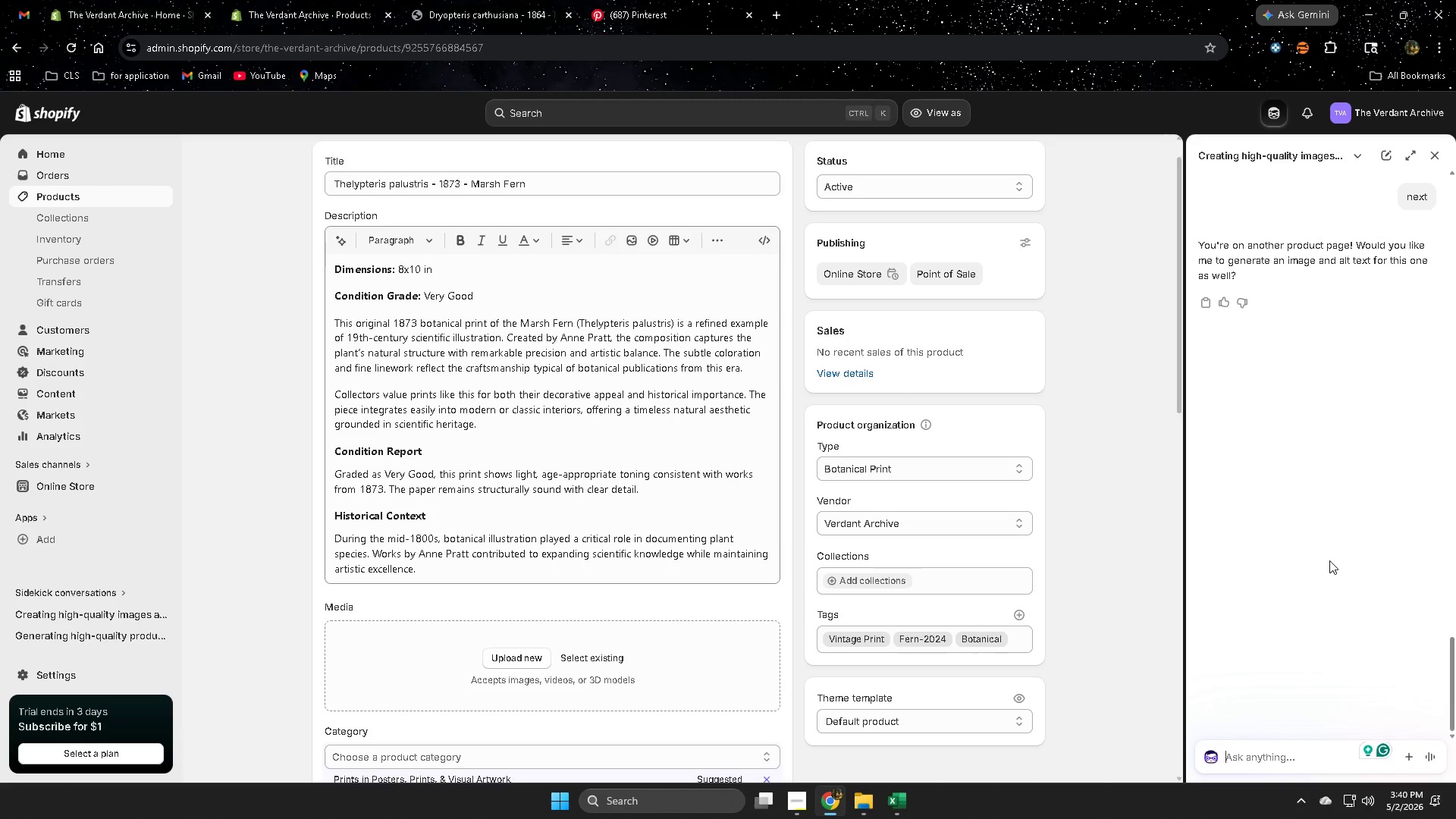 
type(yes)
 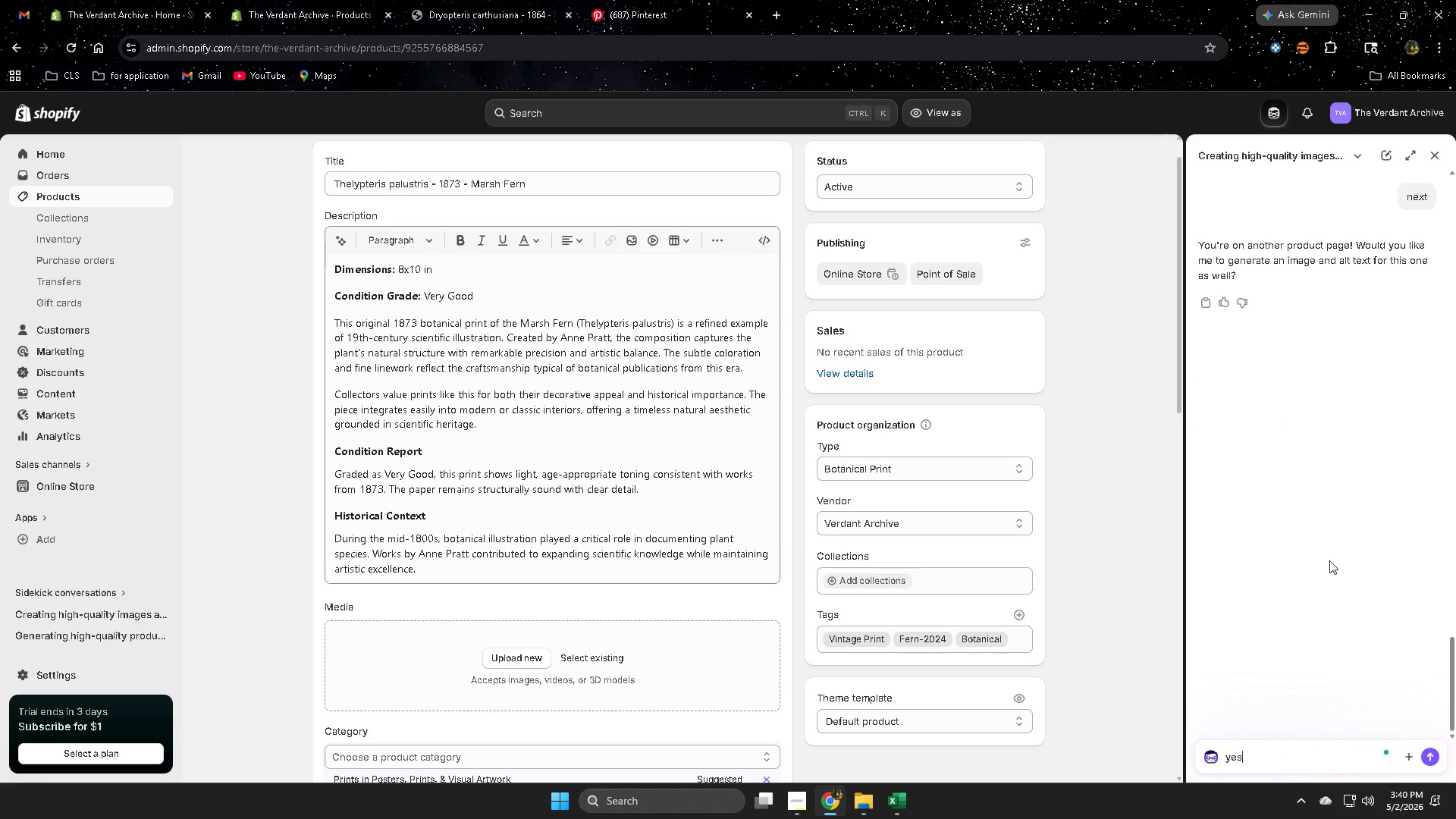 
key(Enter)
 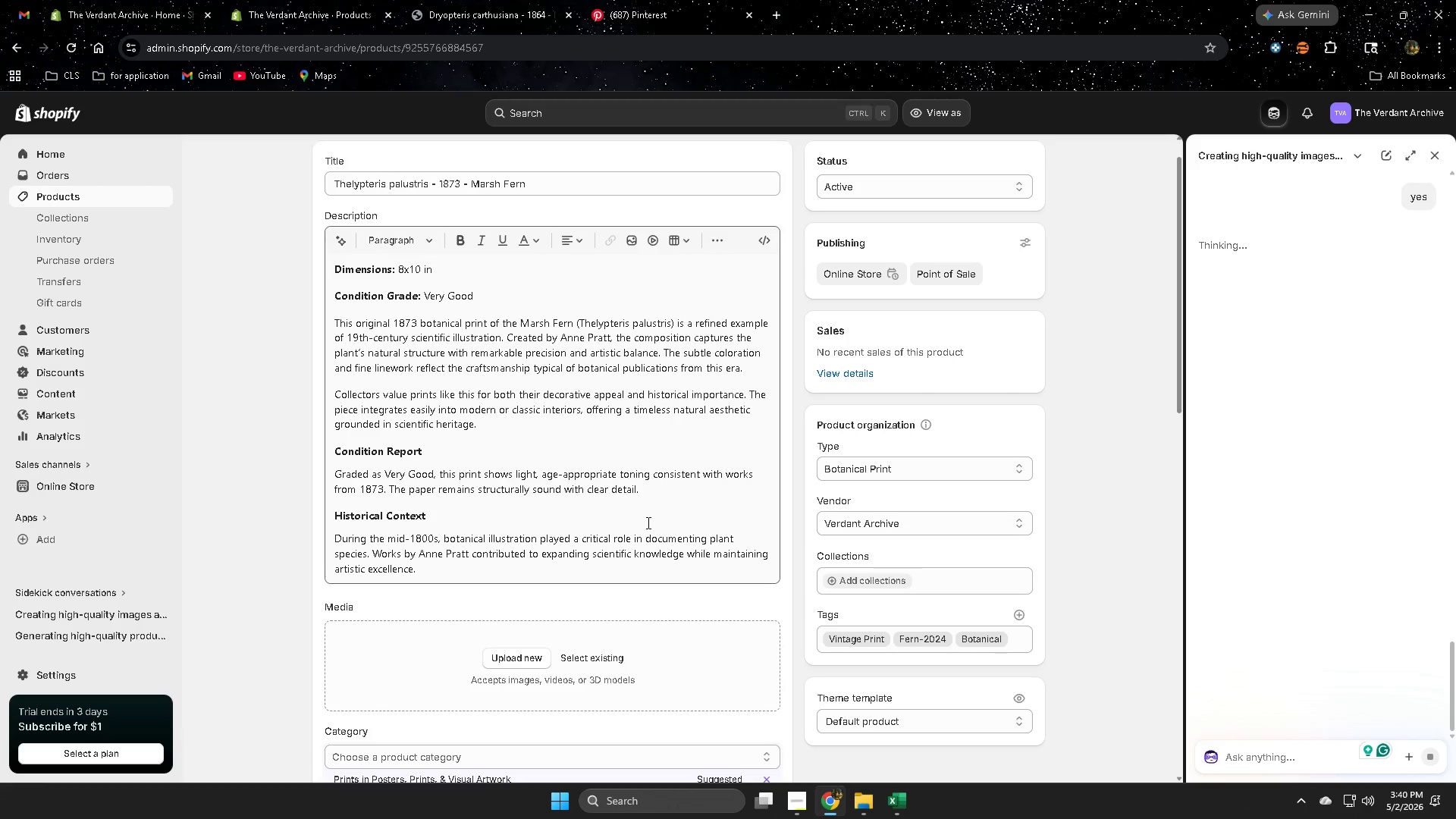 
scroll: coordinate [648, 522], scroll_direction: down, amount: 2.0
 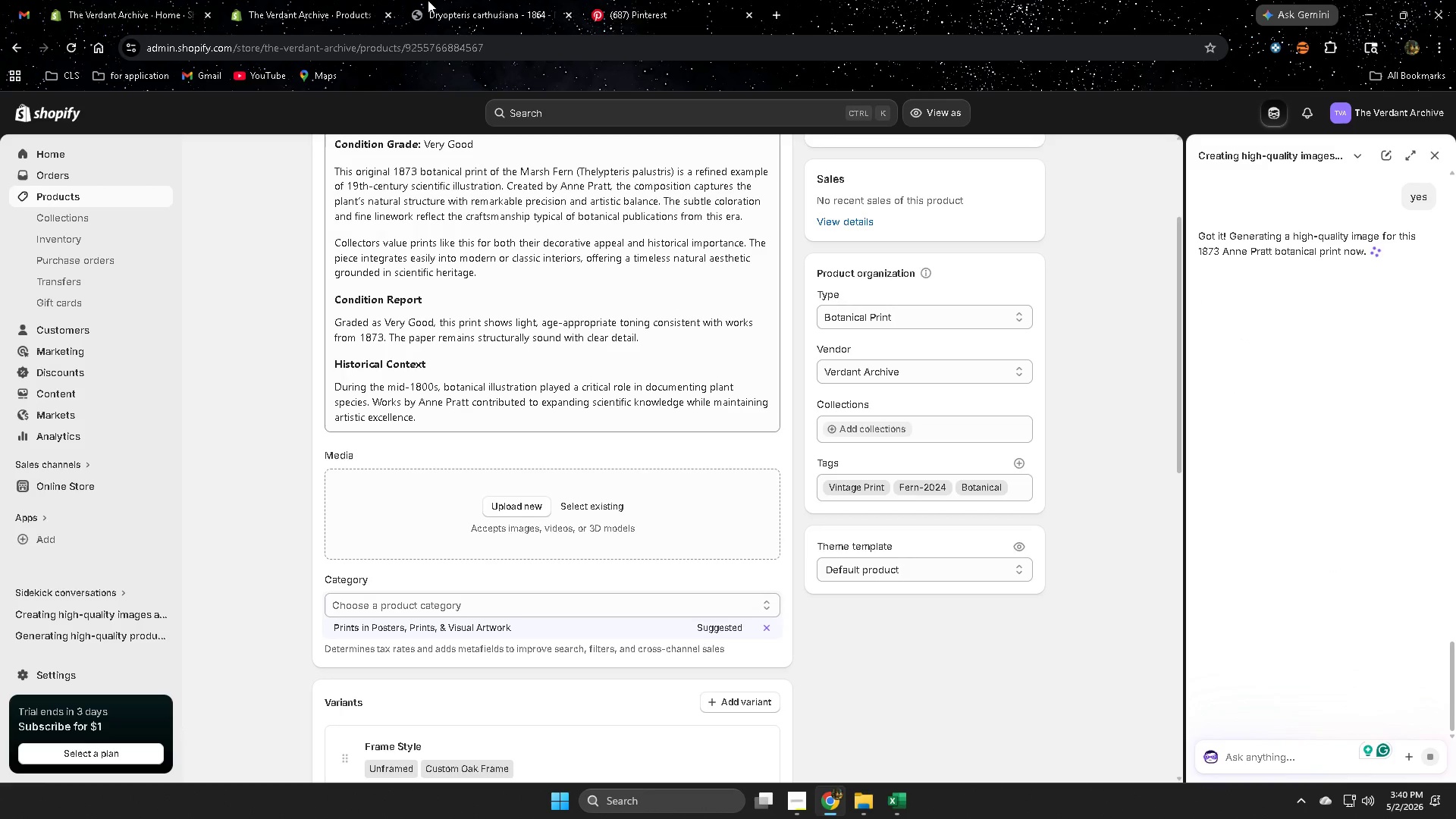 
wait(6.95)
 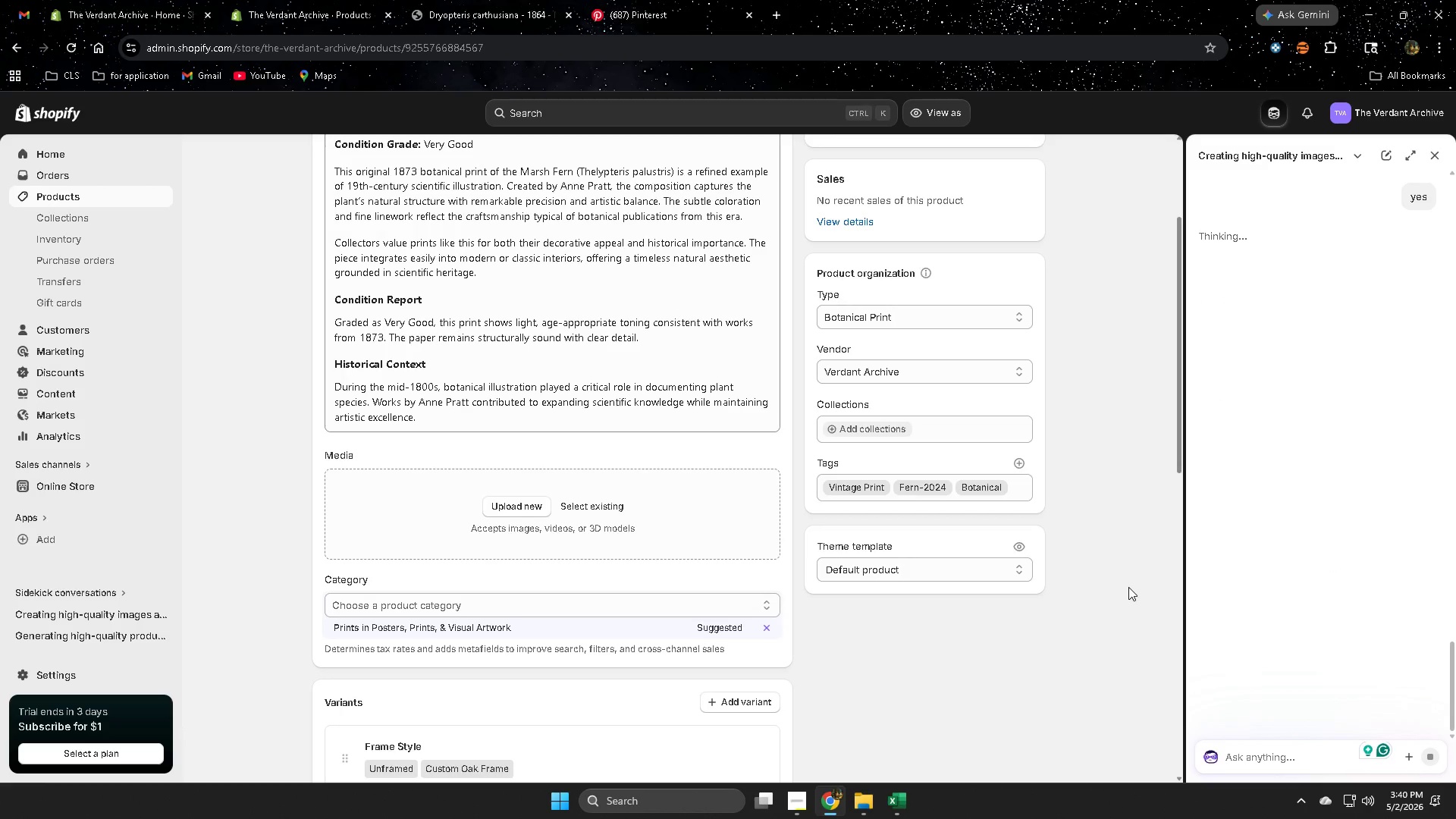 
left_click([488, 12])
 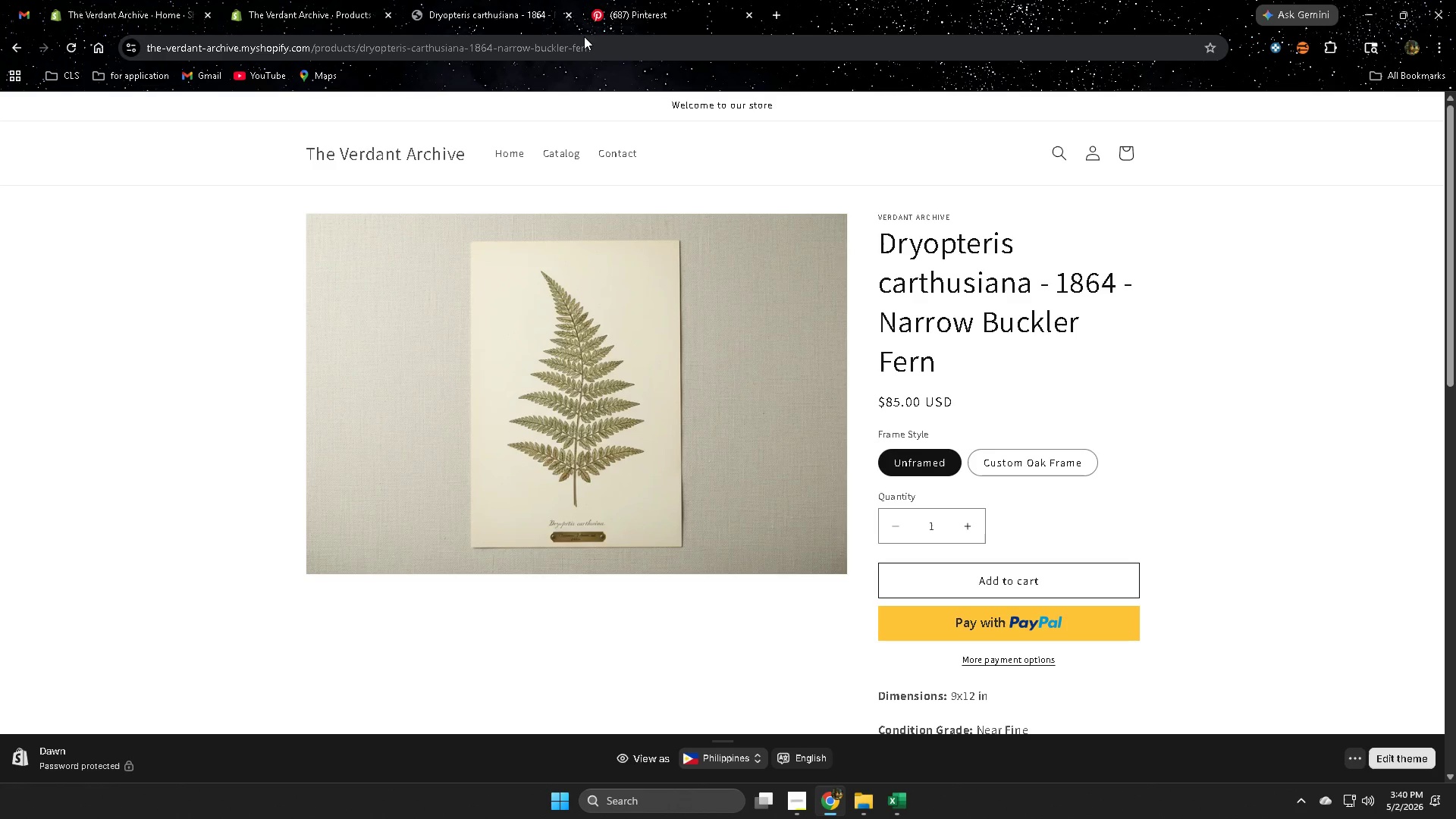 
wait(37.52)
 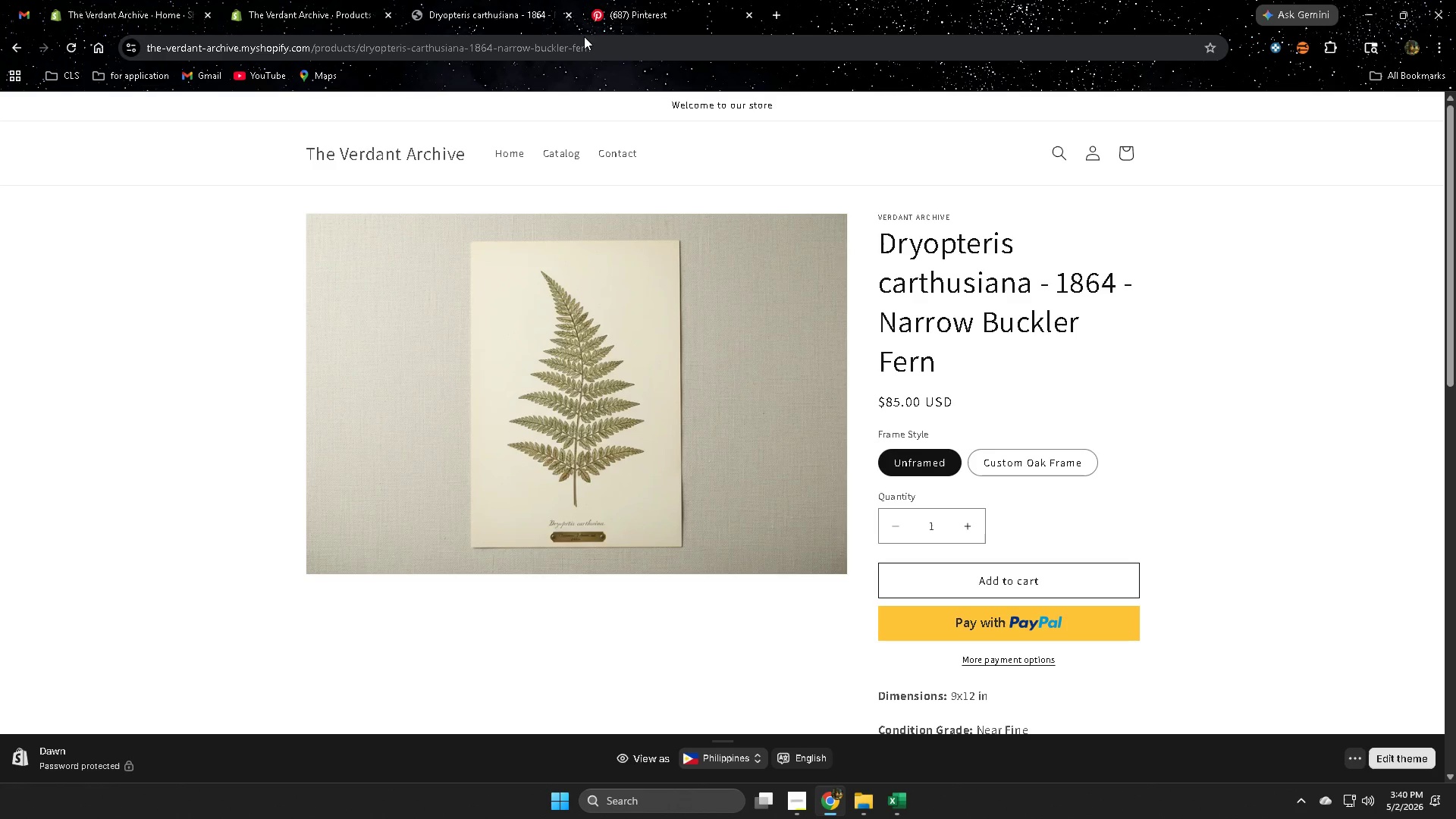 
scroll: coordinate [633, 411], scroll_direction: down, amount: 10.0
 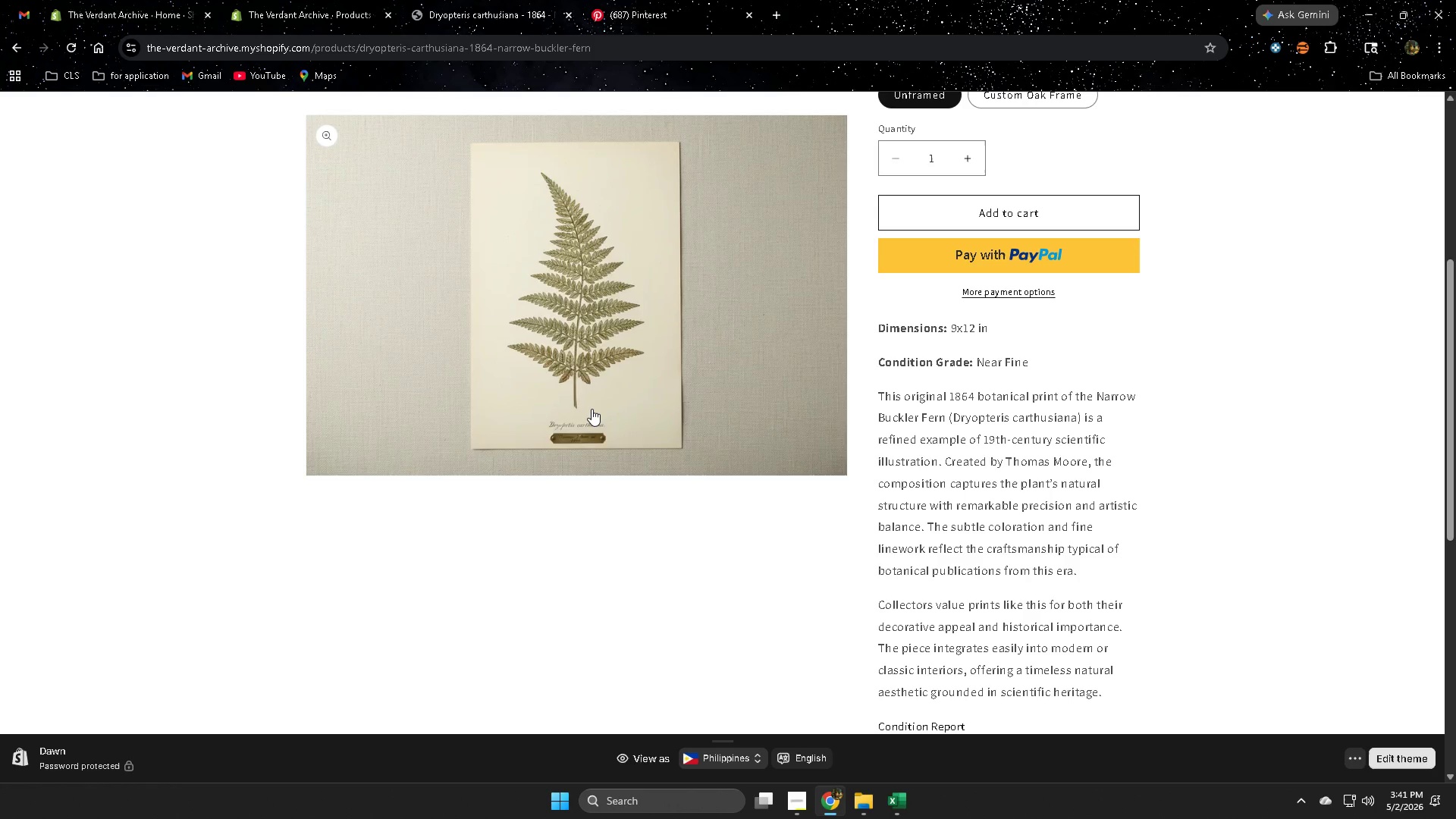 
wait(25.34)
 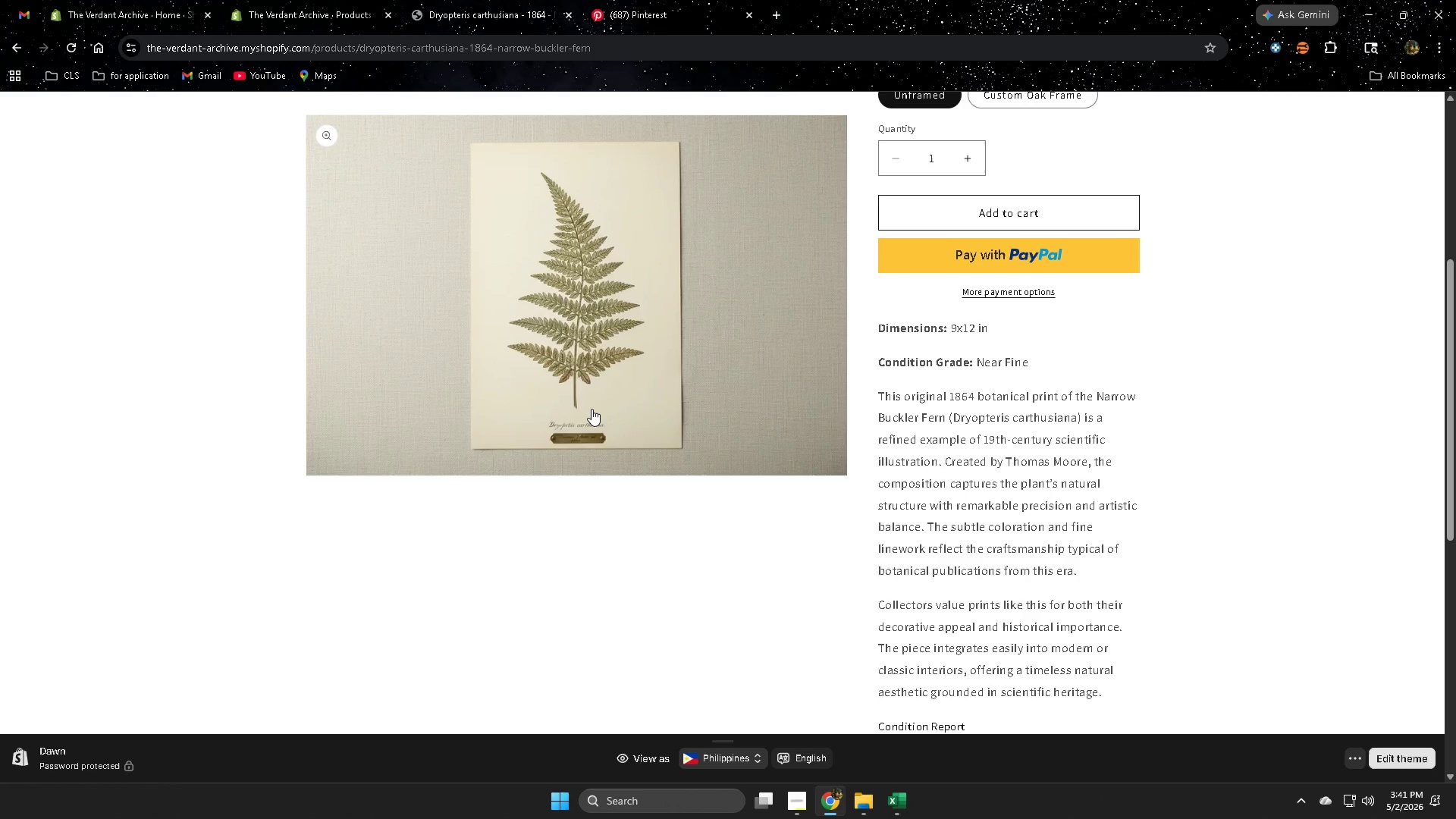 
scroll: coordinate [642, 418], scroll_direction: down, amount: 3.0
 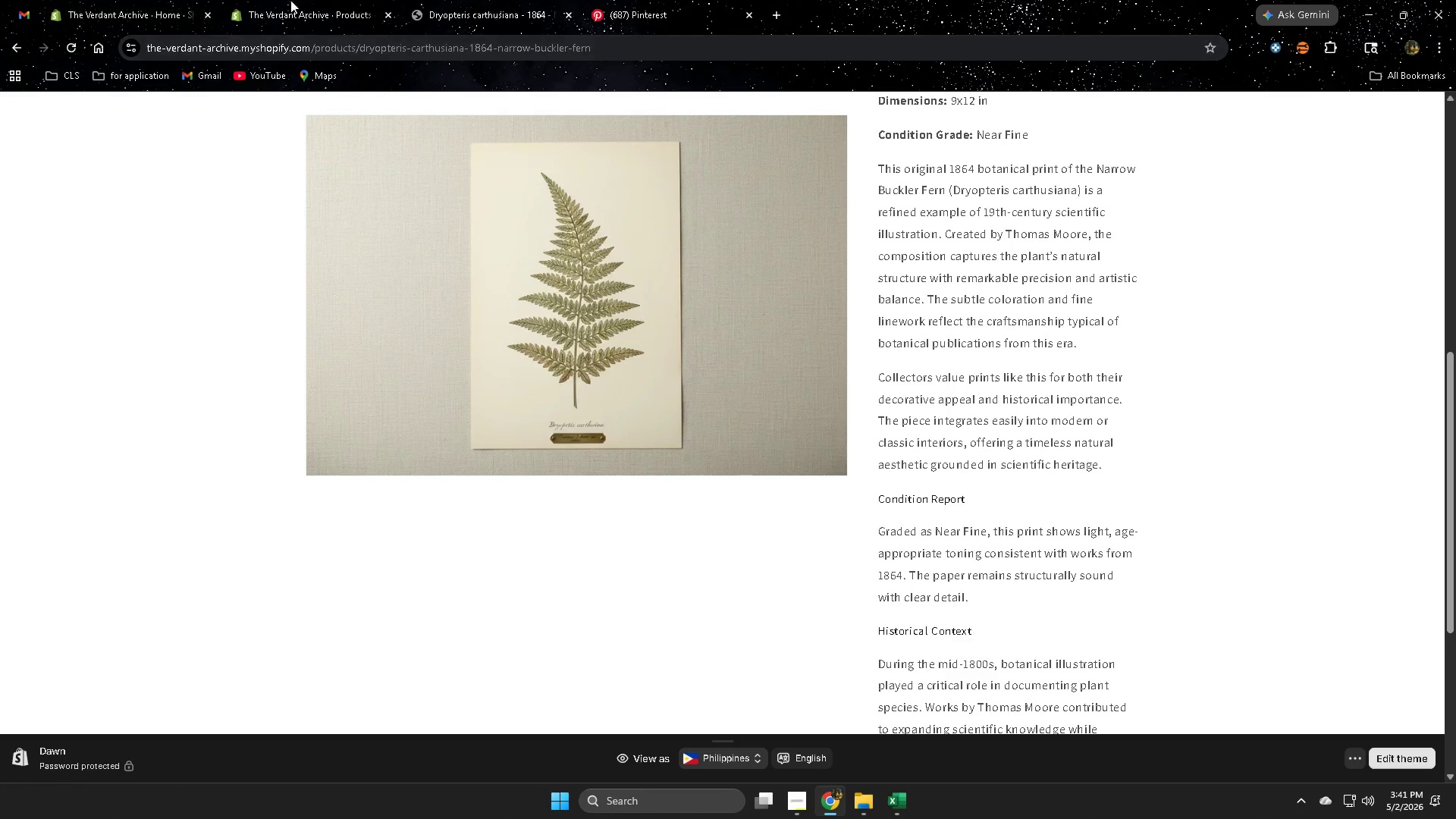 
left_click([275, 0])
 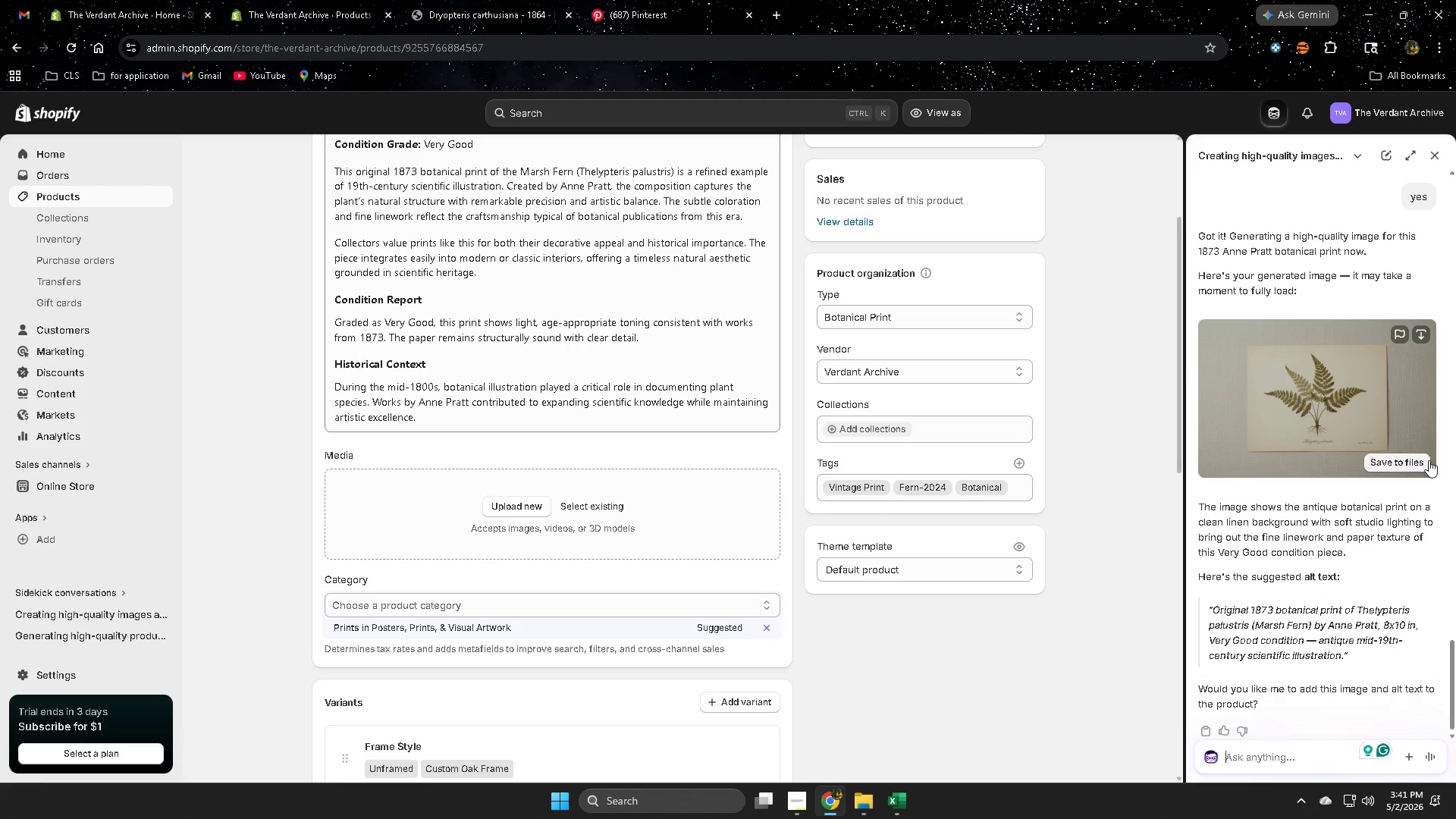 
left_click([1422, 464])
 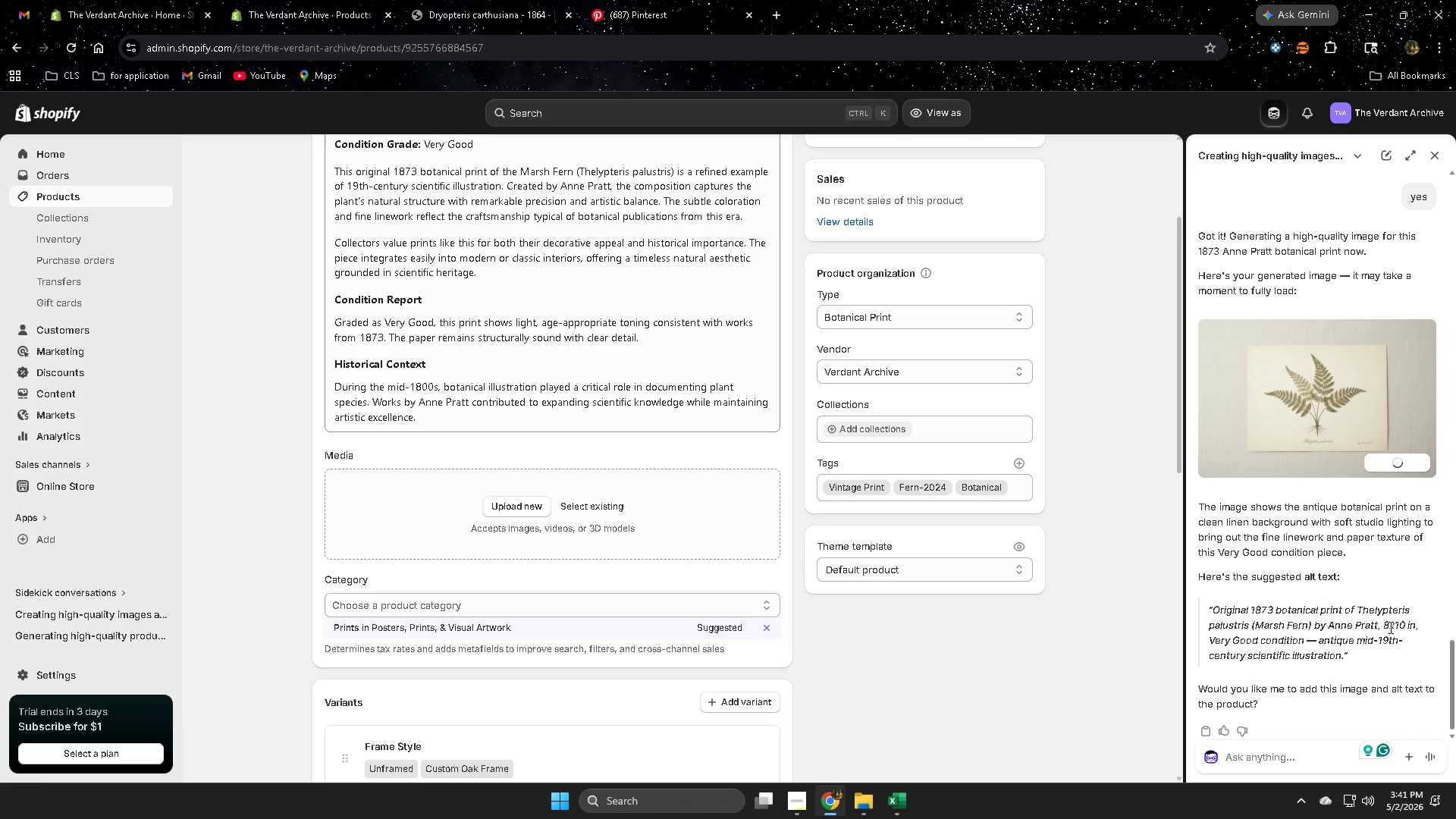 
scroll: coordinate [1264, 585], scroll_direction: down, amount: 2.0
 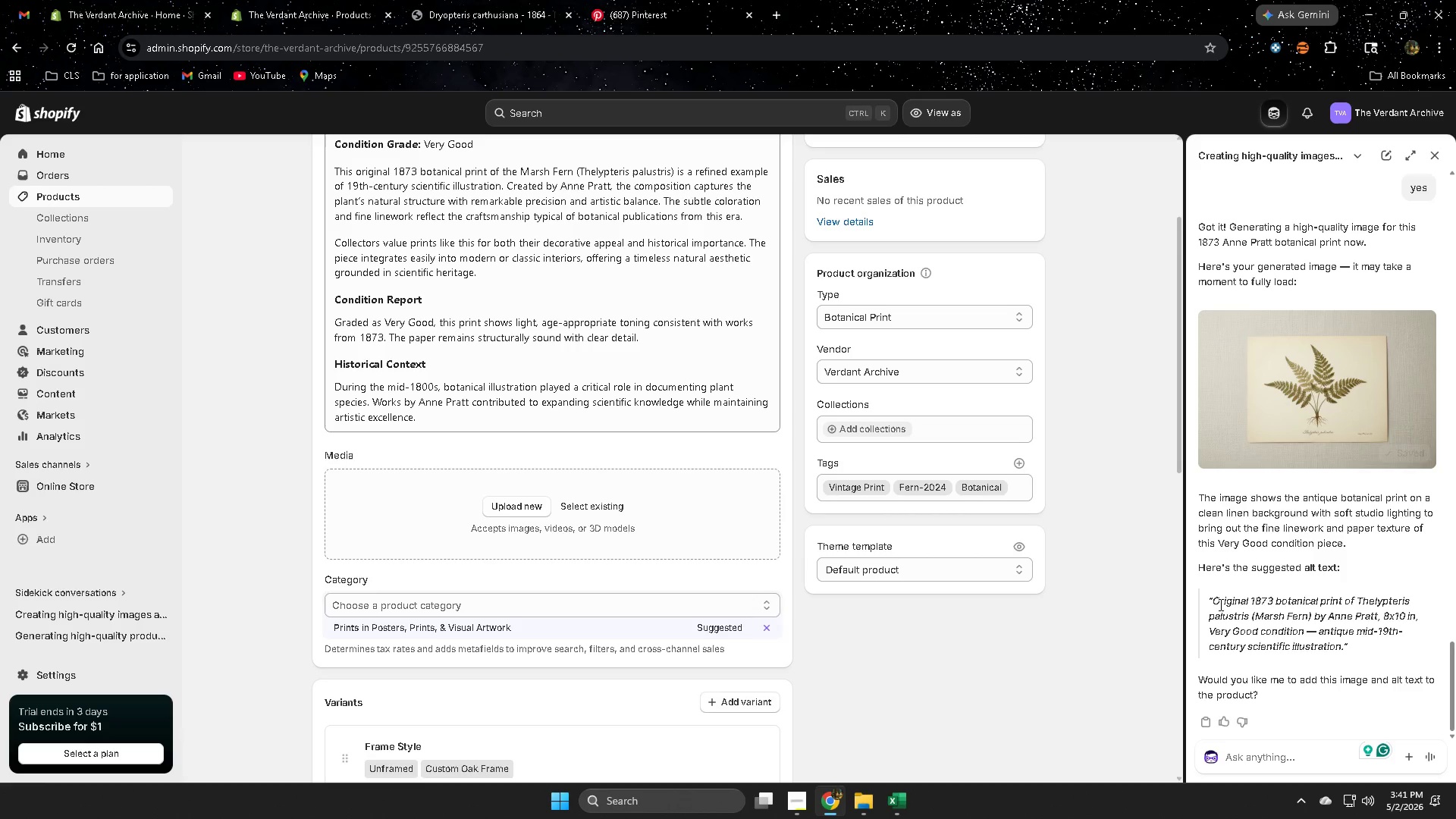 
left_click([1219, 604])
 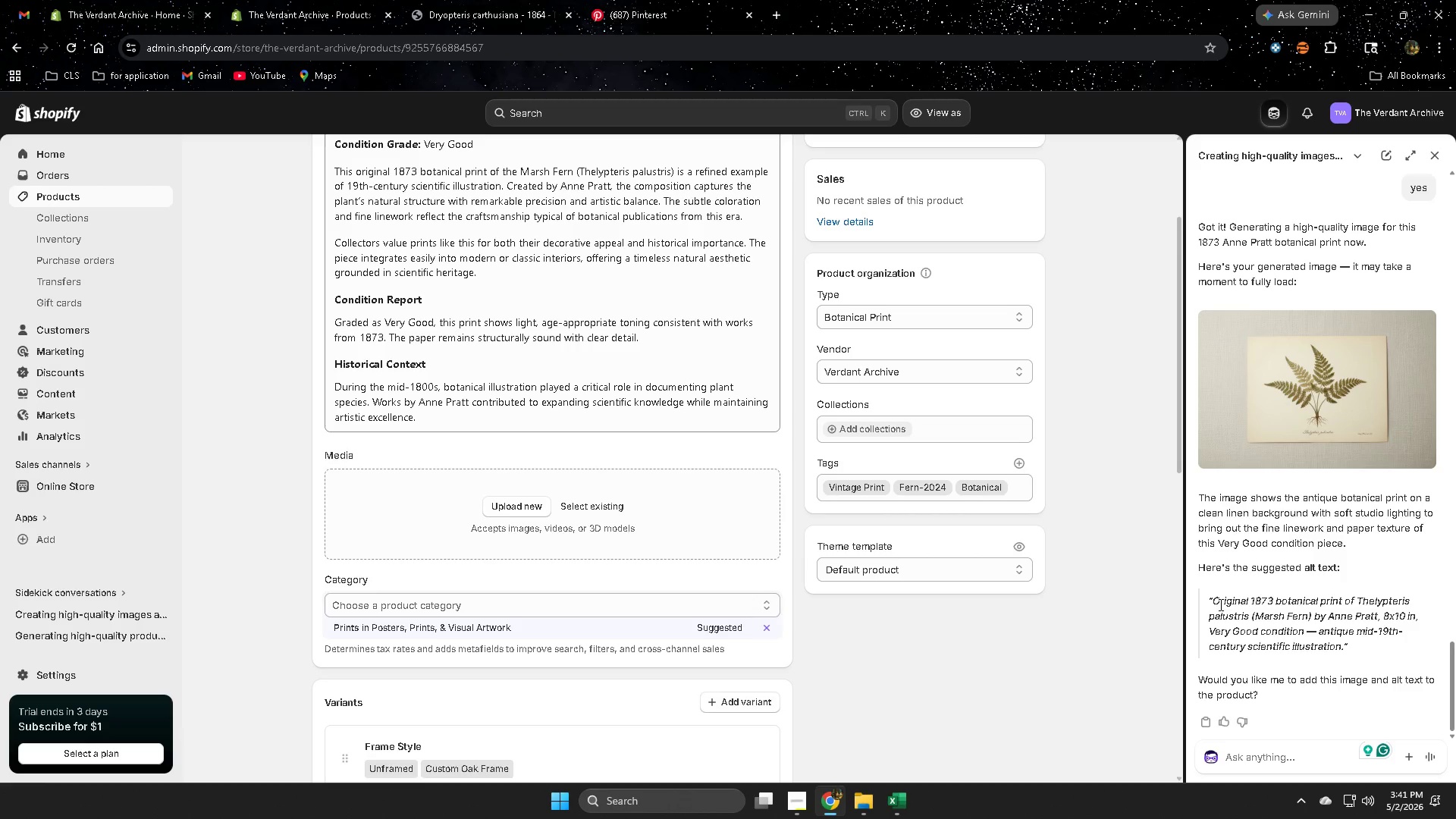 
left_click_drag(start_coordinate=[1219, 604], to_coordinate=[1311, 642])
 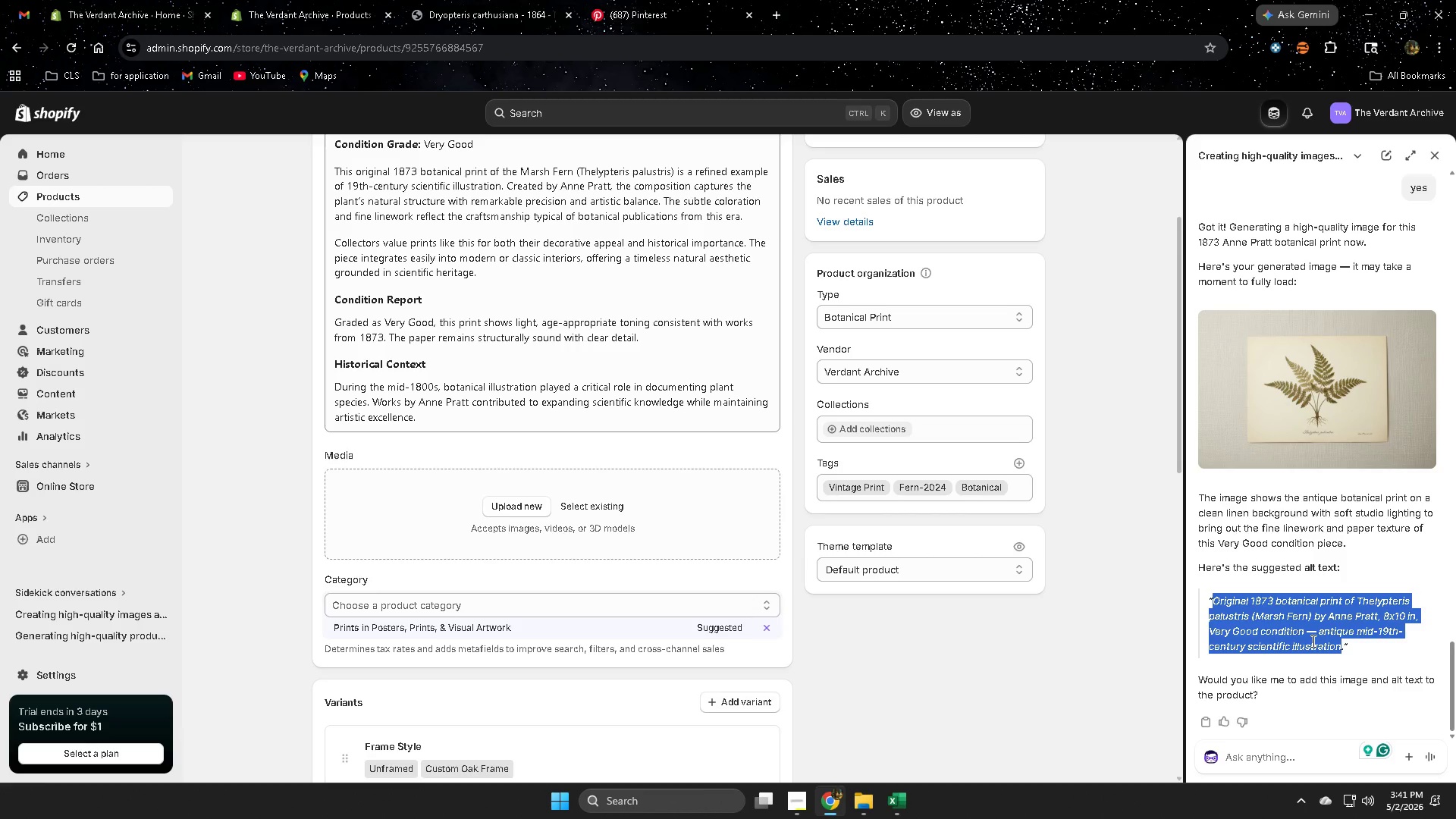 
key(Control+ControlLeft)
 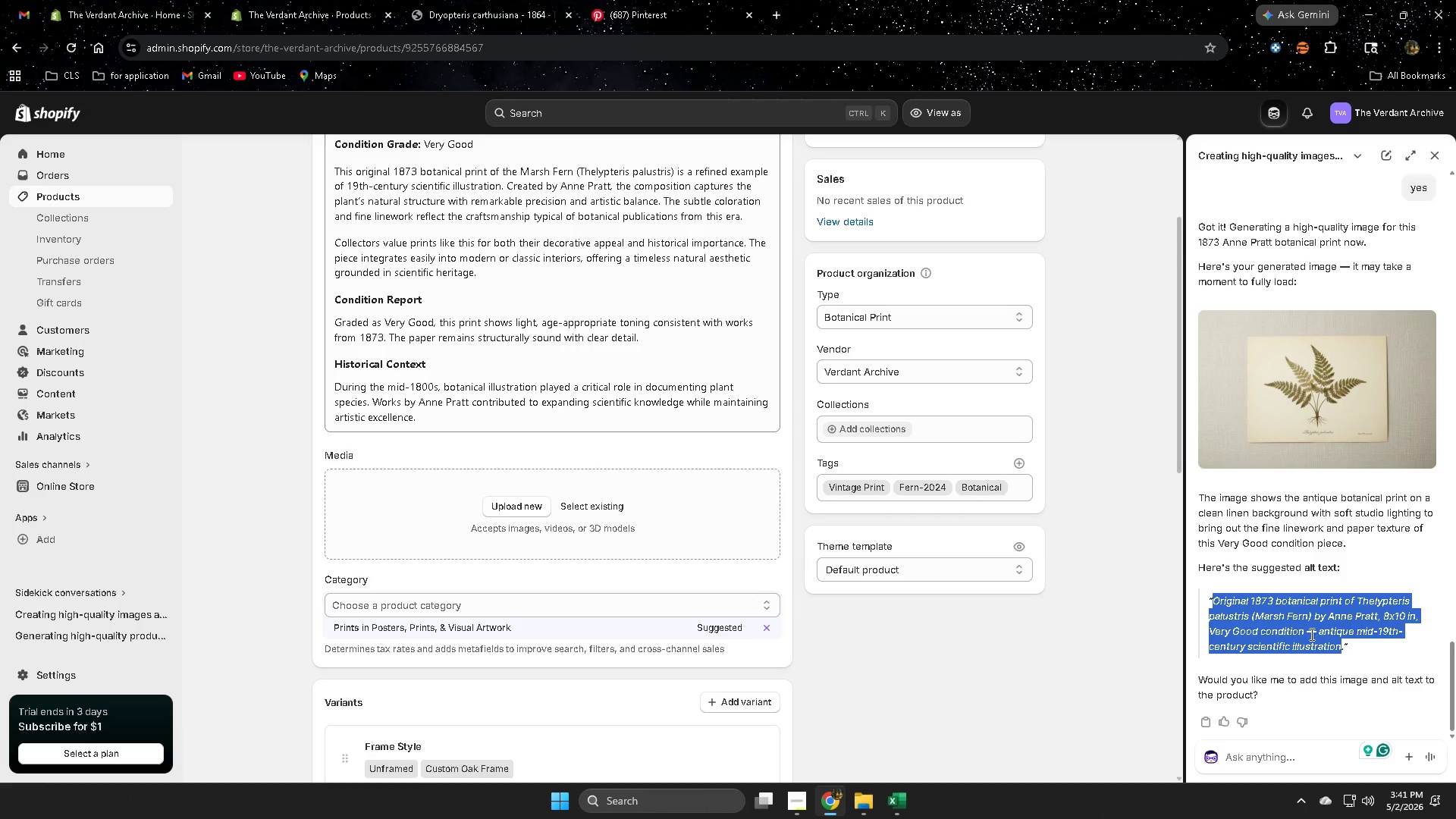 
key(Control+C)
 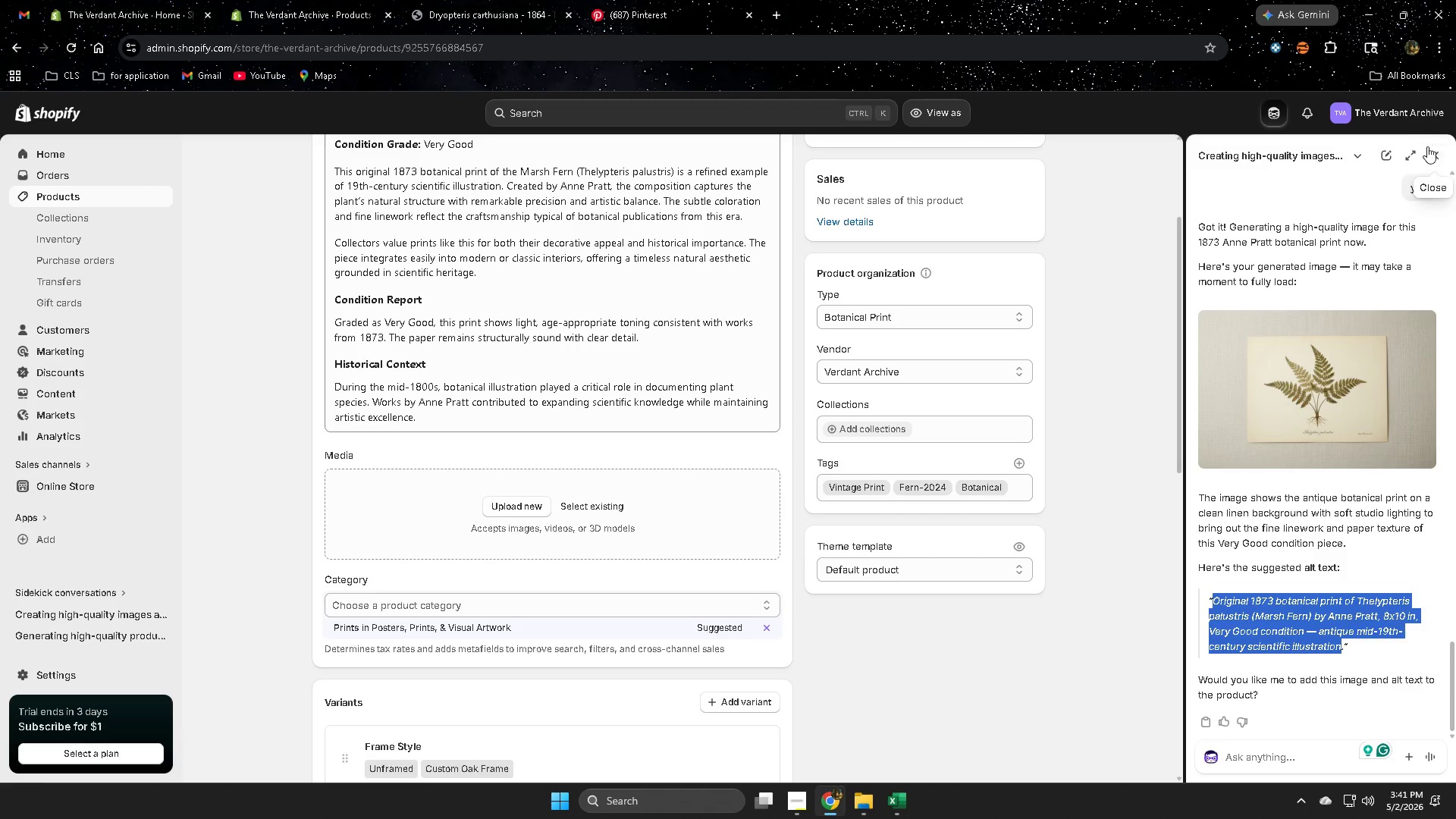 
scroll: coordinate [781, 633], scroll_direction: up, amount: 2.0
 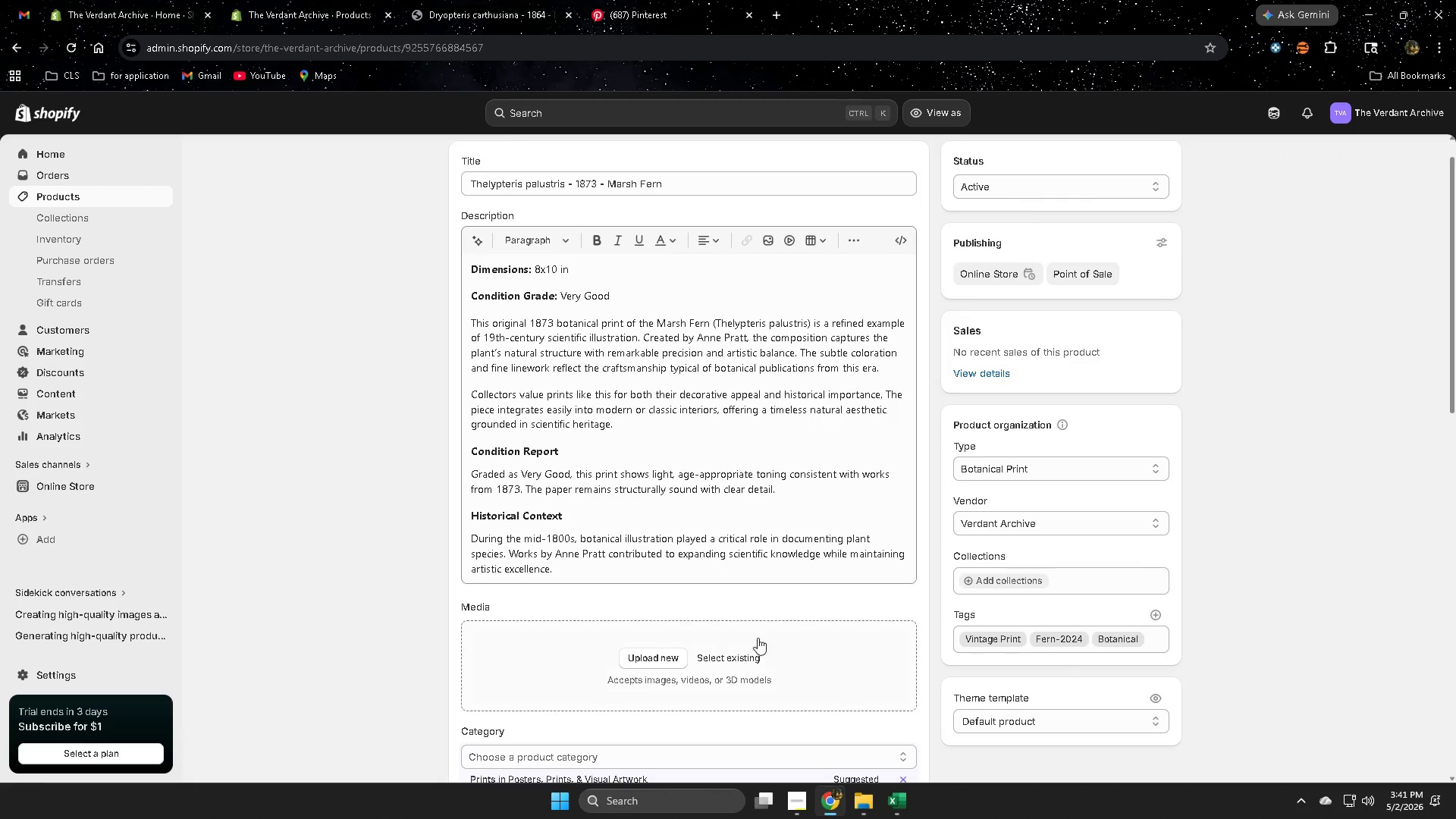 
scroll: coordinate [764, 646], scroll_direction: down, amount: 1.0
 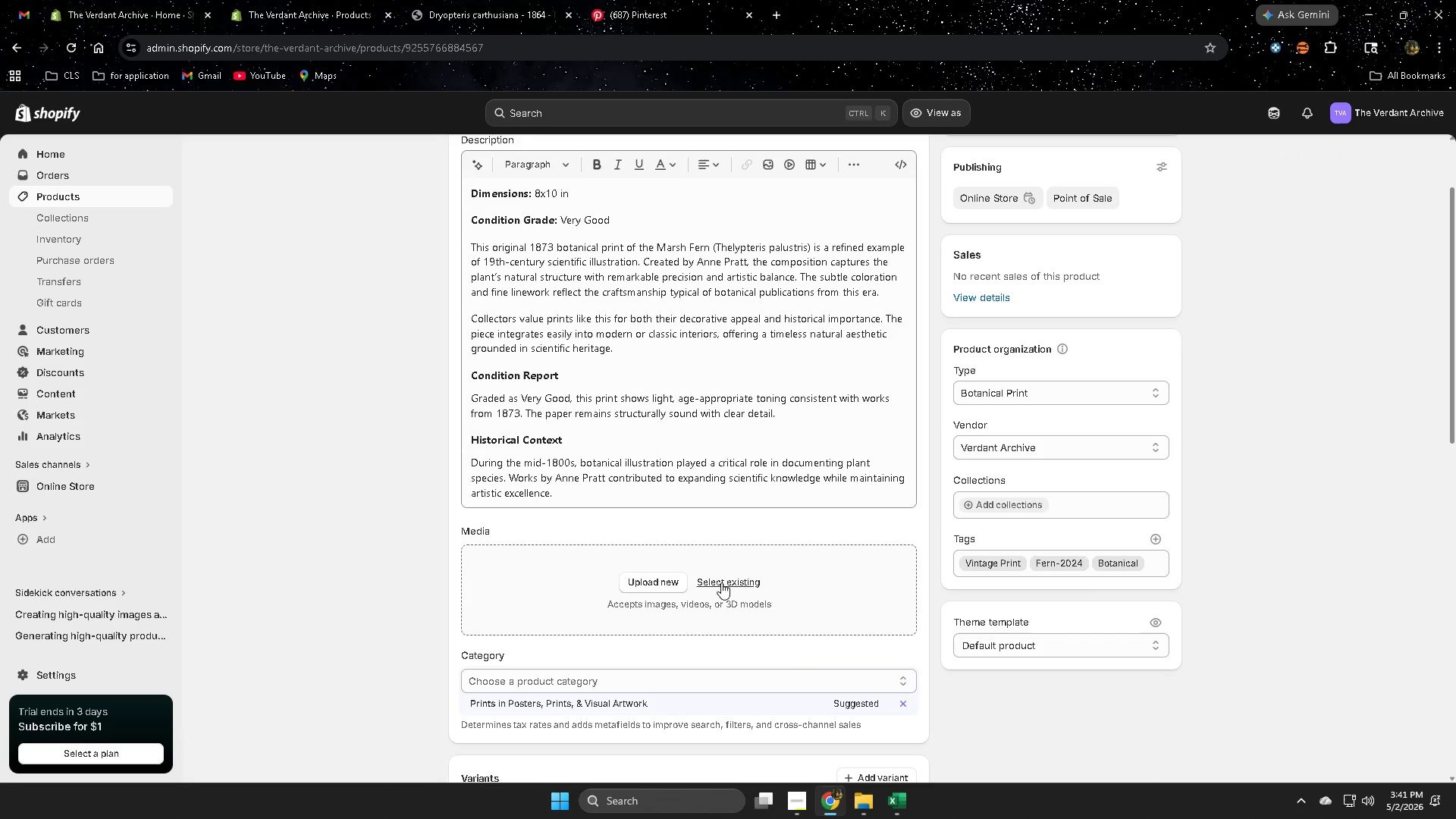 
left_click([721, 582])
 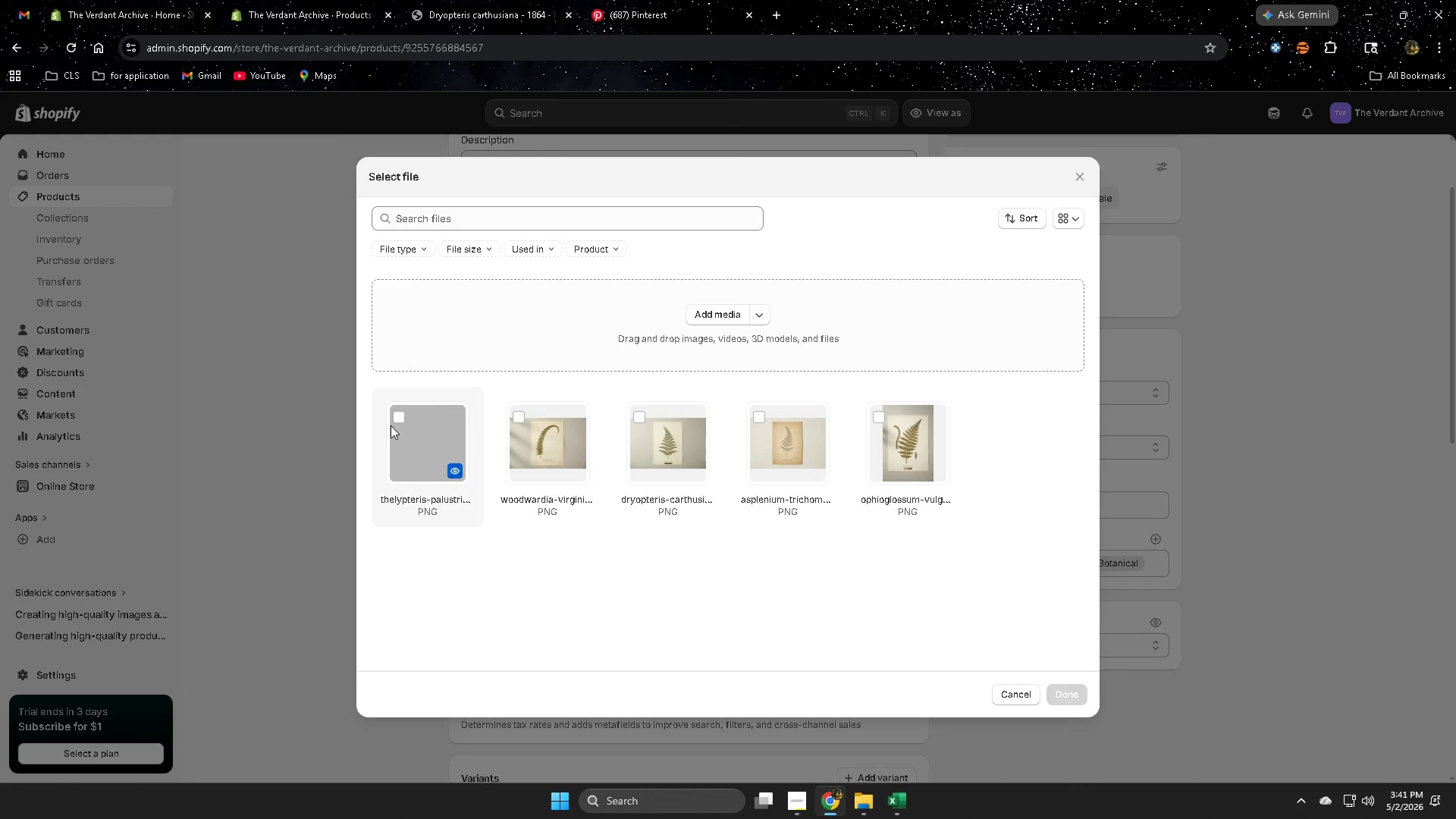 
left_click([396, 419])
 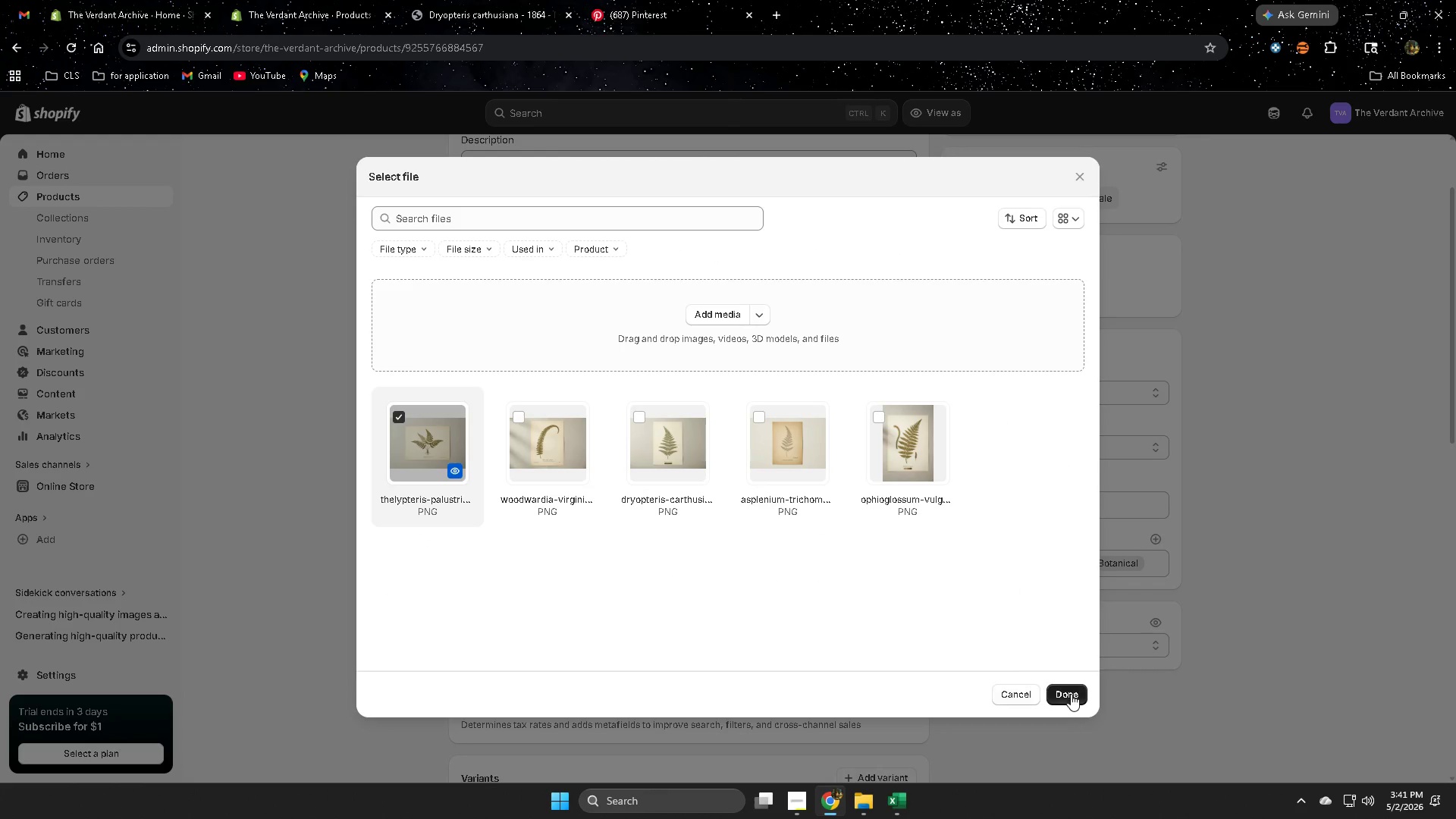 
left_click([1069, 694])
 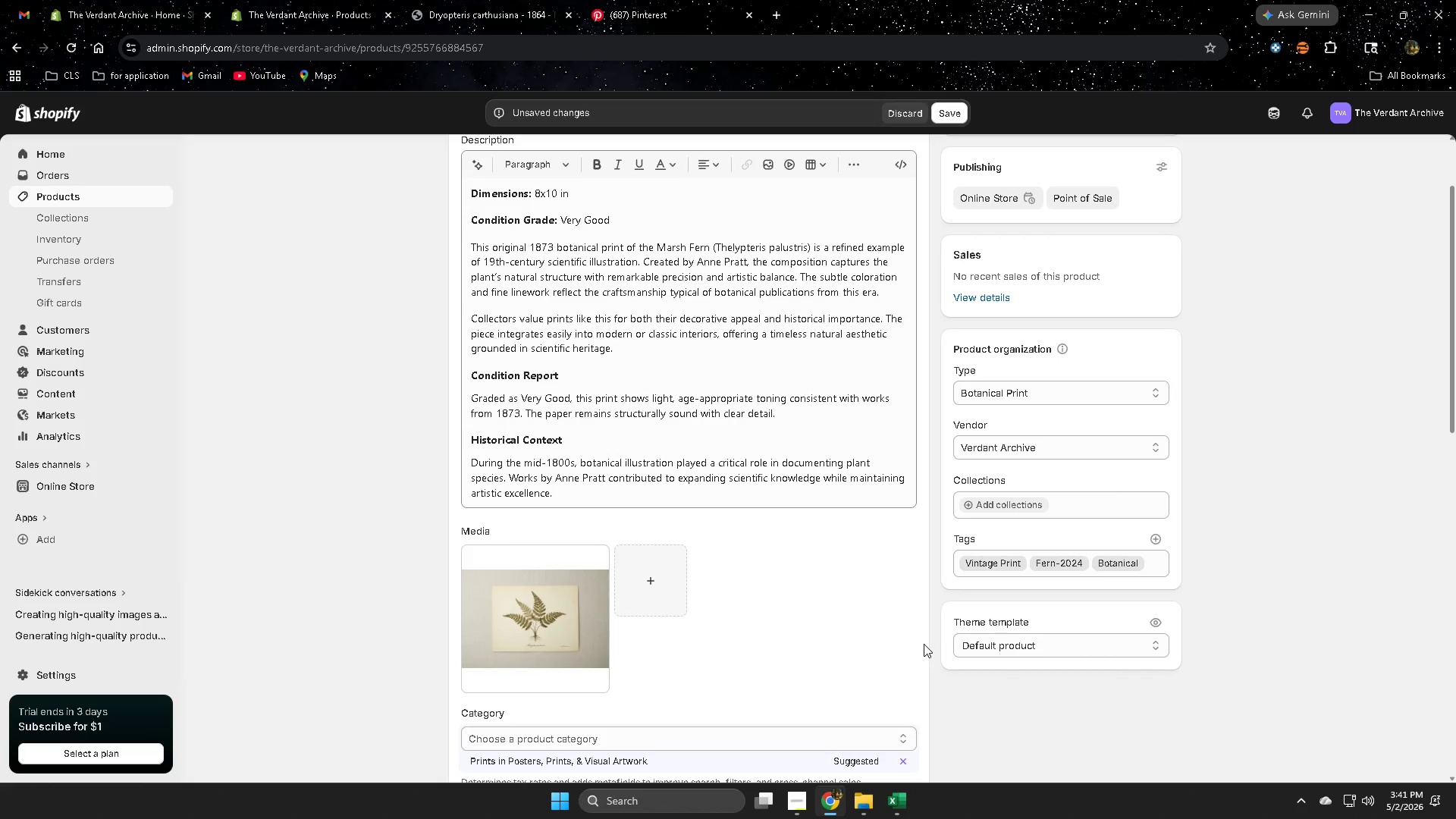 
scroll: coordinate [900, 641], scroll_direction: down, amount: 1.0
 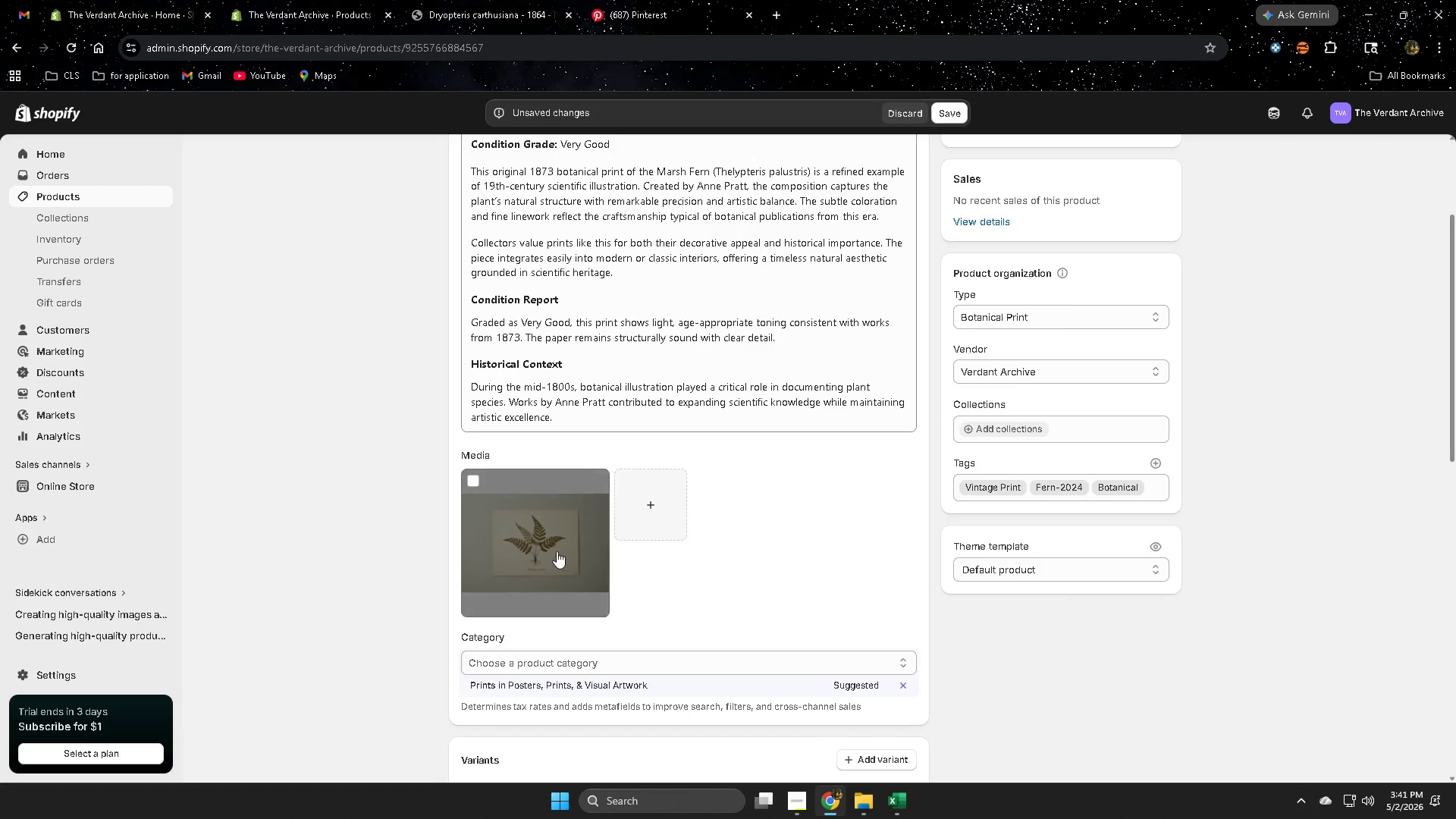 
left_click([556, 551])
 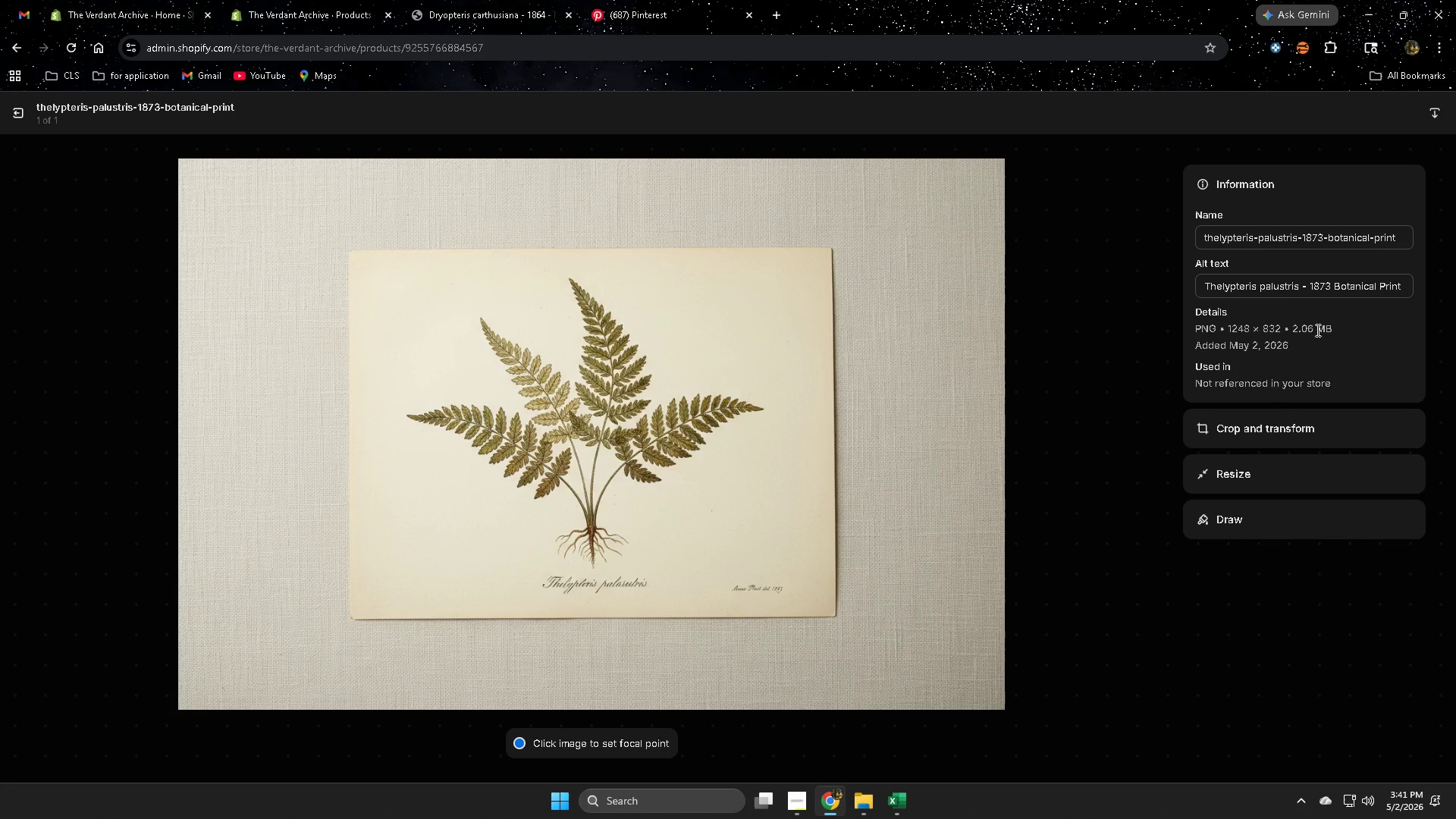 
double_click([1345, 287])
 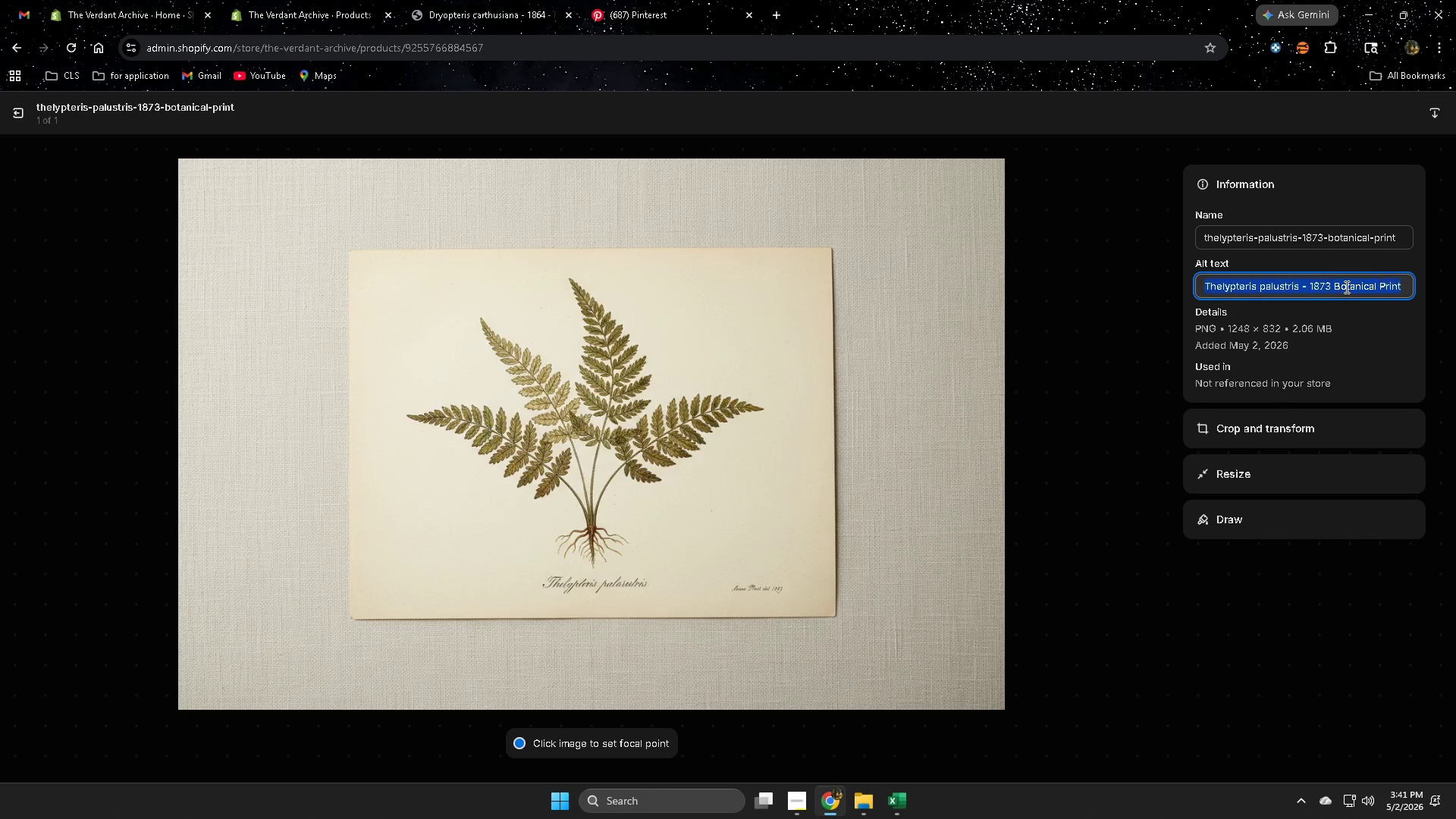 
triple_click([1345, 287])
 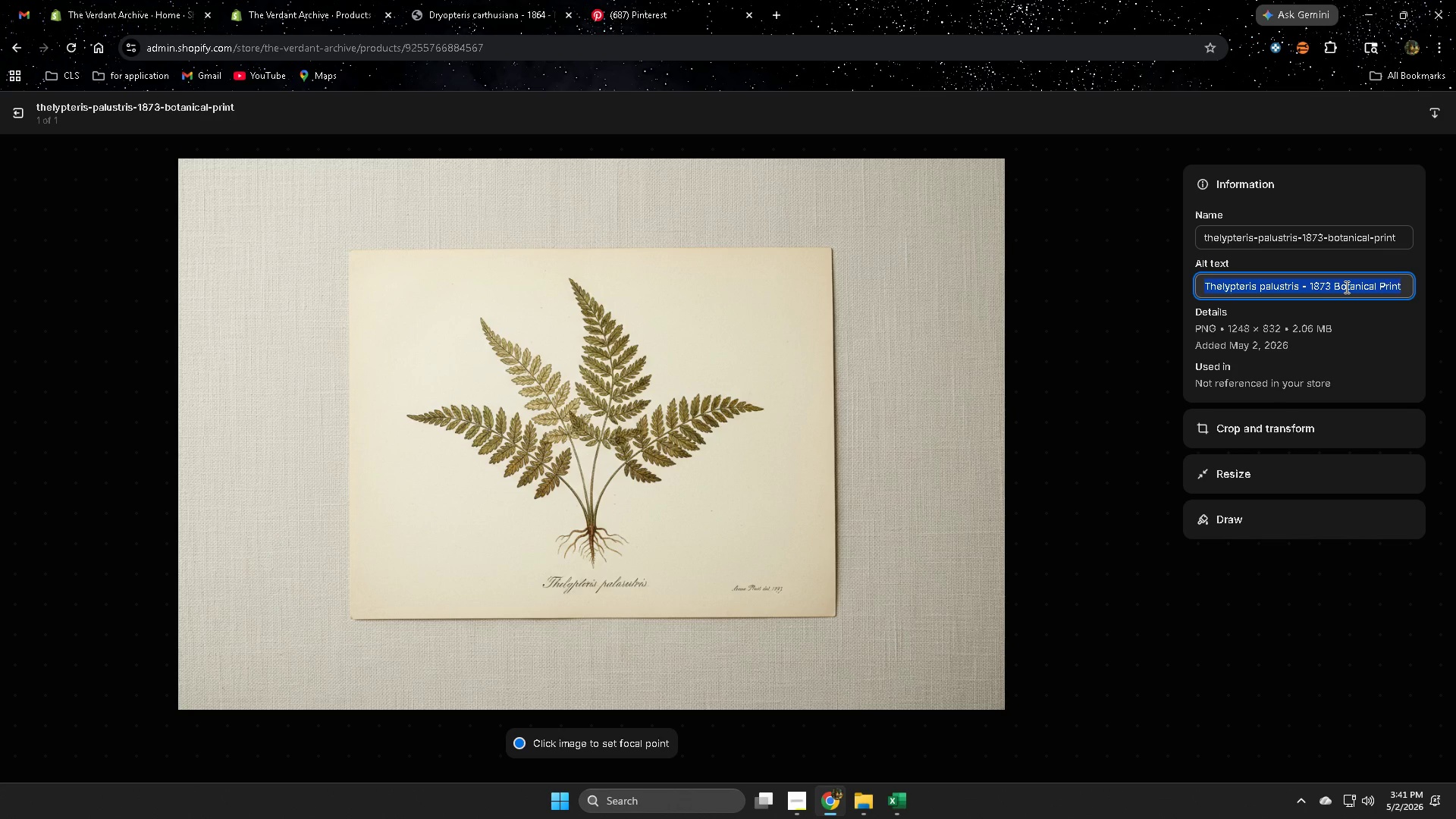 
key(Delete)
 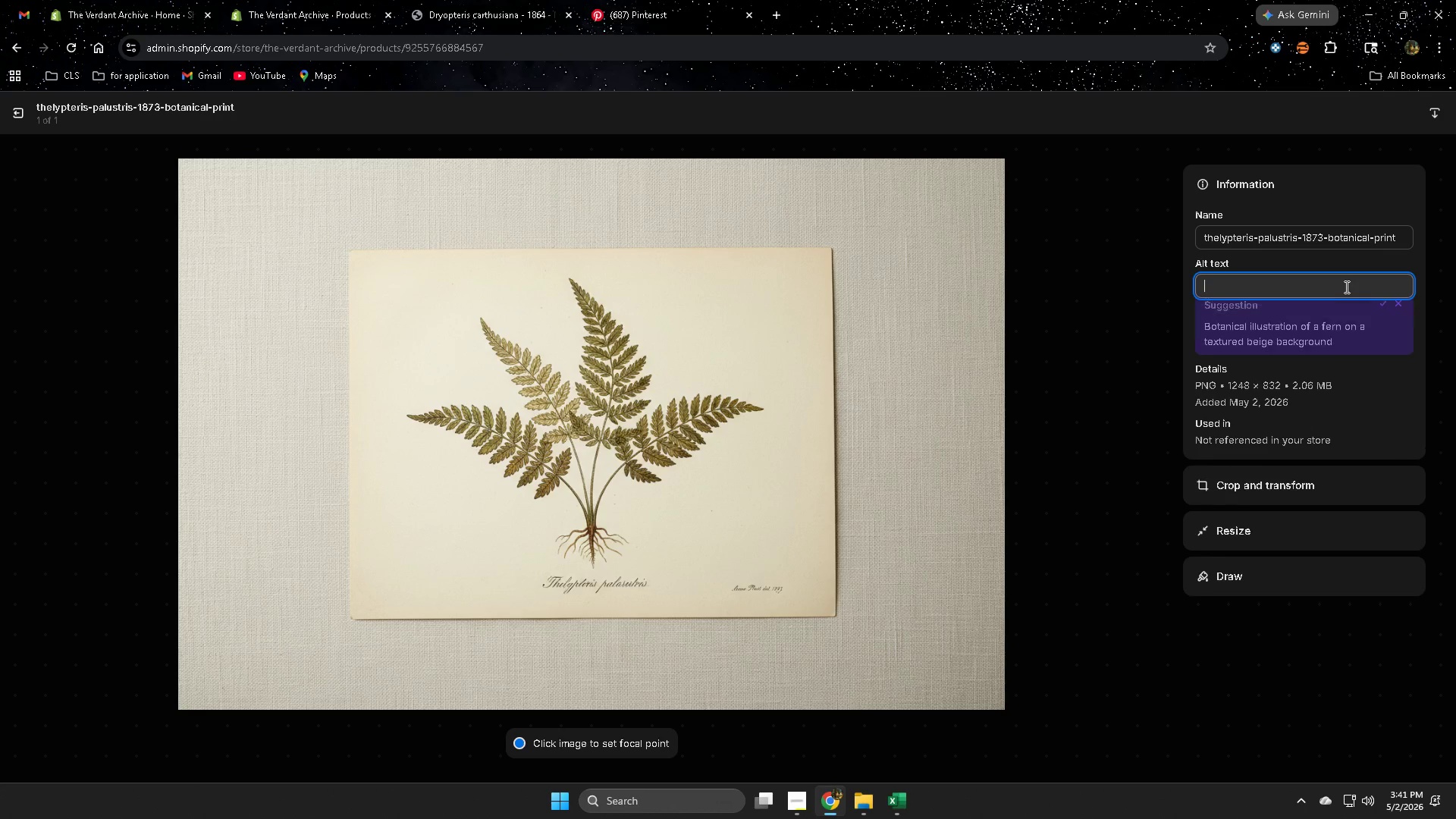 
key(Control+V)
 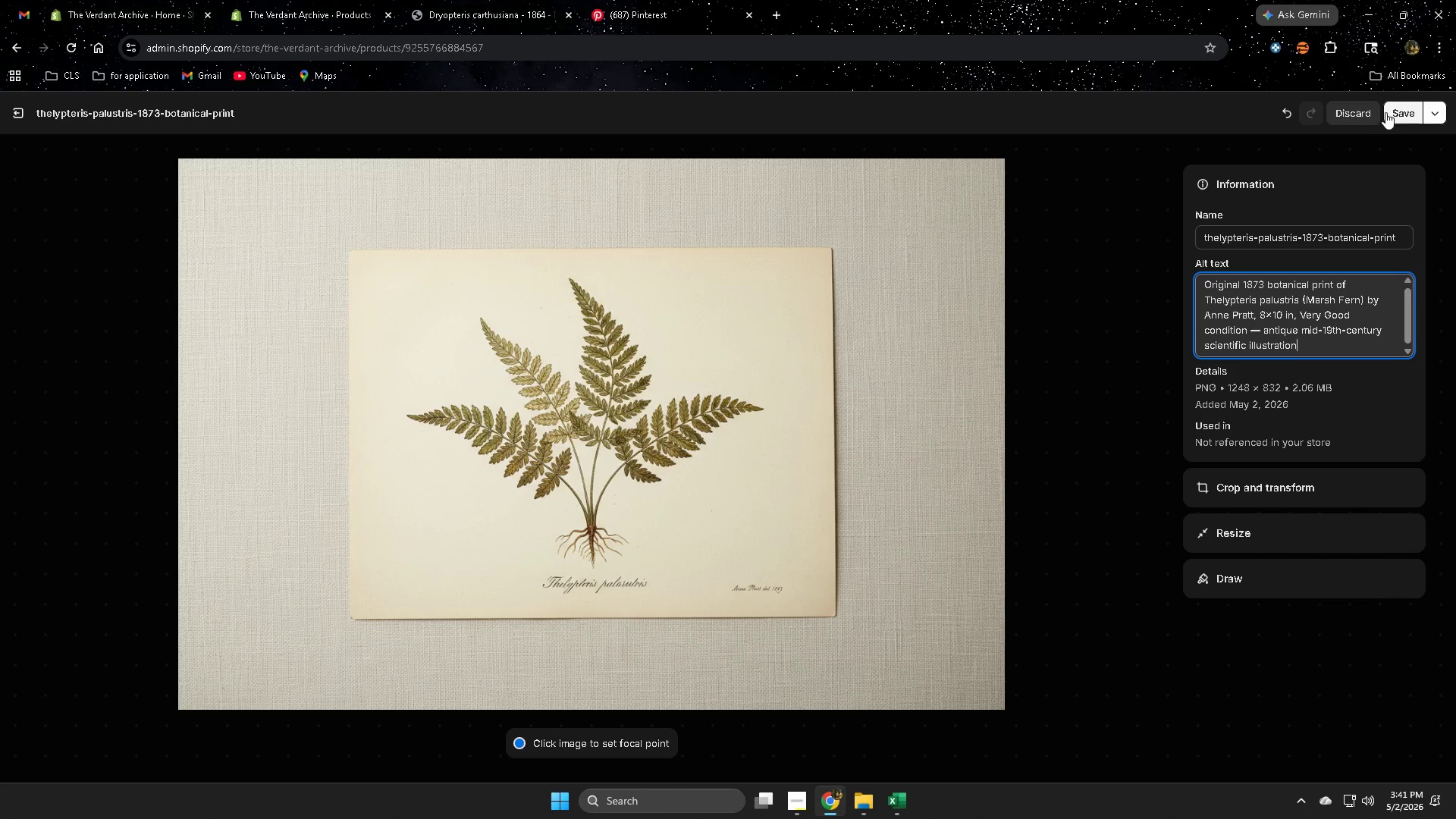 
left_click([1406, 112])
 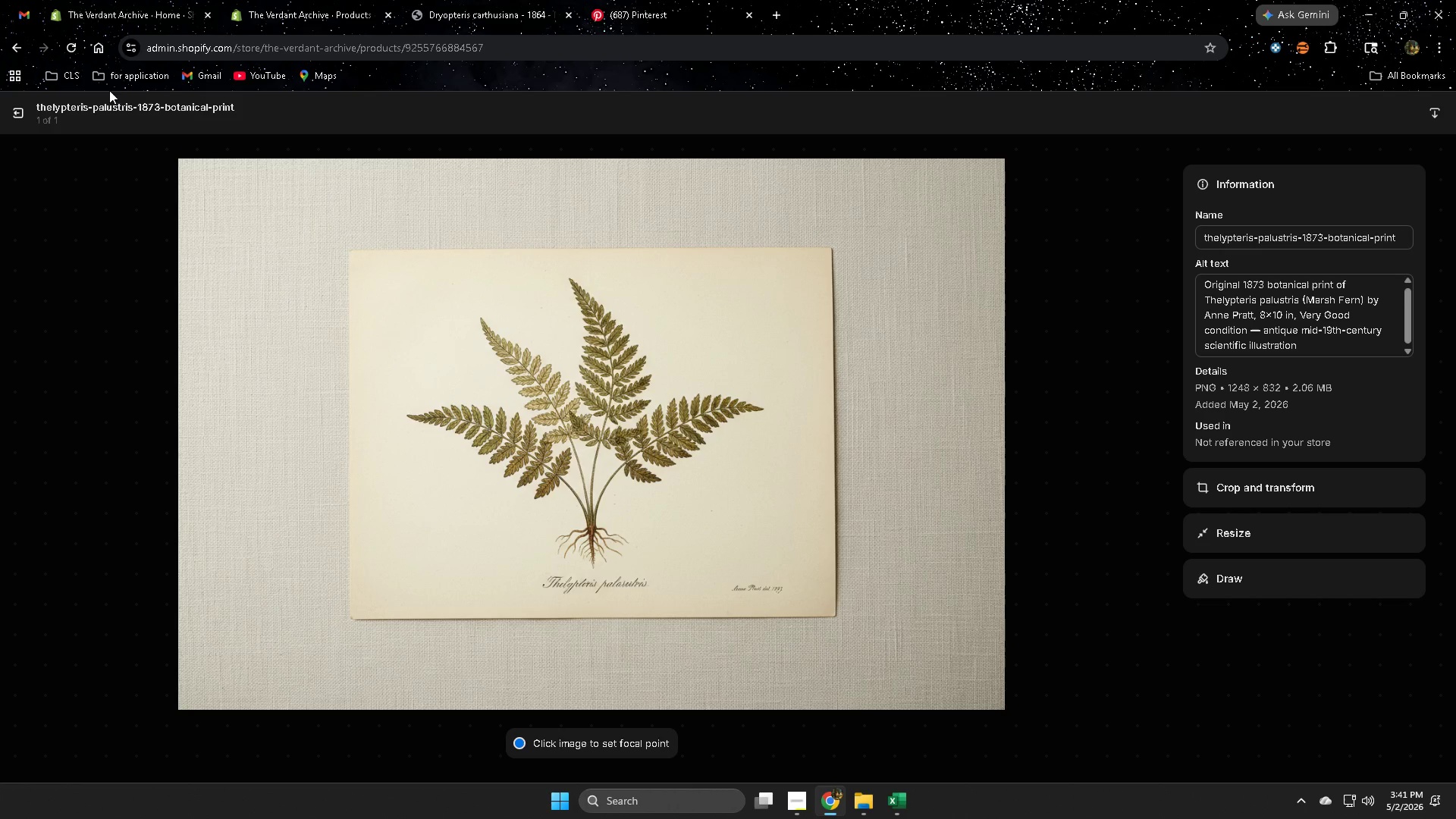 
left_click([16, 114])
 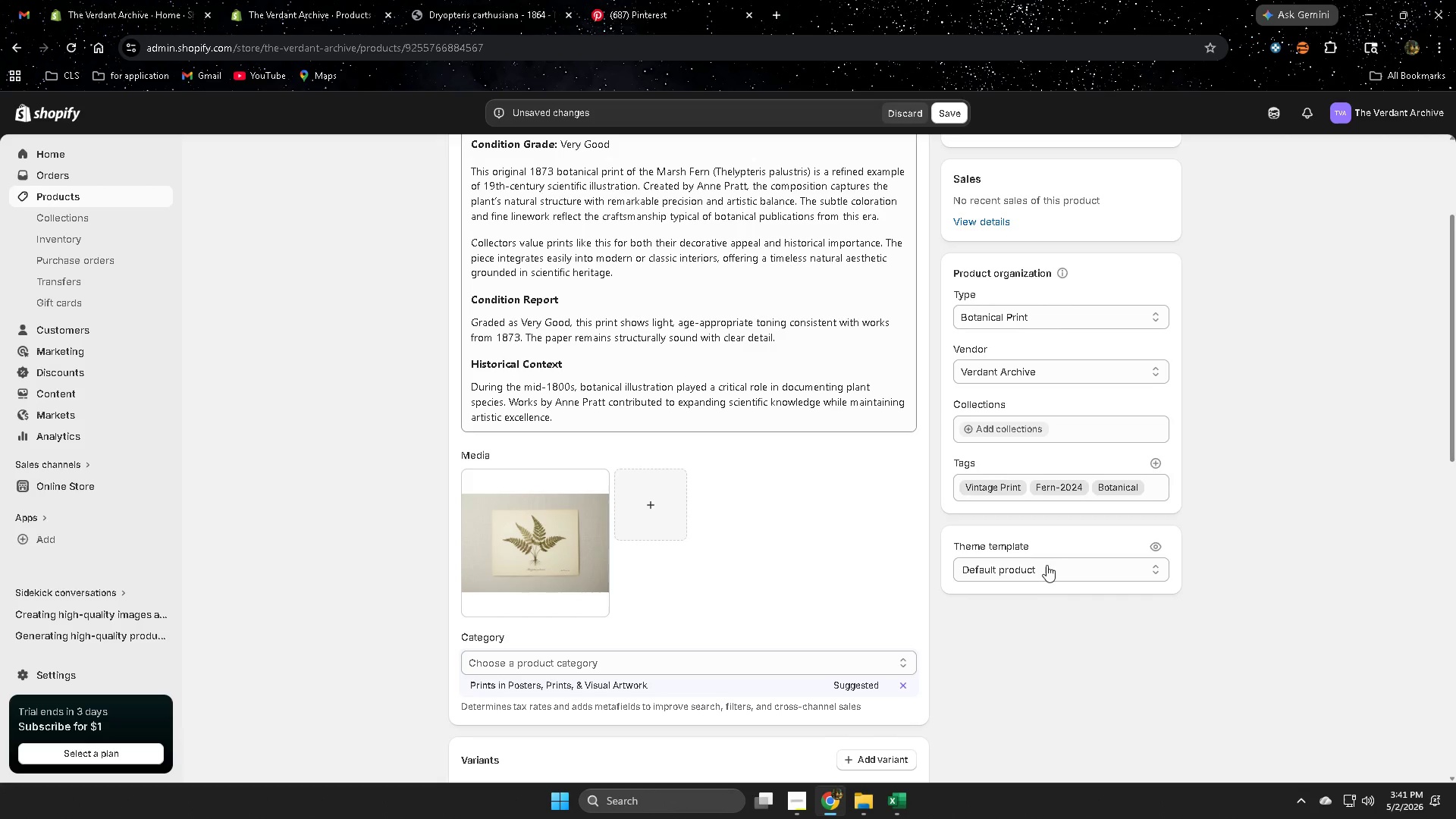 
scroll: coordinate [1041, 614], scroll_direction: down, amount: 14.0
 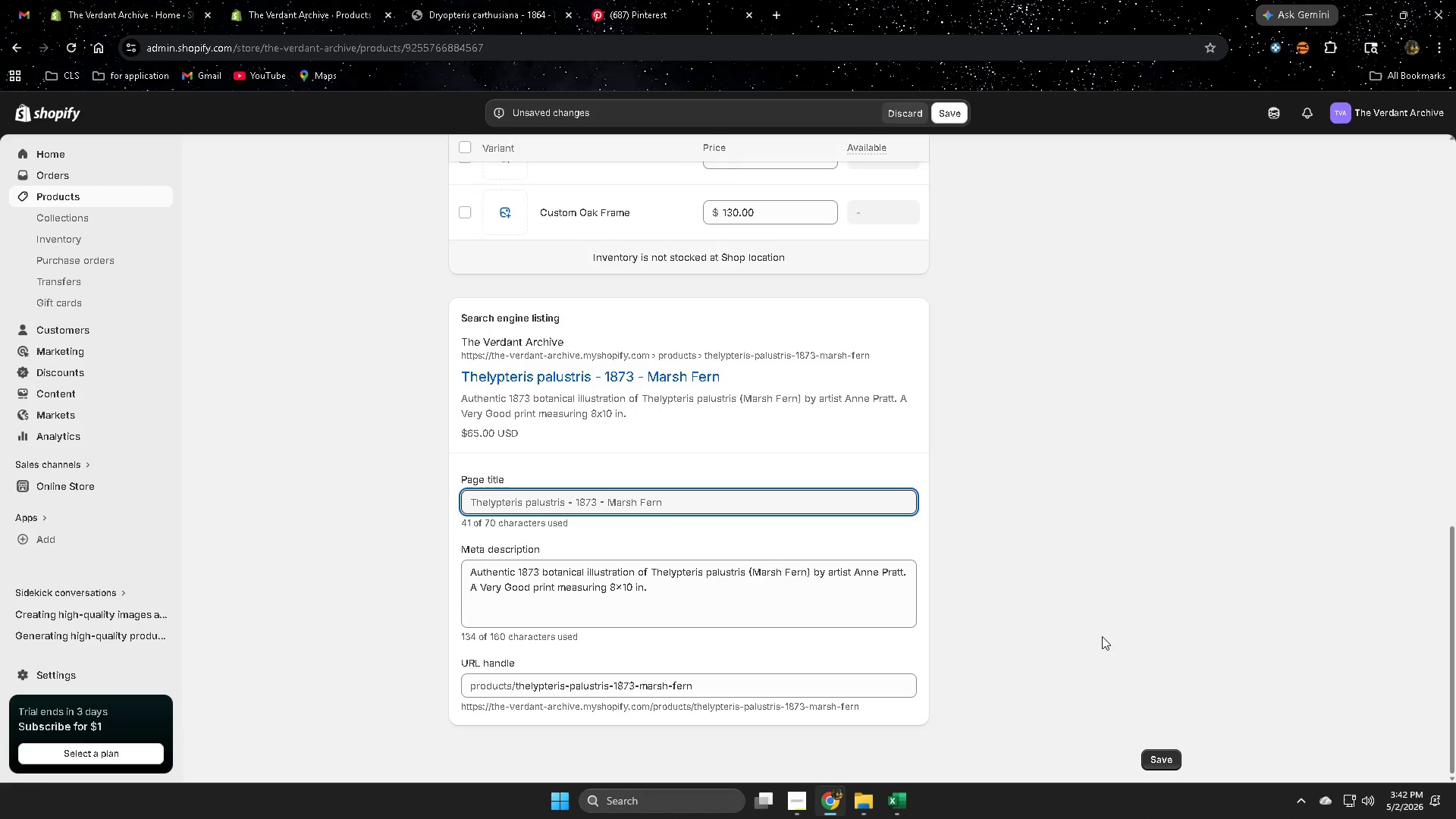 
scroll: coordinate [719, 516], scroll_direction: up, amount: 15.0
 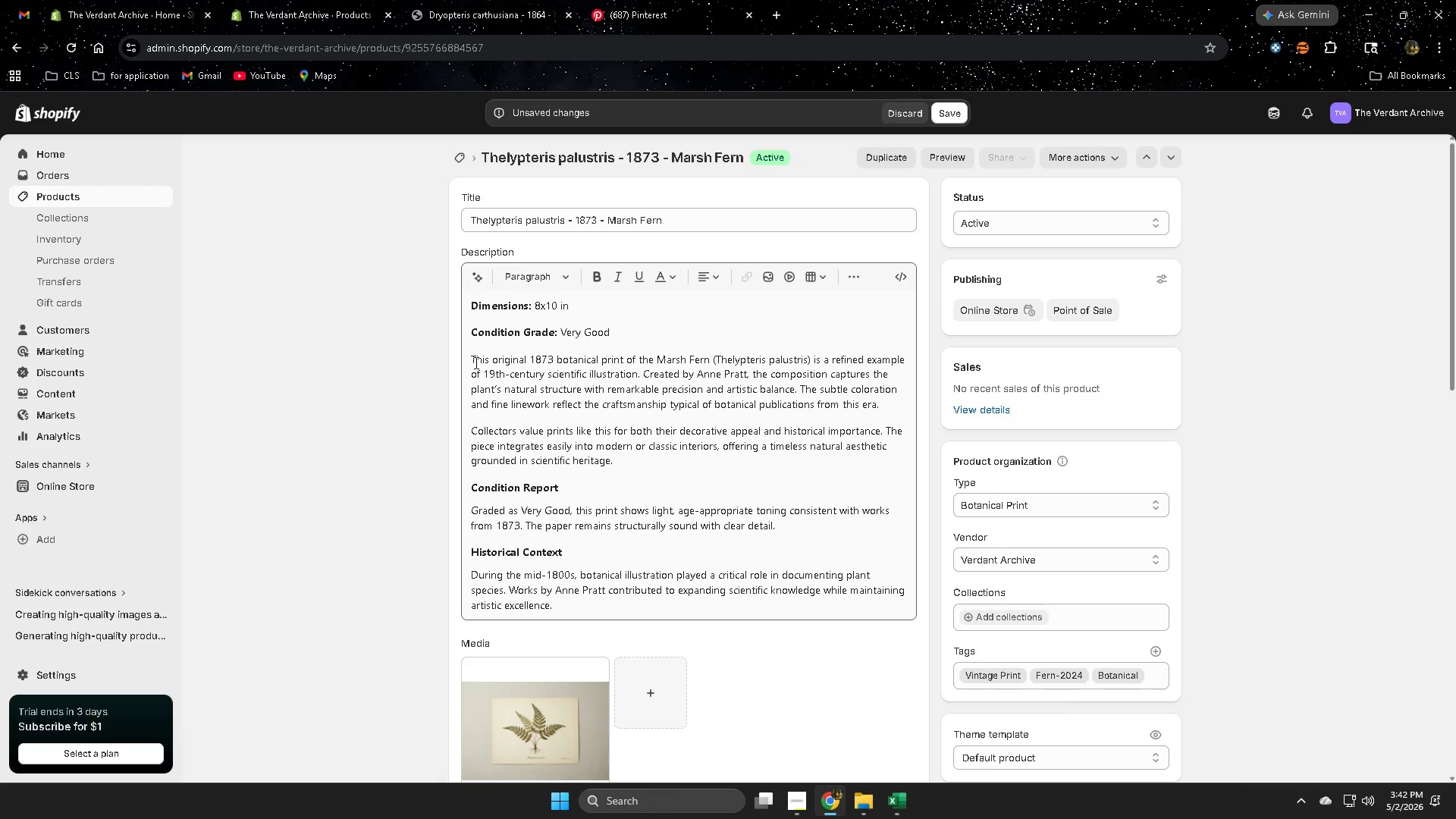 
left_click([475, 362])
 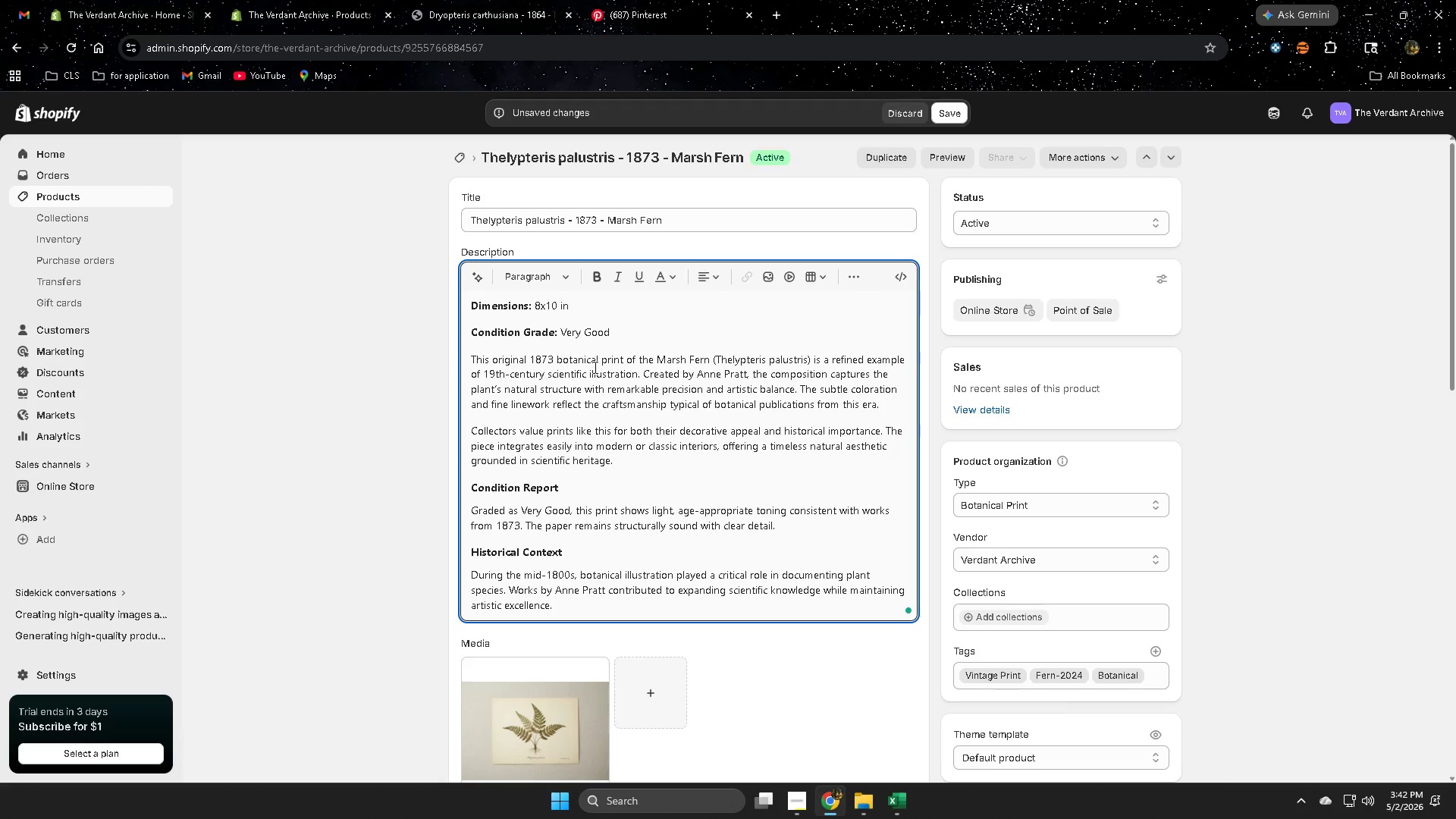 
left_click_drag(start_coordinate=[625, 358], to_coordinate=[709, 385])
 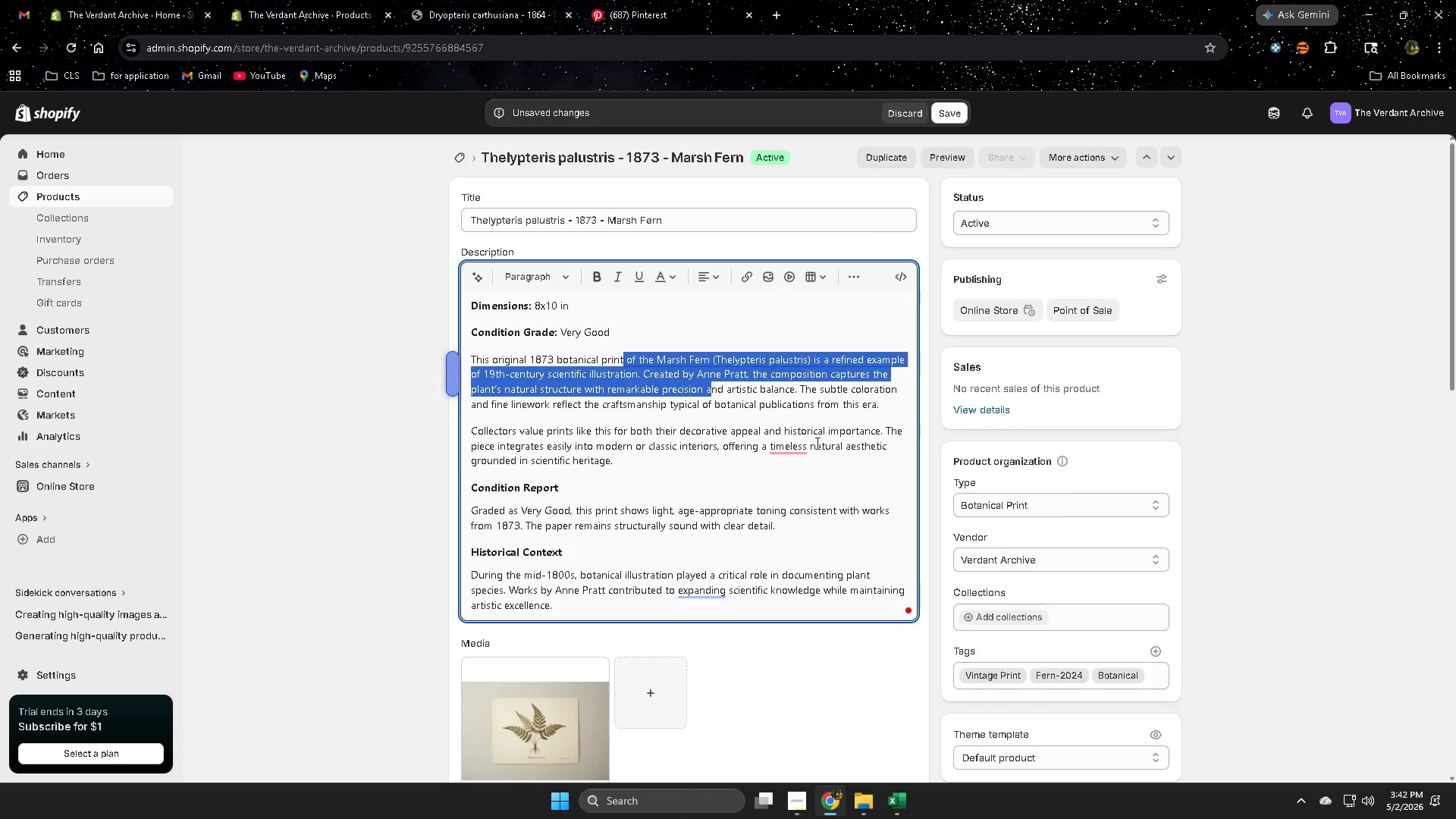 
wait(5.08)
 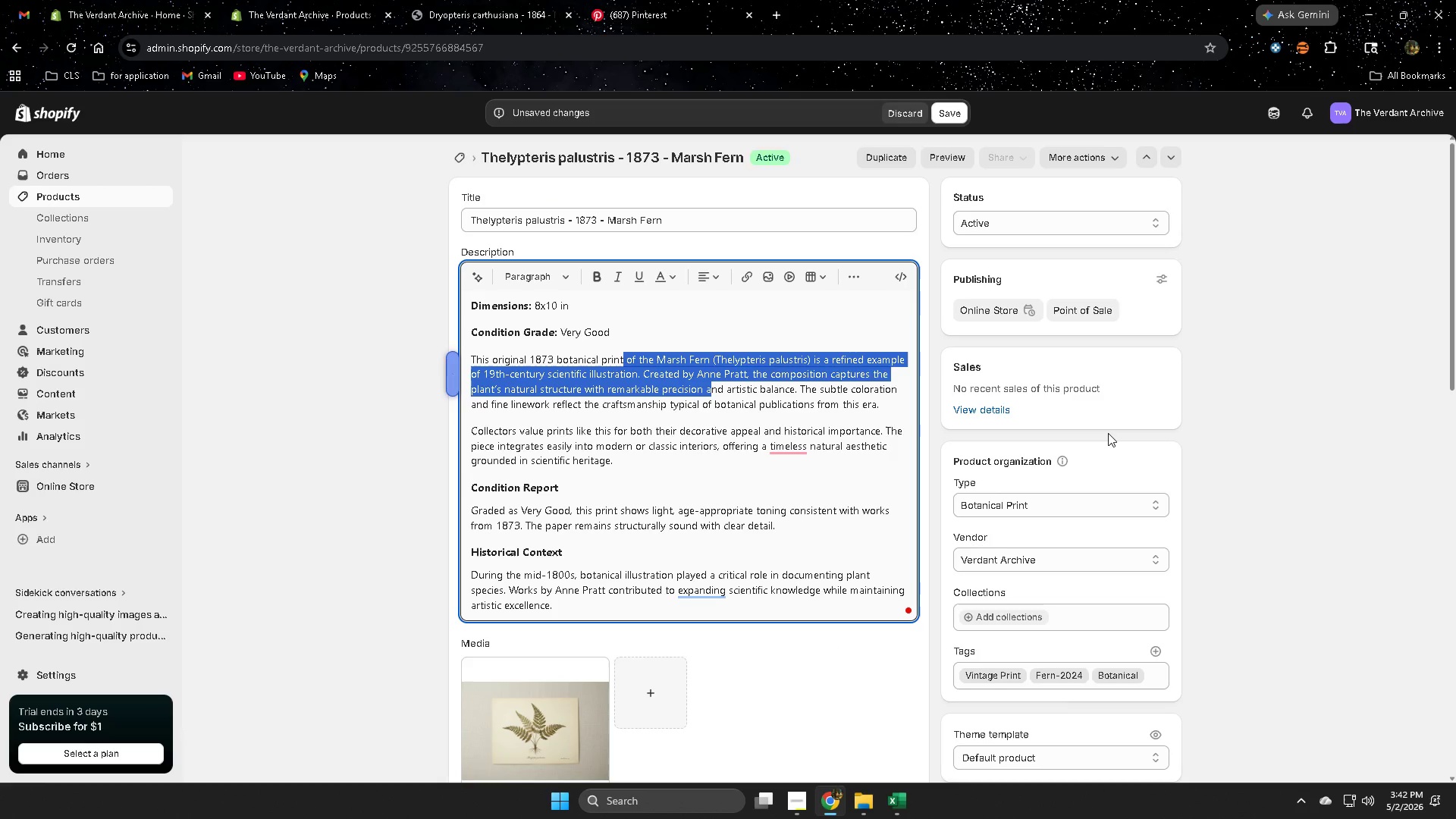 
left_click([798, 486])
 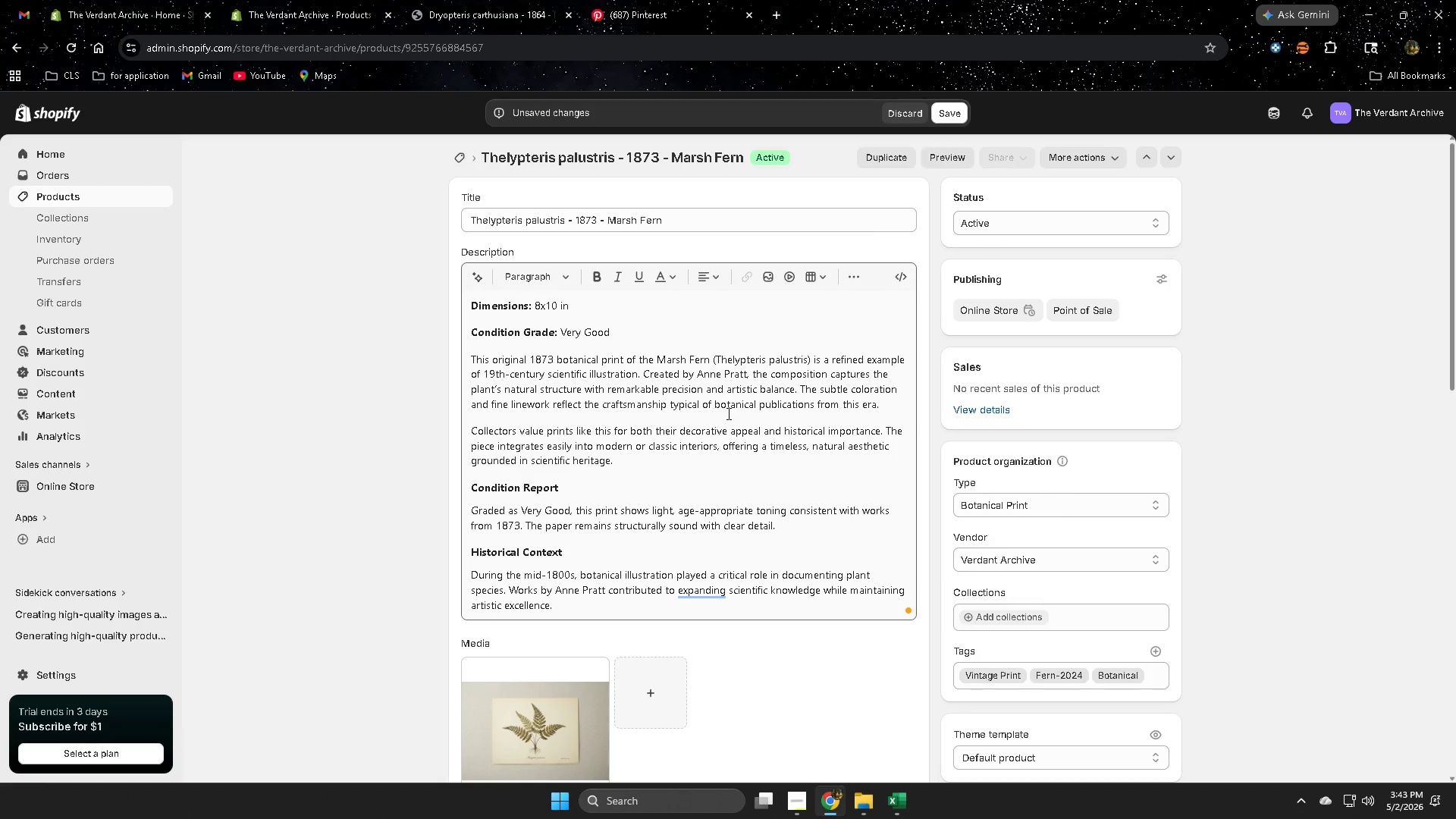 
wait(65.05)
 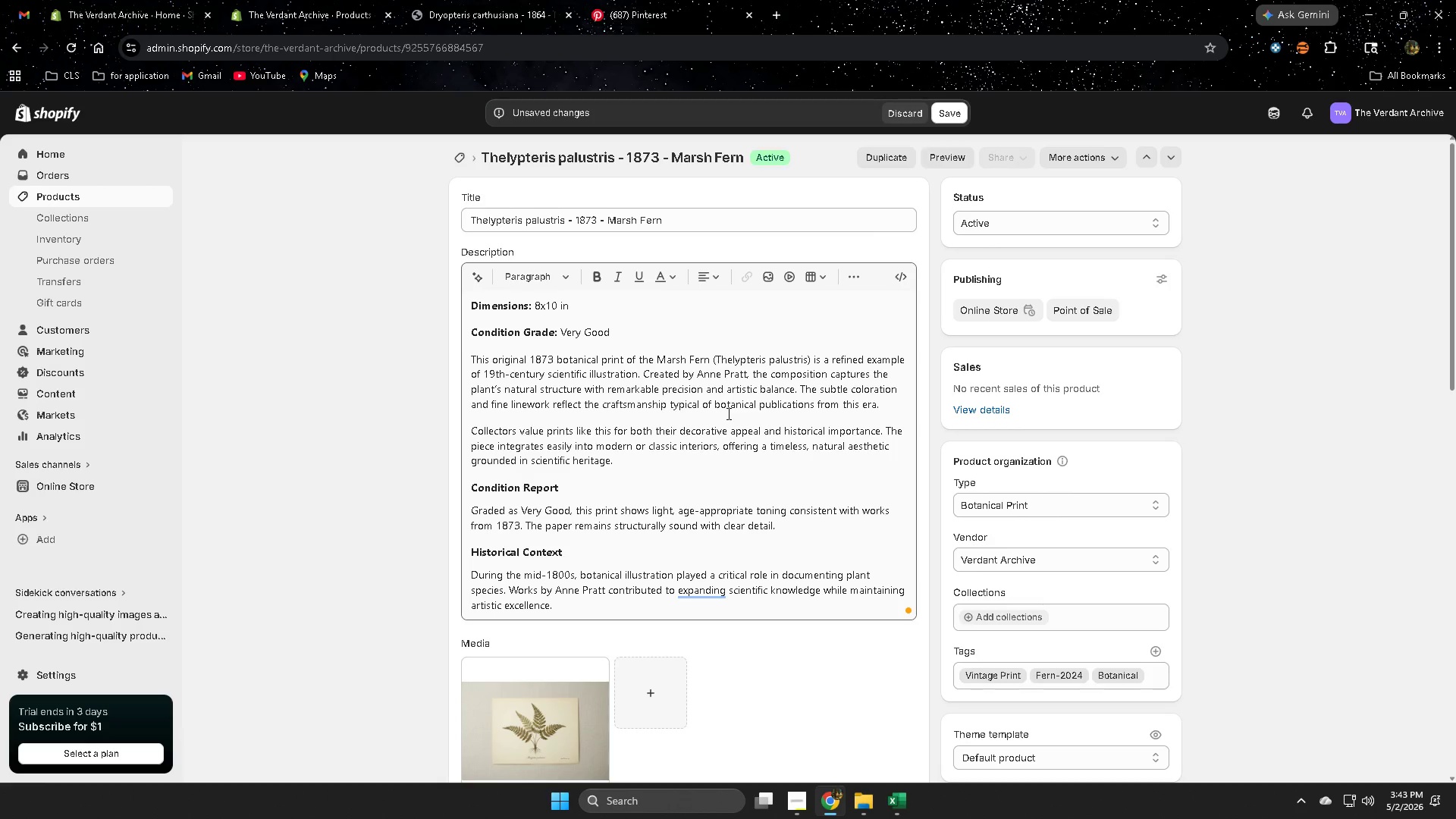 
scroll: coordinate [890, 501], scroll_direction: down, amount: 3.0
 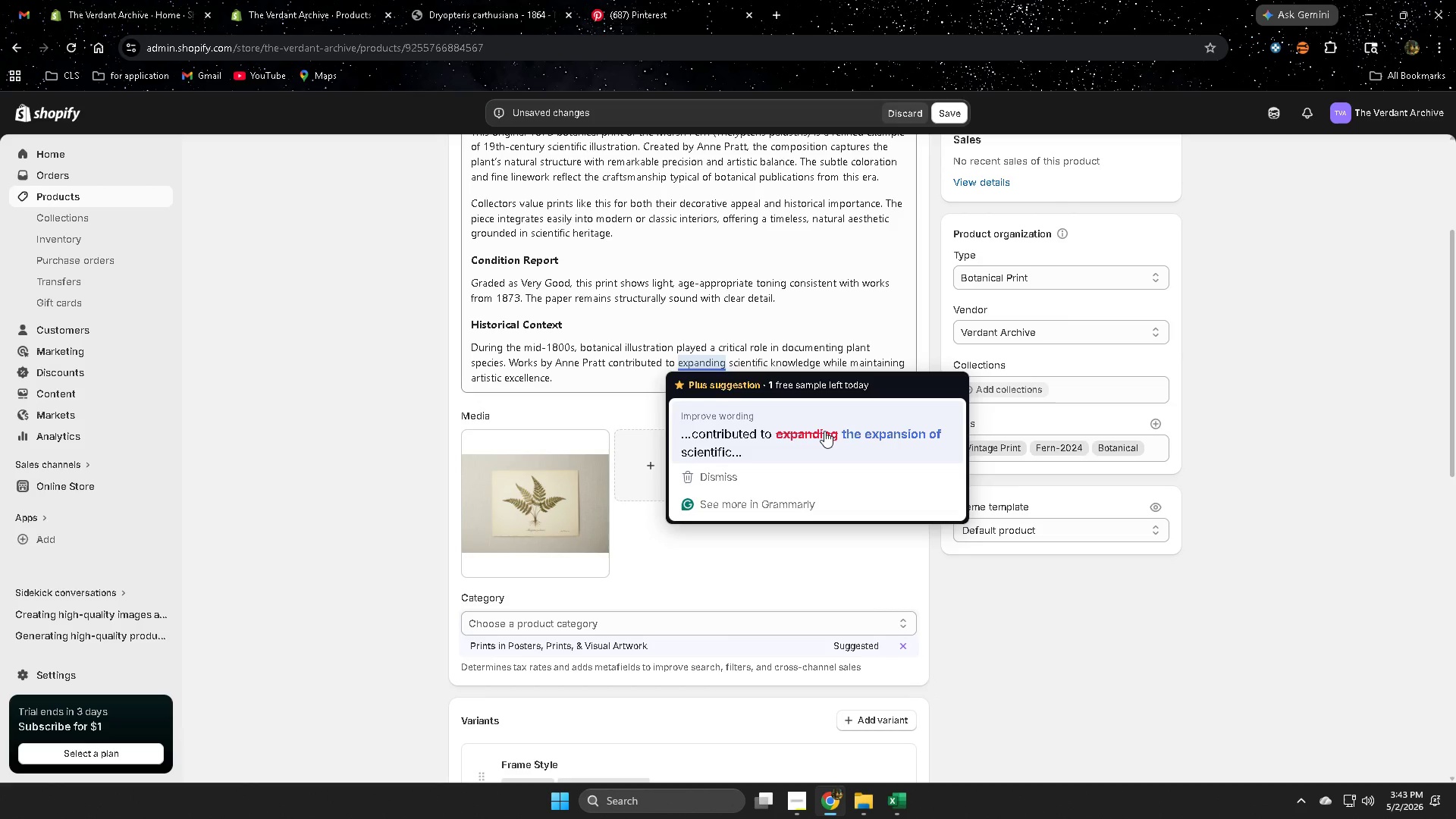 
left_click([824, 431])
 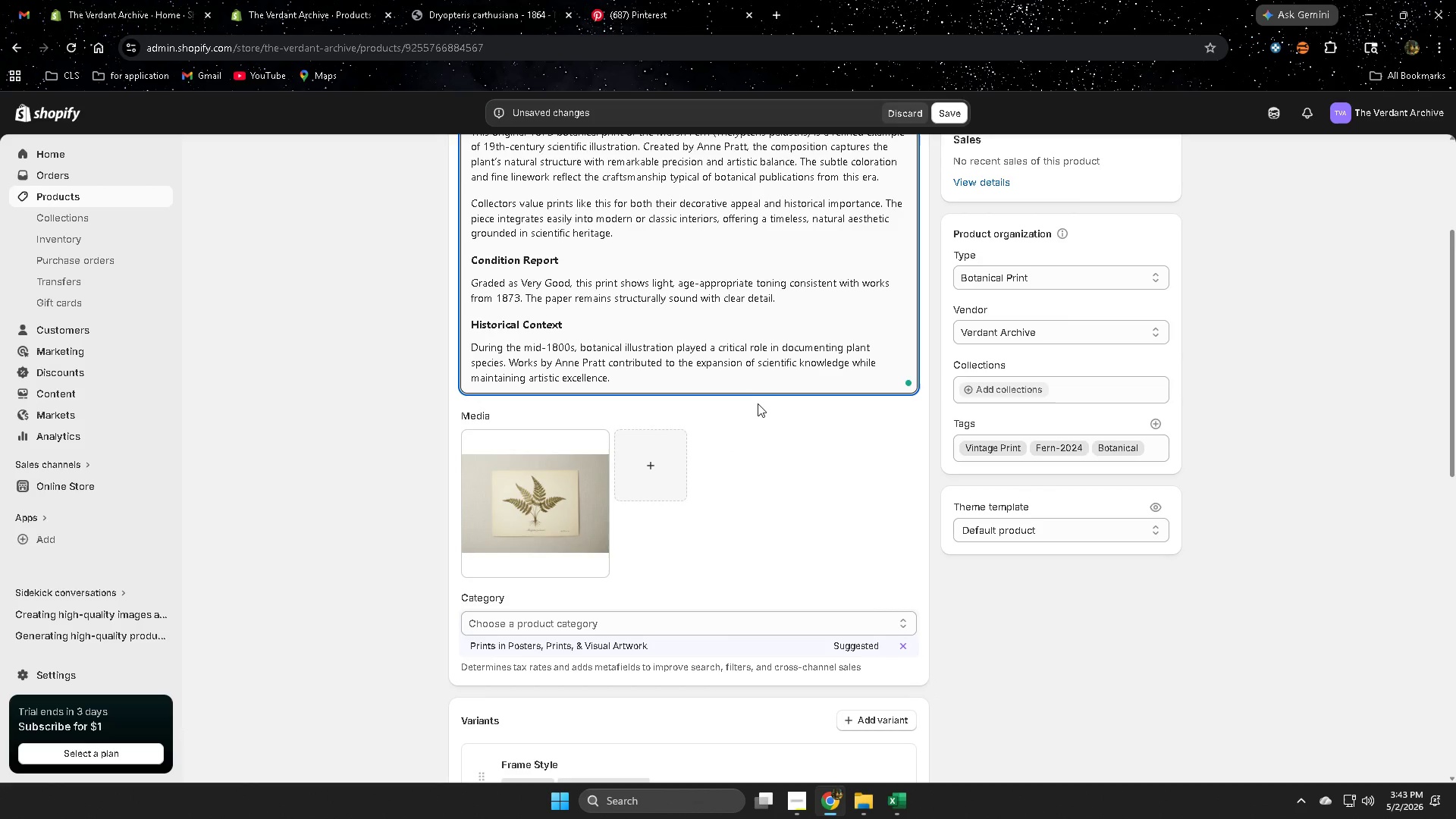 
scroll: coordinate [756, 401], scroll_direction: up, amount: 2.0
 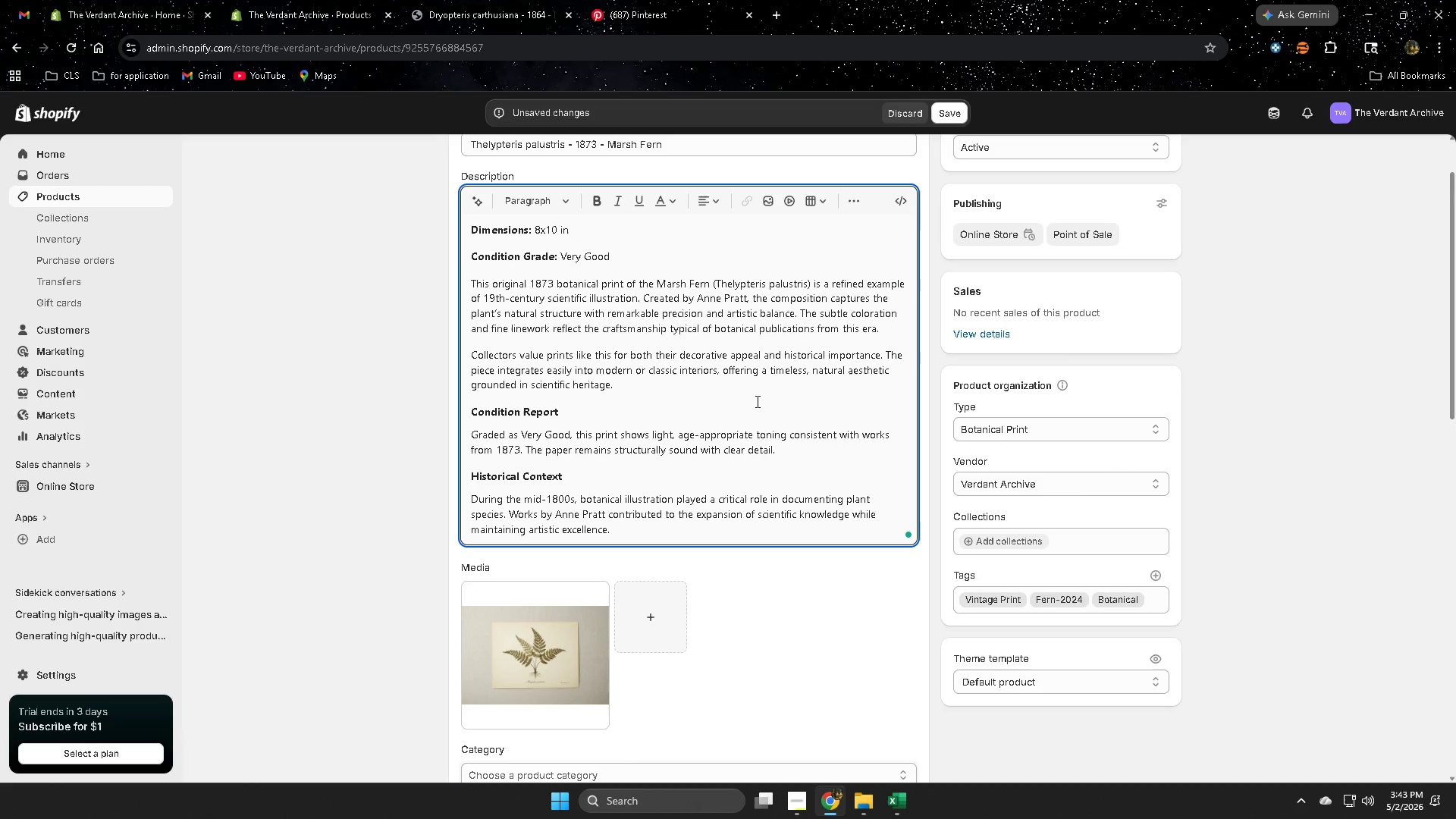 
scroll: coordinate [388, 582], scroll_direction: down, amount: 12.0
 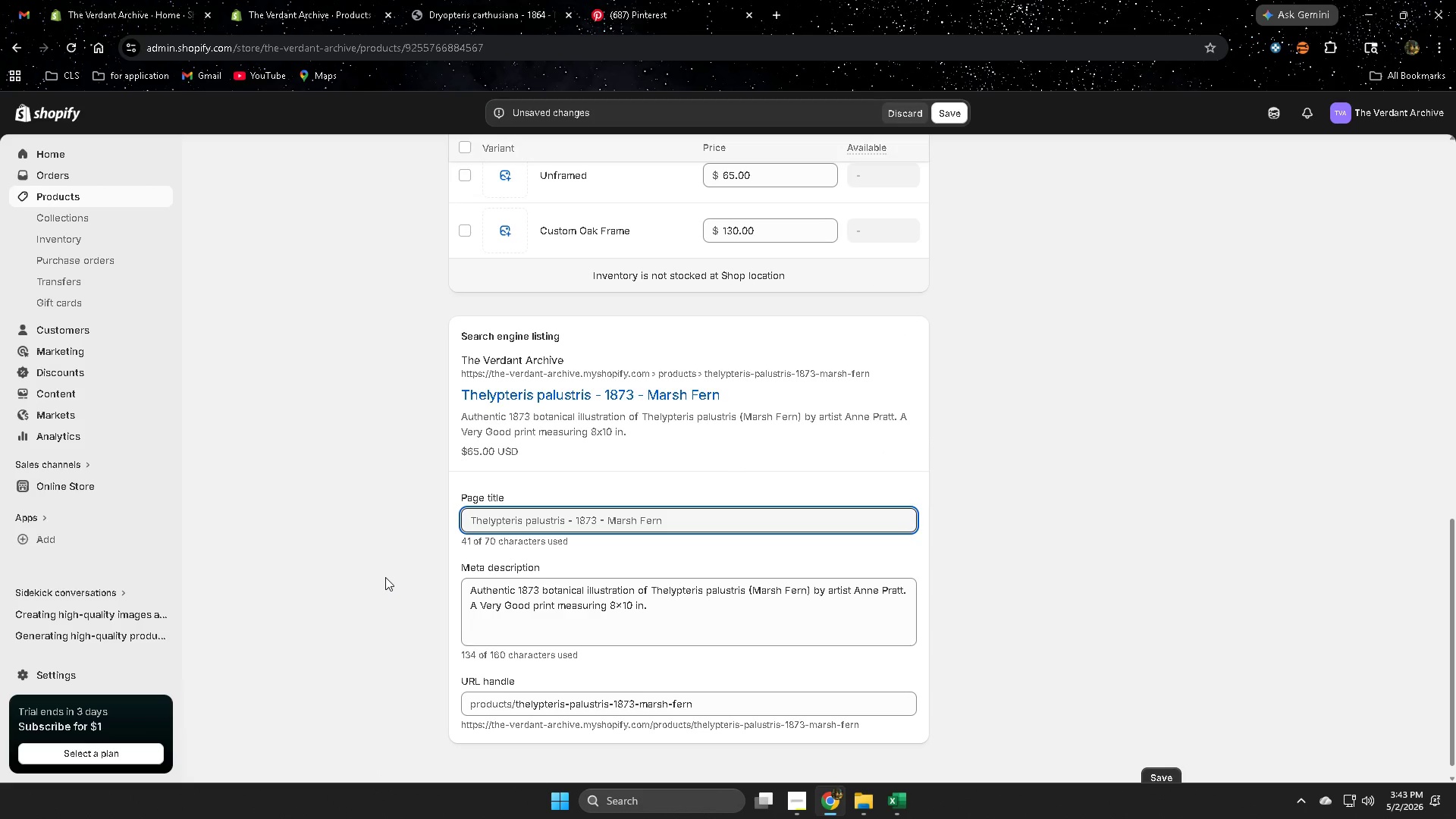 
scroll: coordinate [381, 572], scroll_direction: up, amount: 4.0
 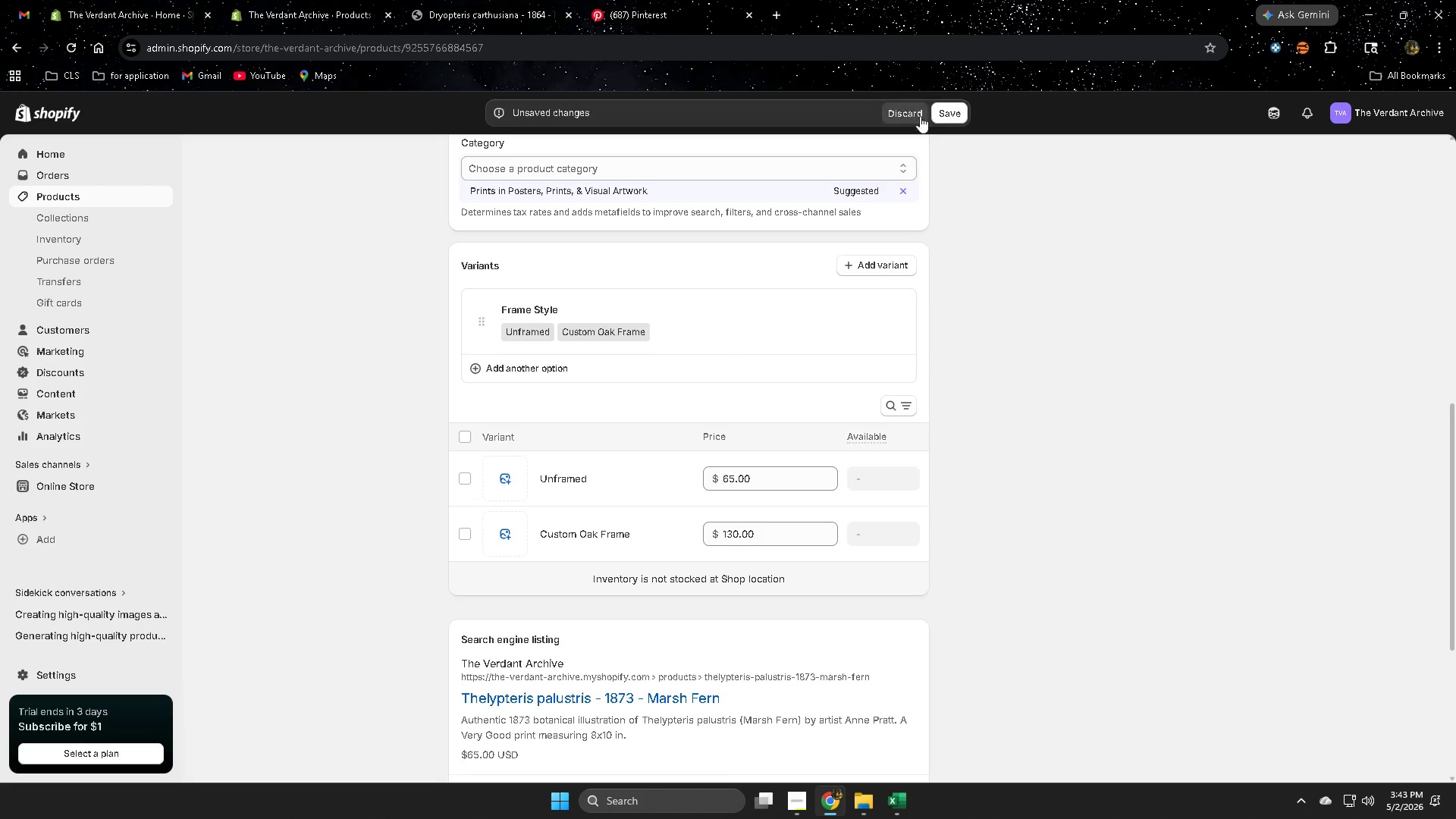 
left_click([956, 111])
 